 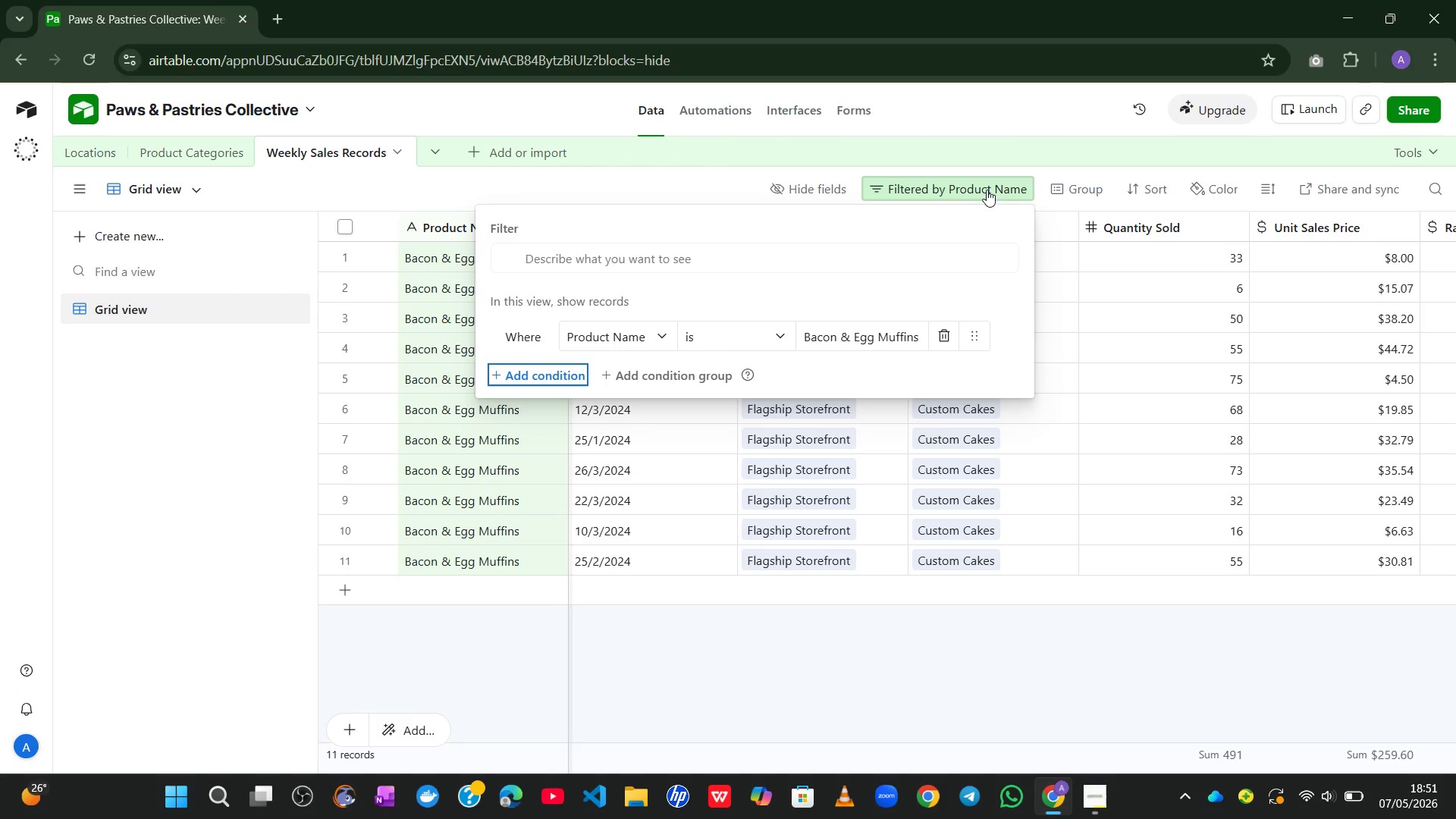 
left_click([946, 344])
 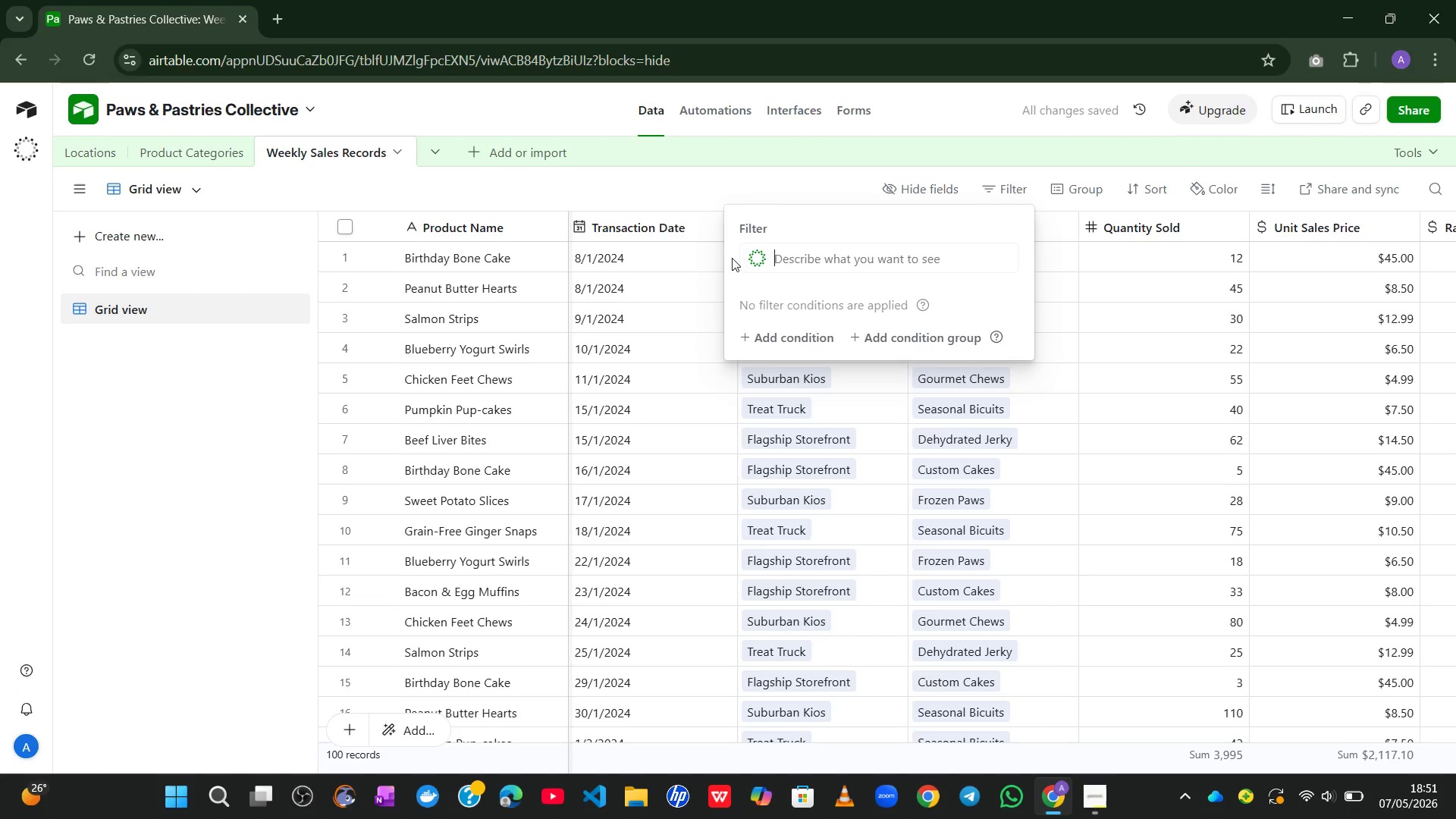 
left_click([720, 181])
 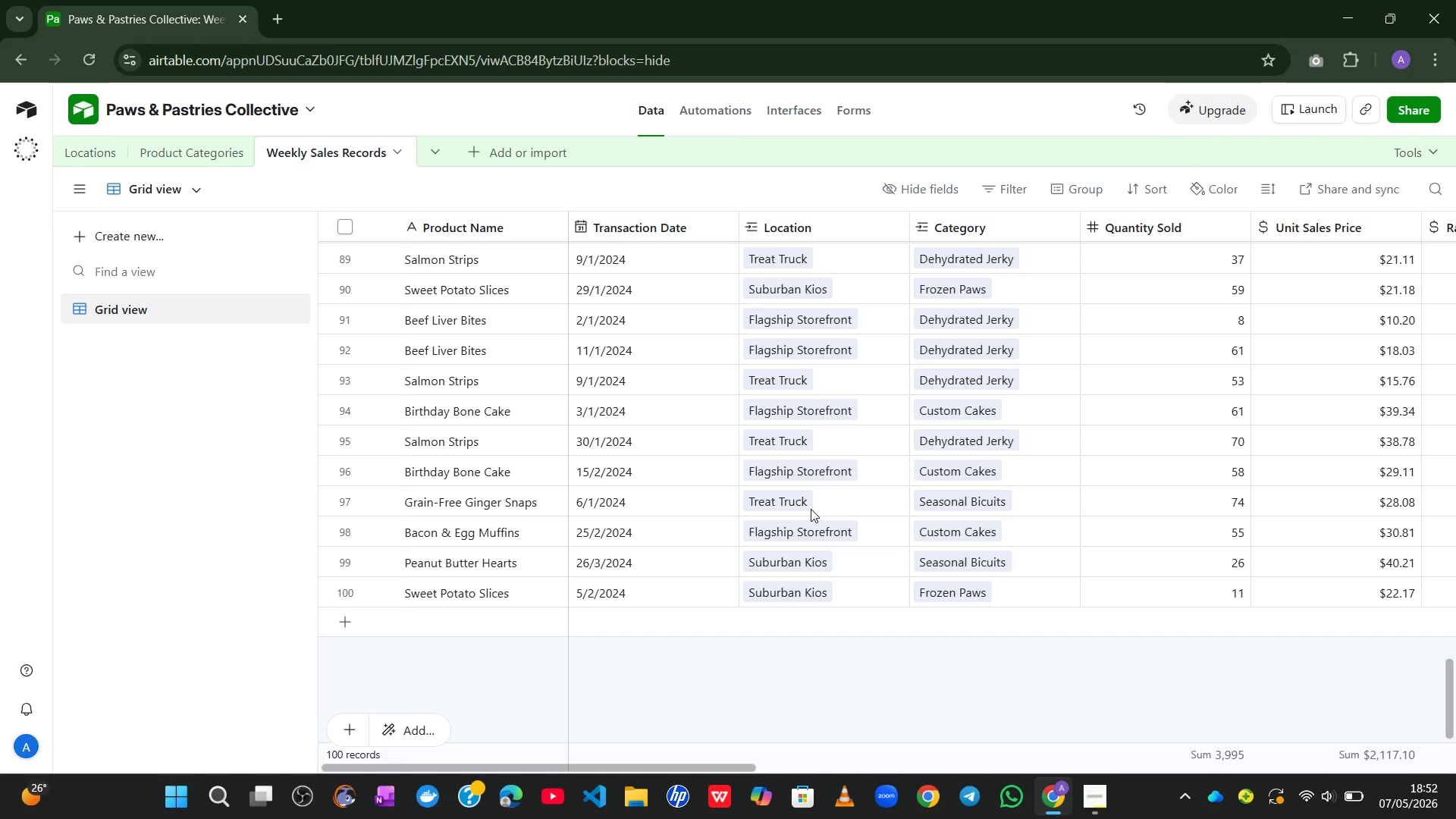 
wait(62.34)
 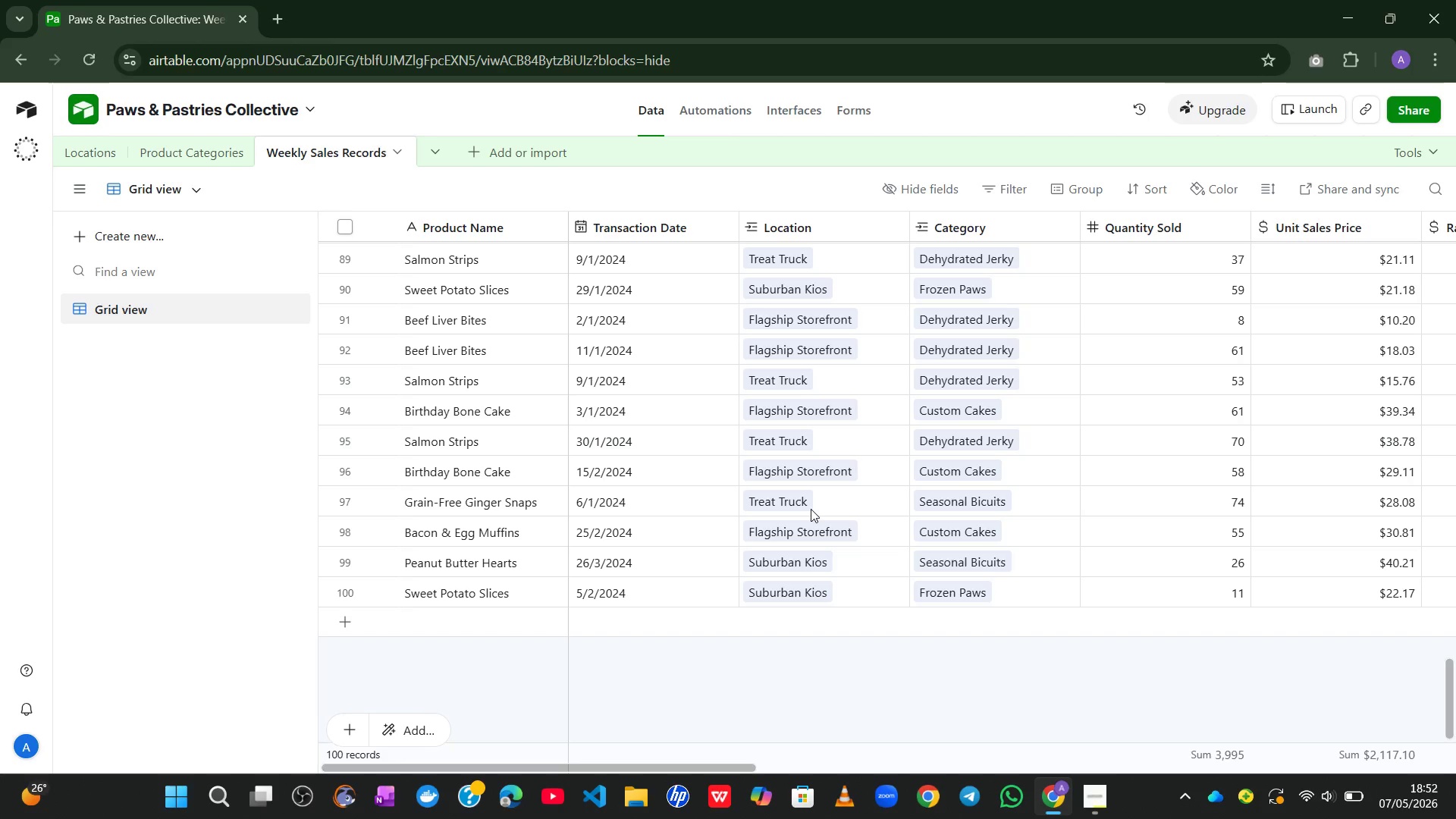 
left_click([91, 160])
 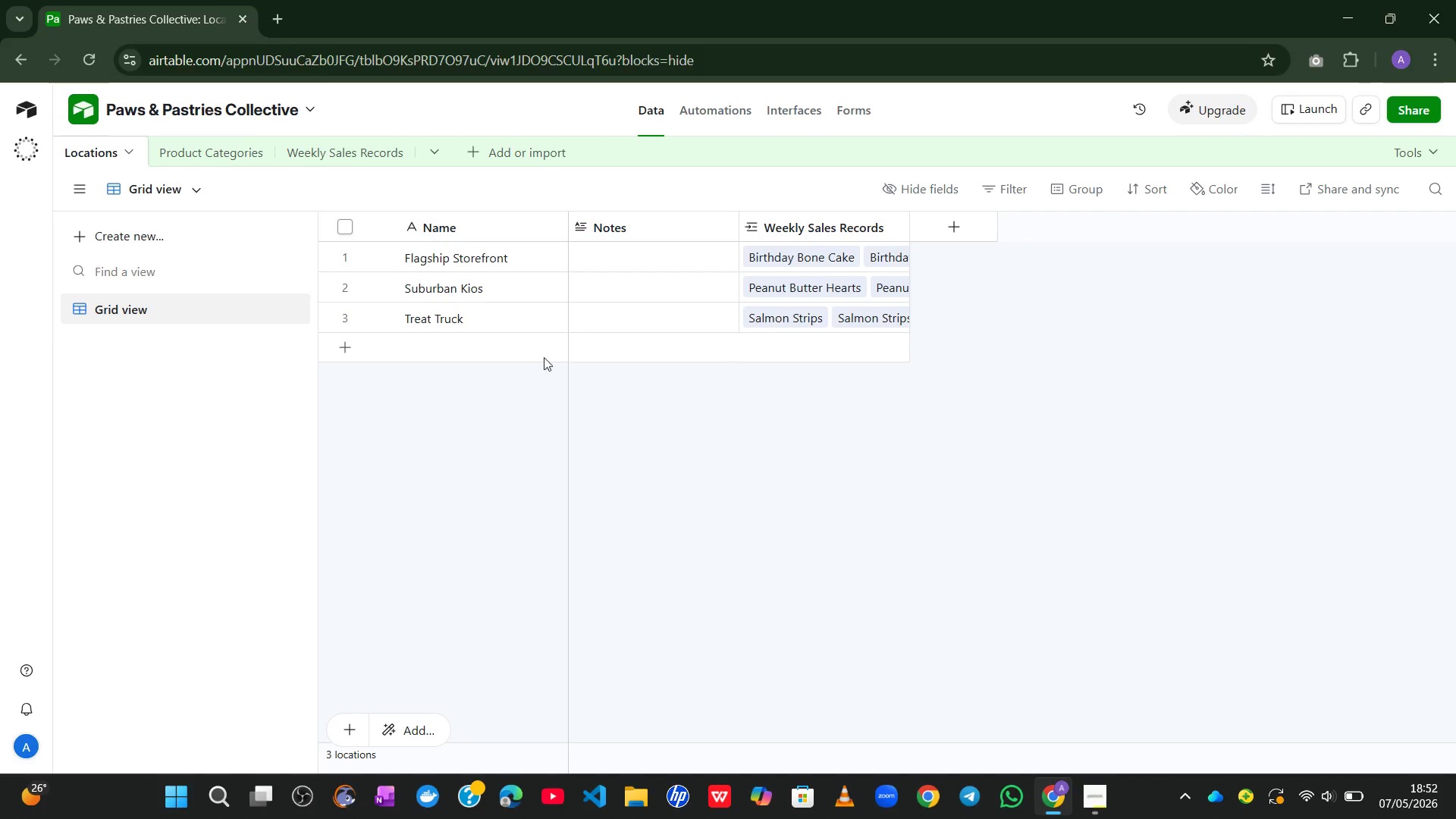 
left_click([207, 150])
 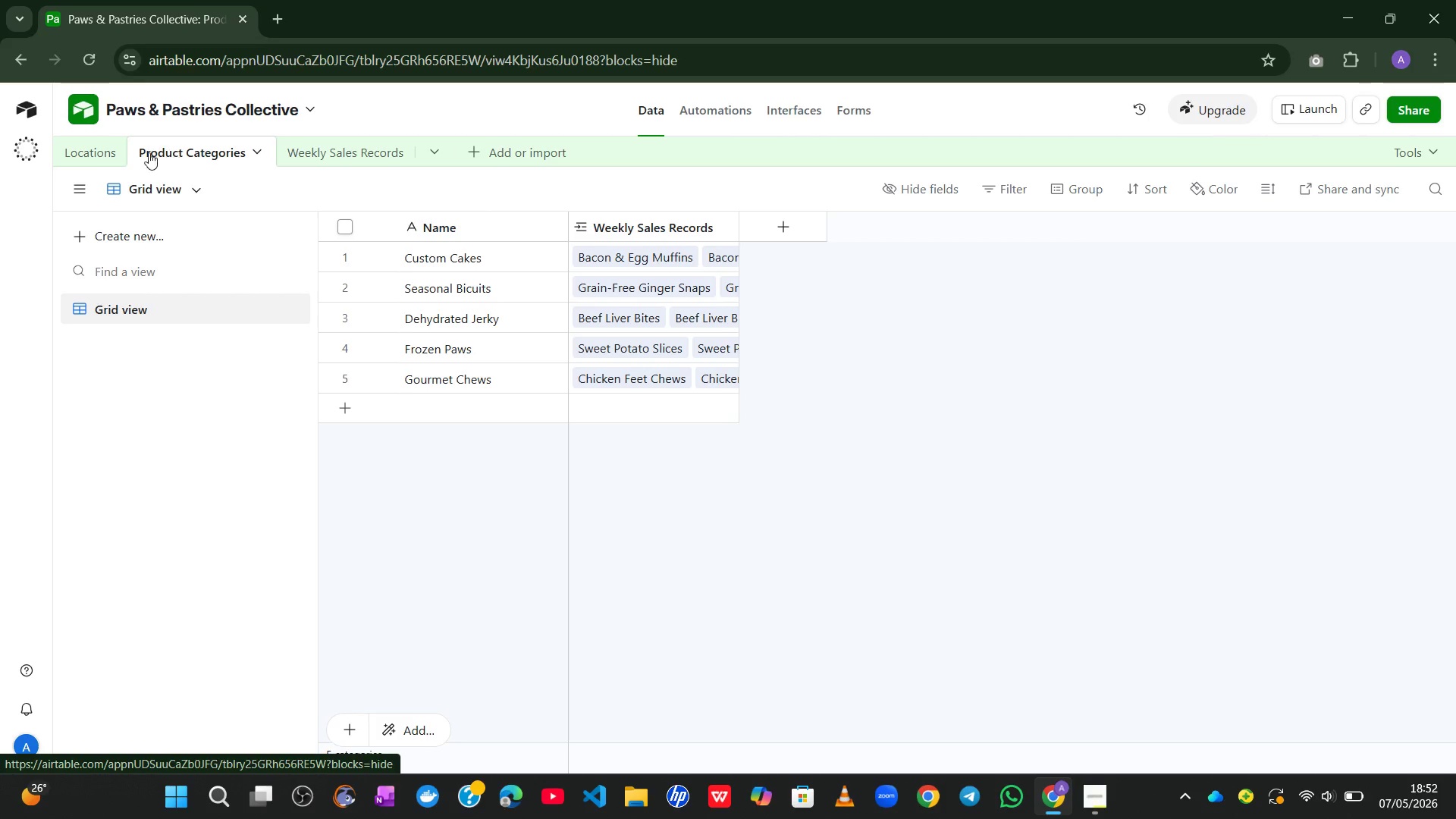 
left_click([94, 151])
 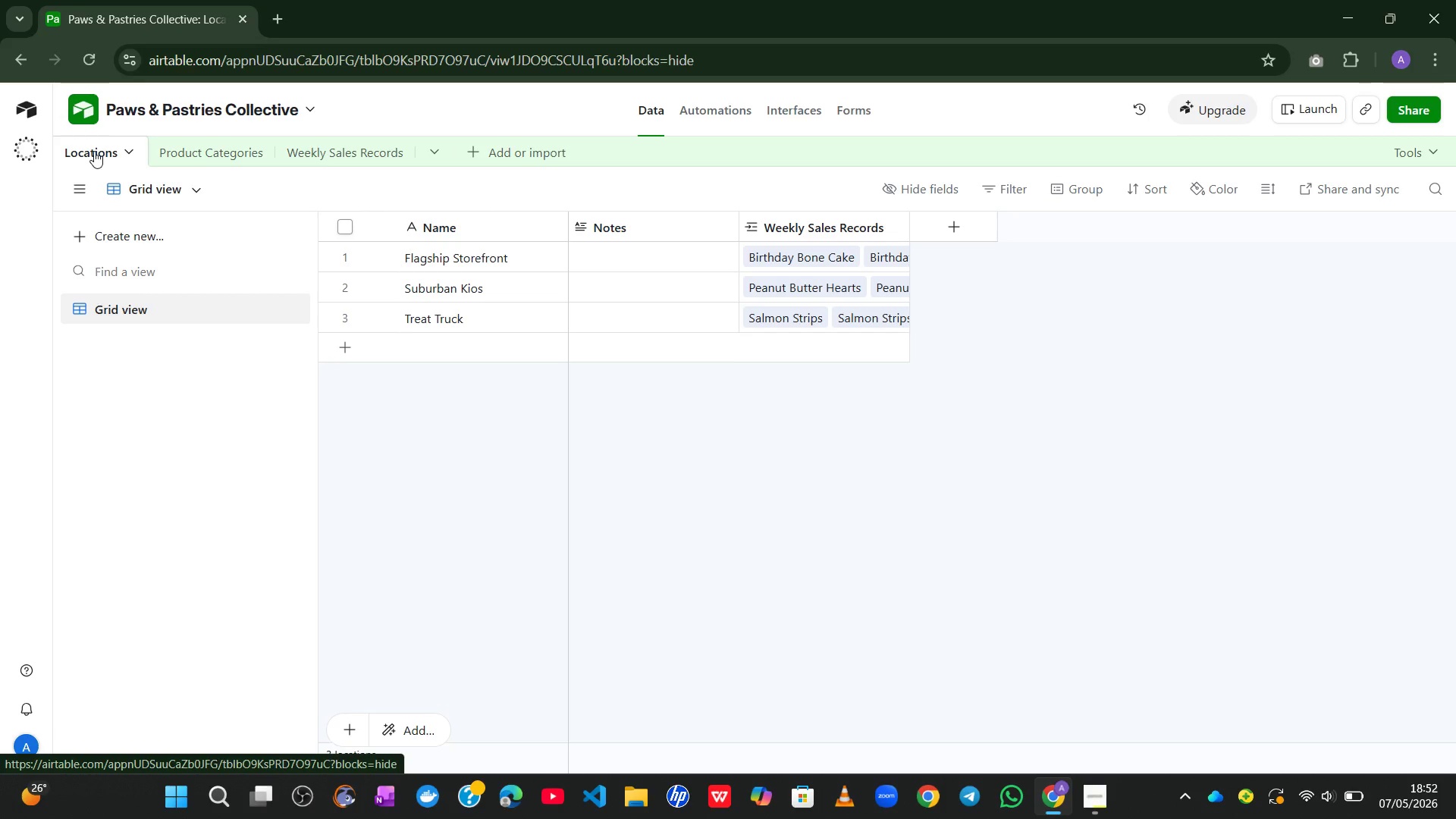 
wait(16.42)
 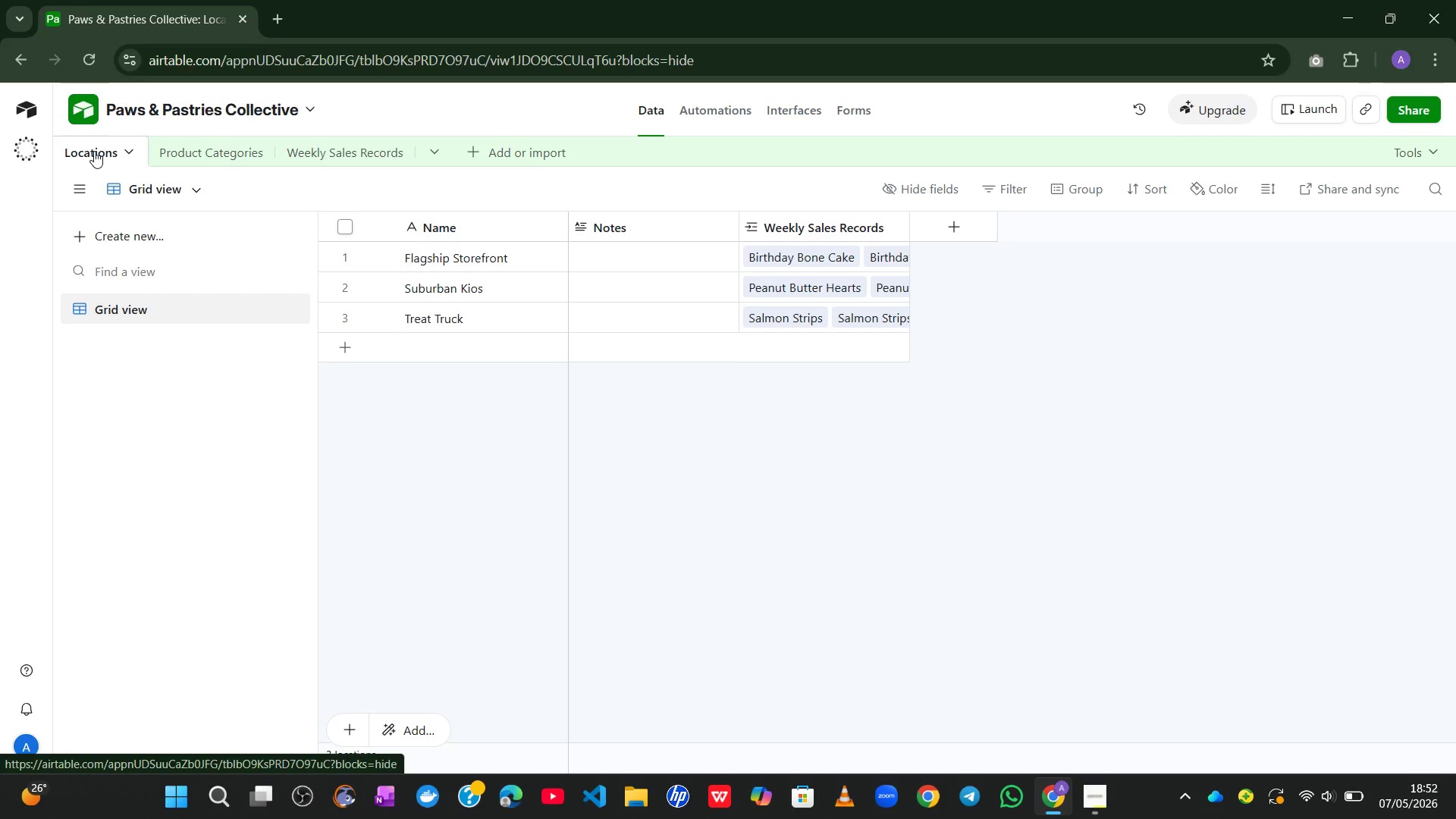 
left_click_drag(start_coordinate=[332, 170], to_coordinate=[340, 146])
 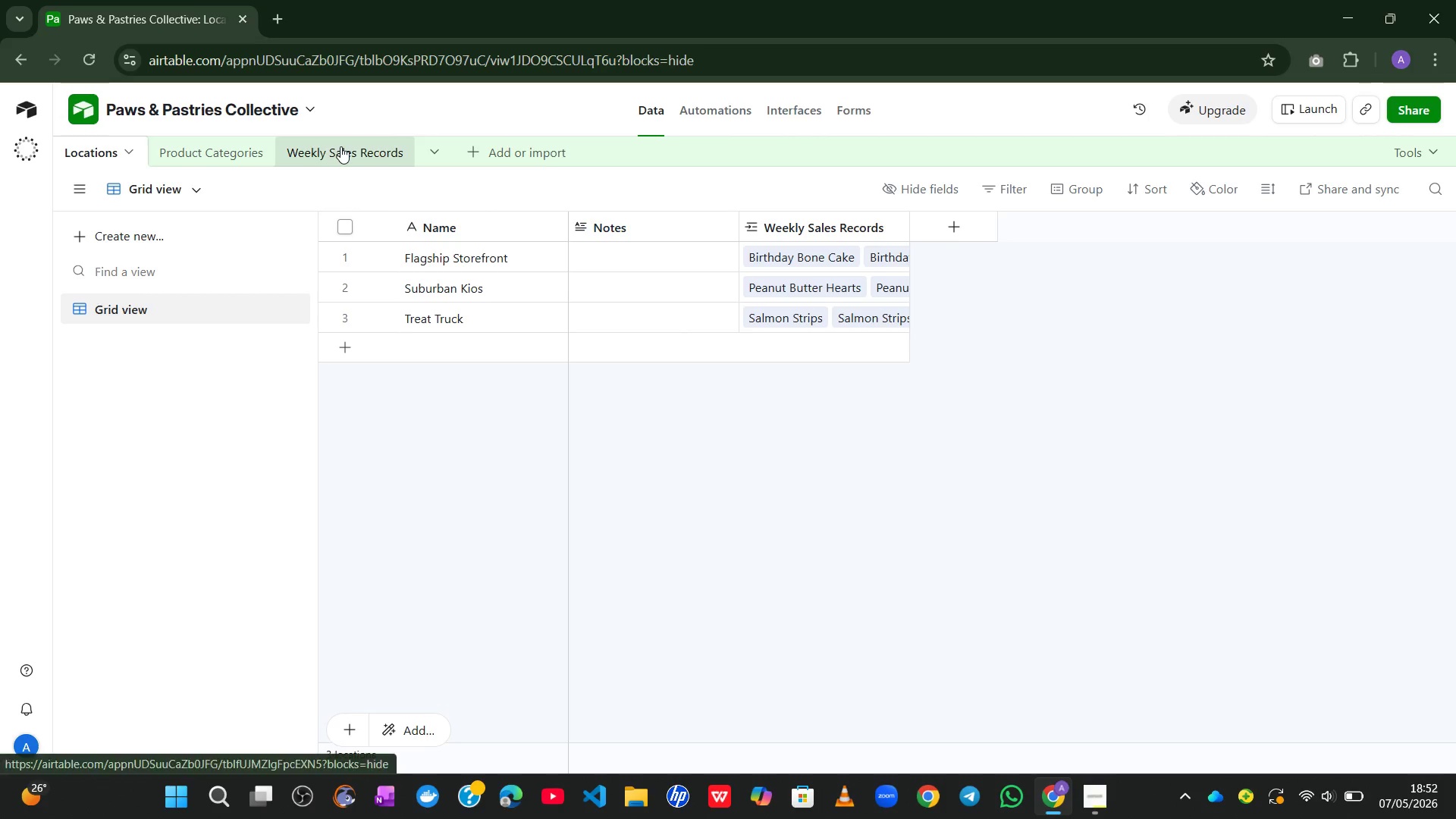 
left_click([340, 146])
 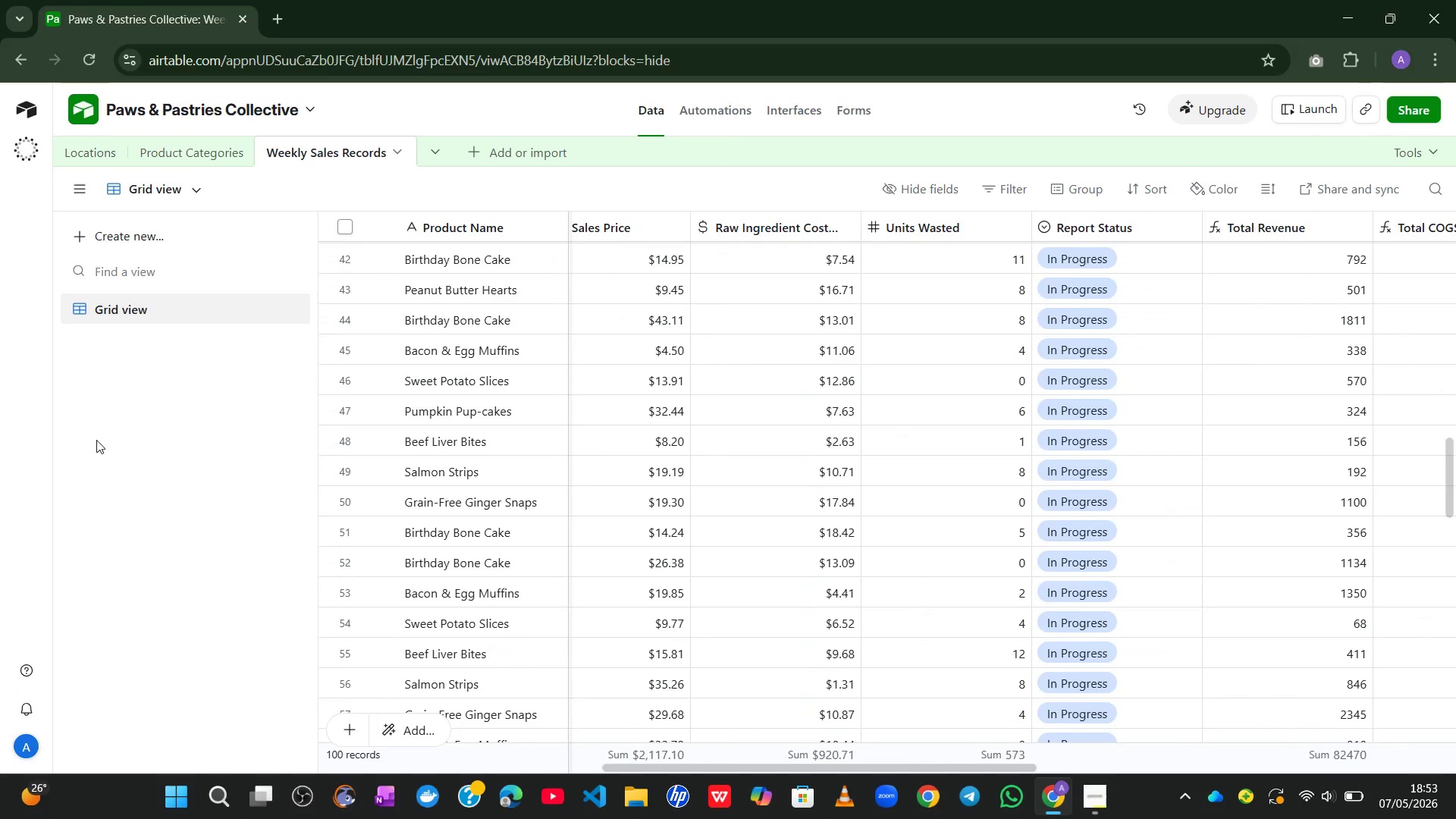 
wait(47.5)
 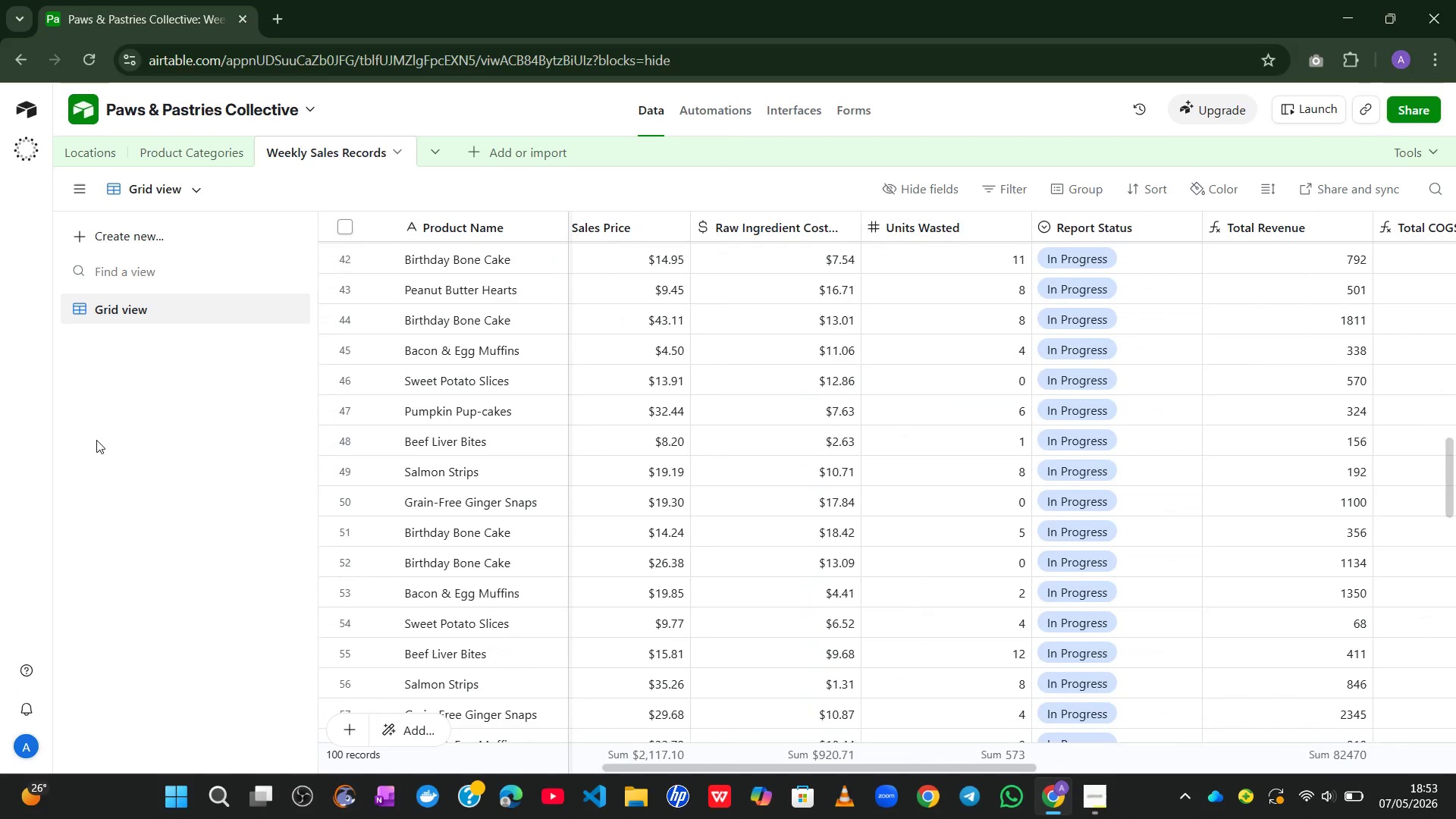 
left_click([465, 152])
 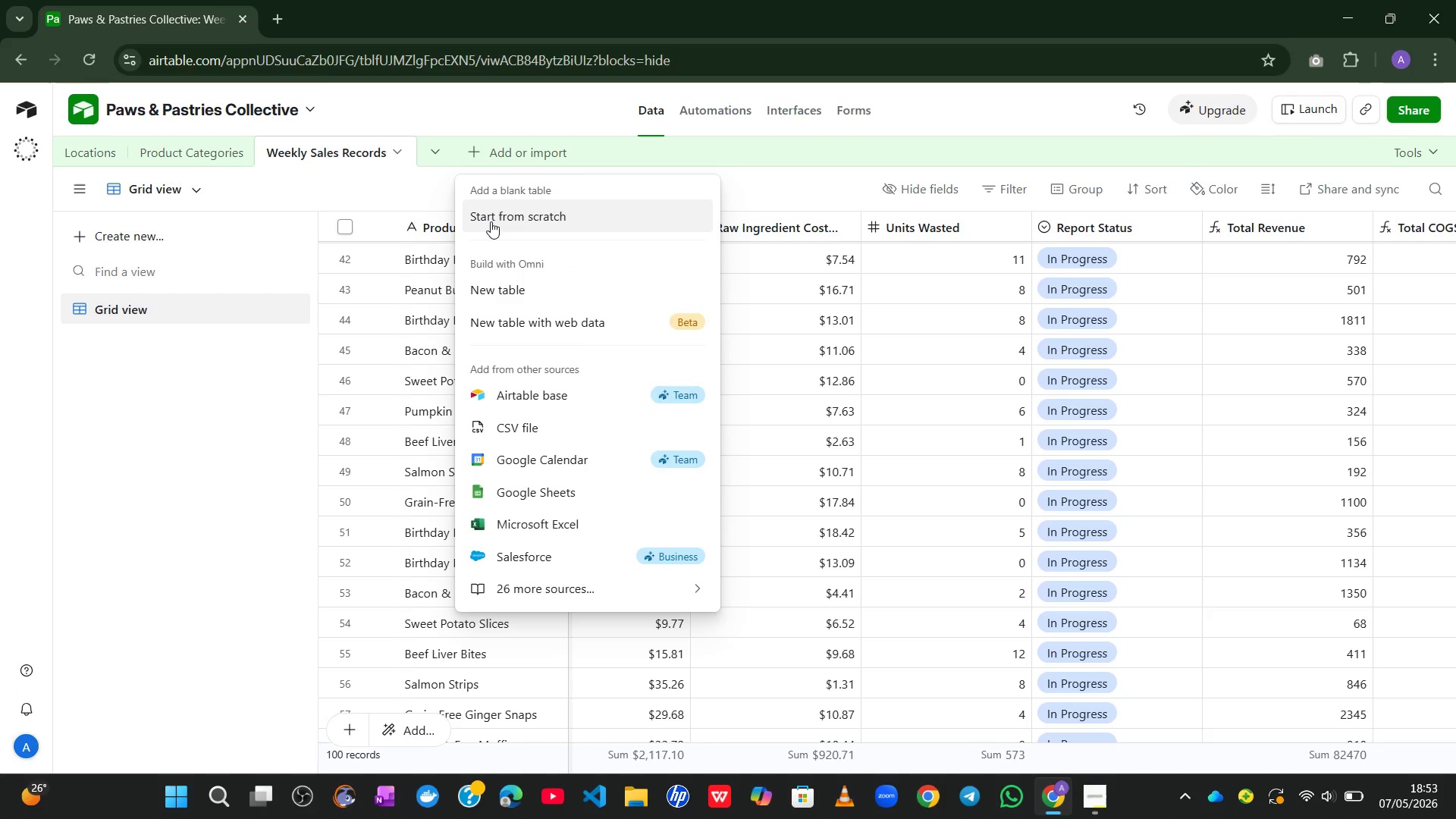 
left_click([491, 223])
 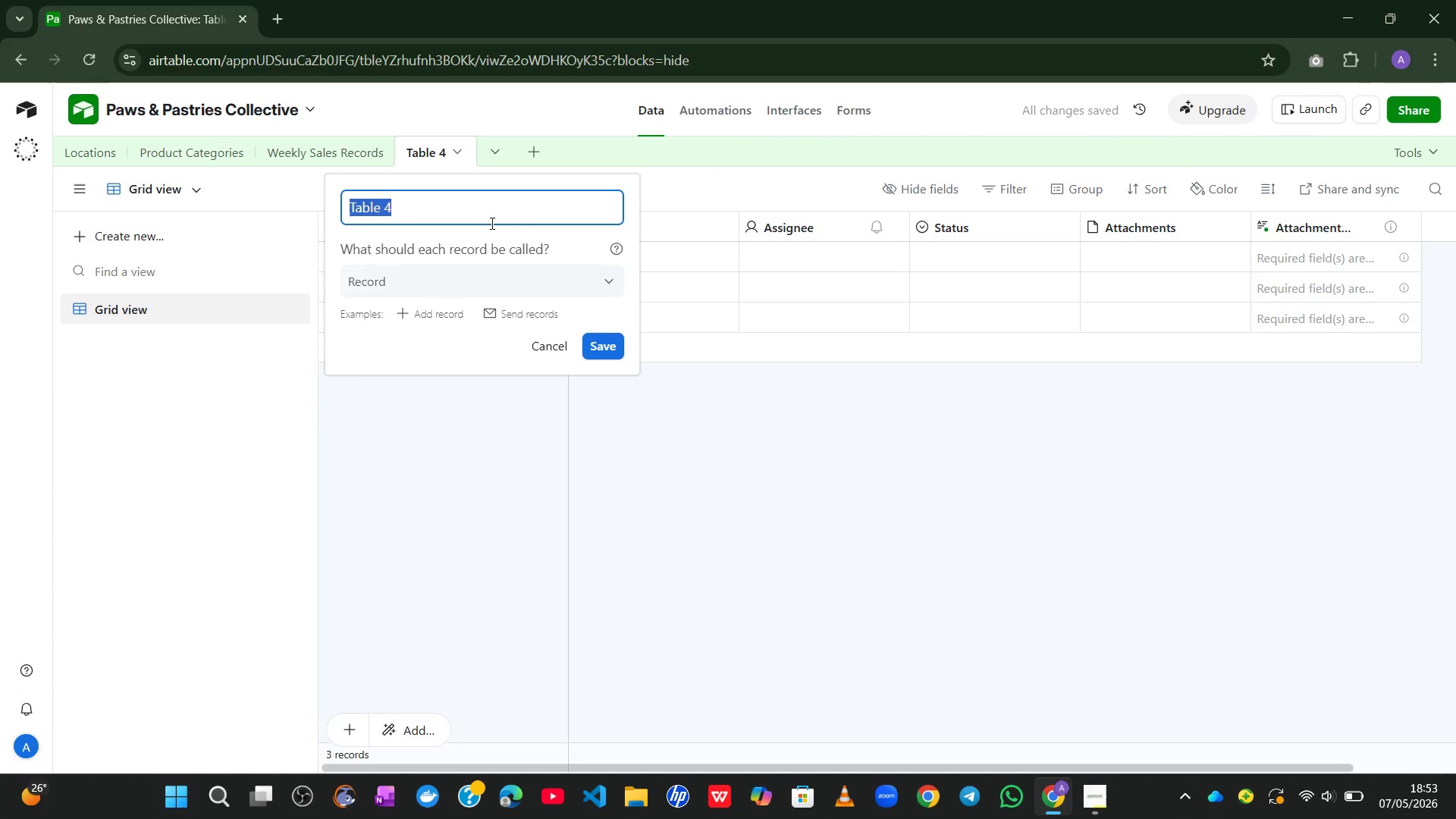 
wait(7.34)
 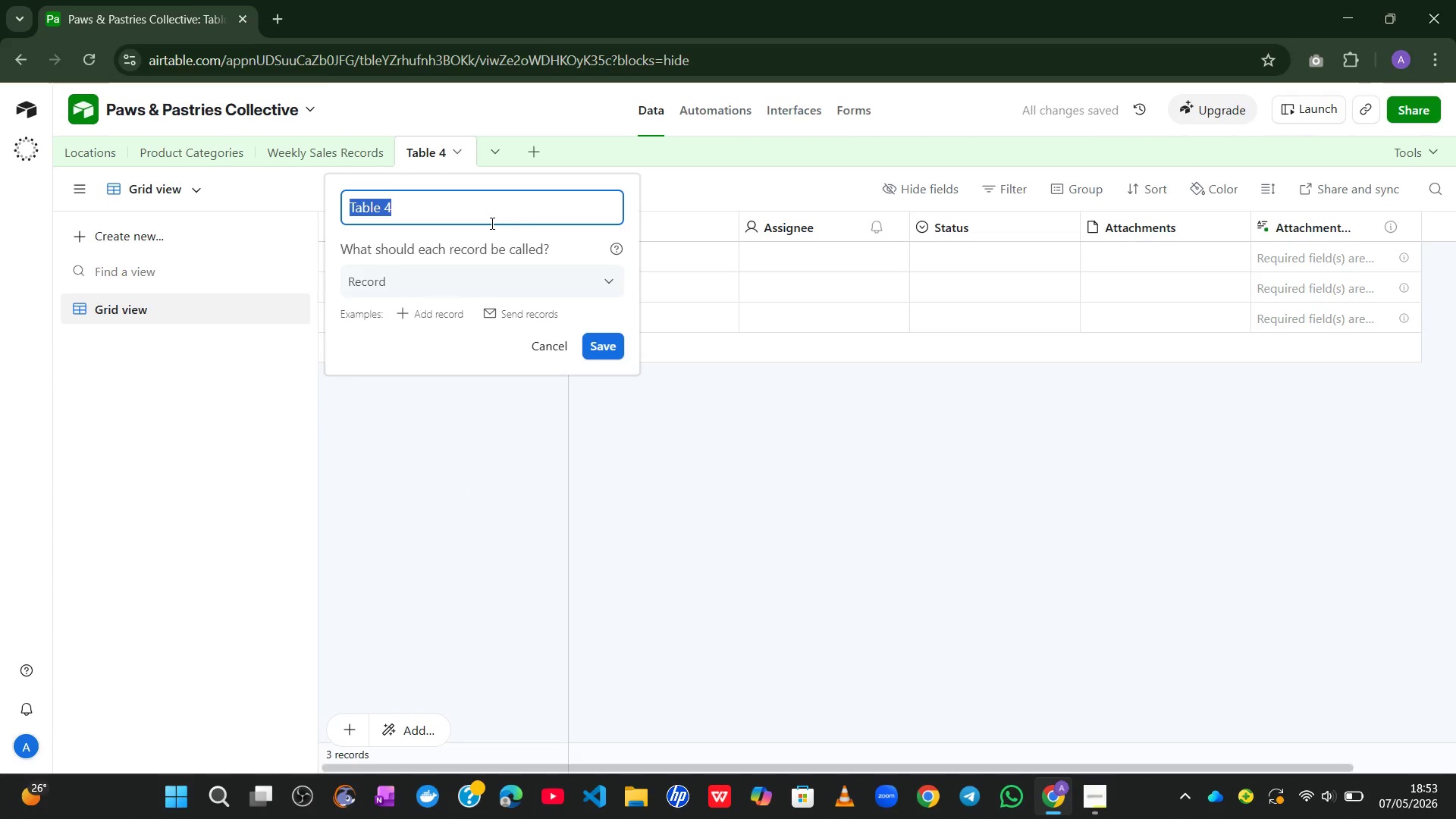 
type(Snapshot)
 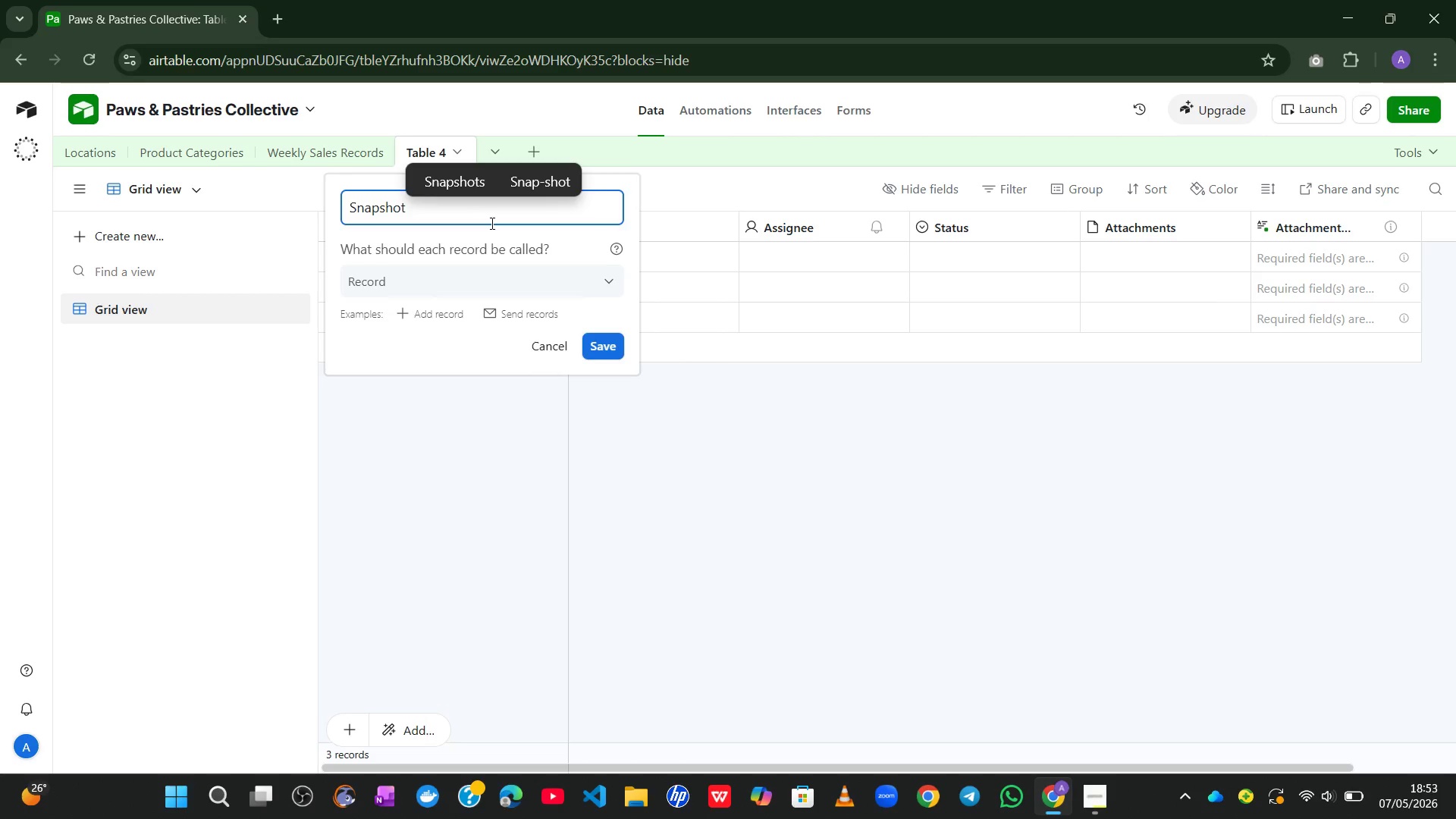 
type( Label)
 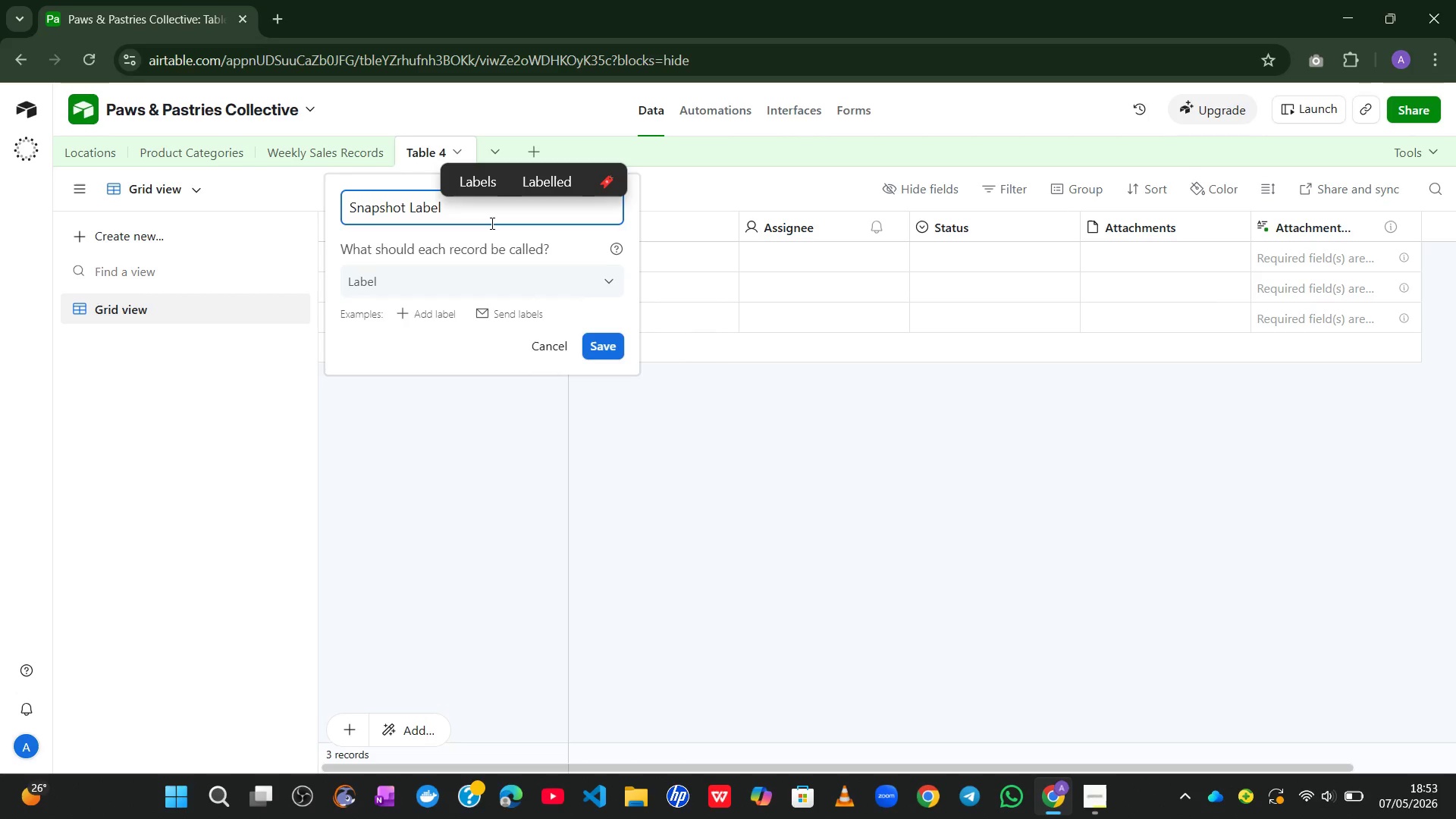 
wait(12.02)
 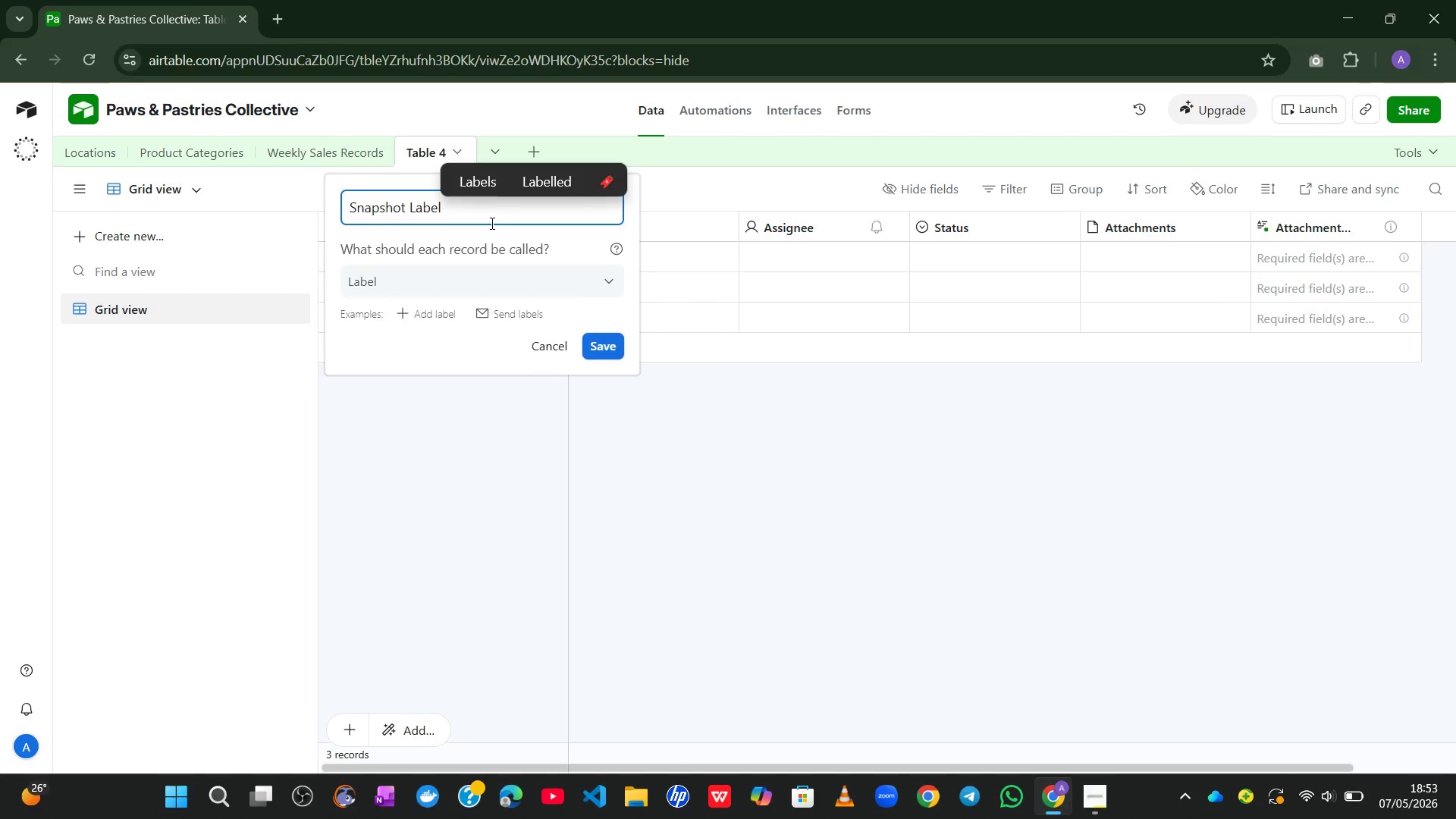 
key(Control+A)
 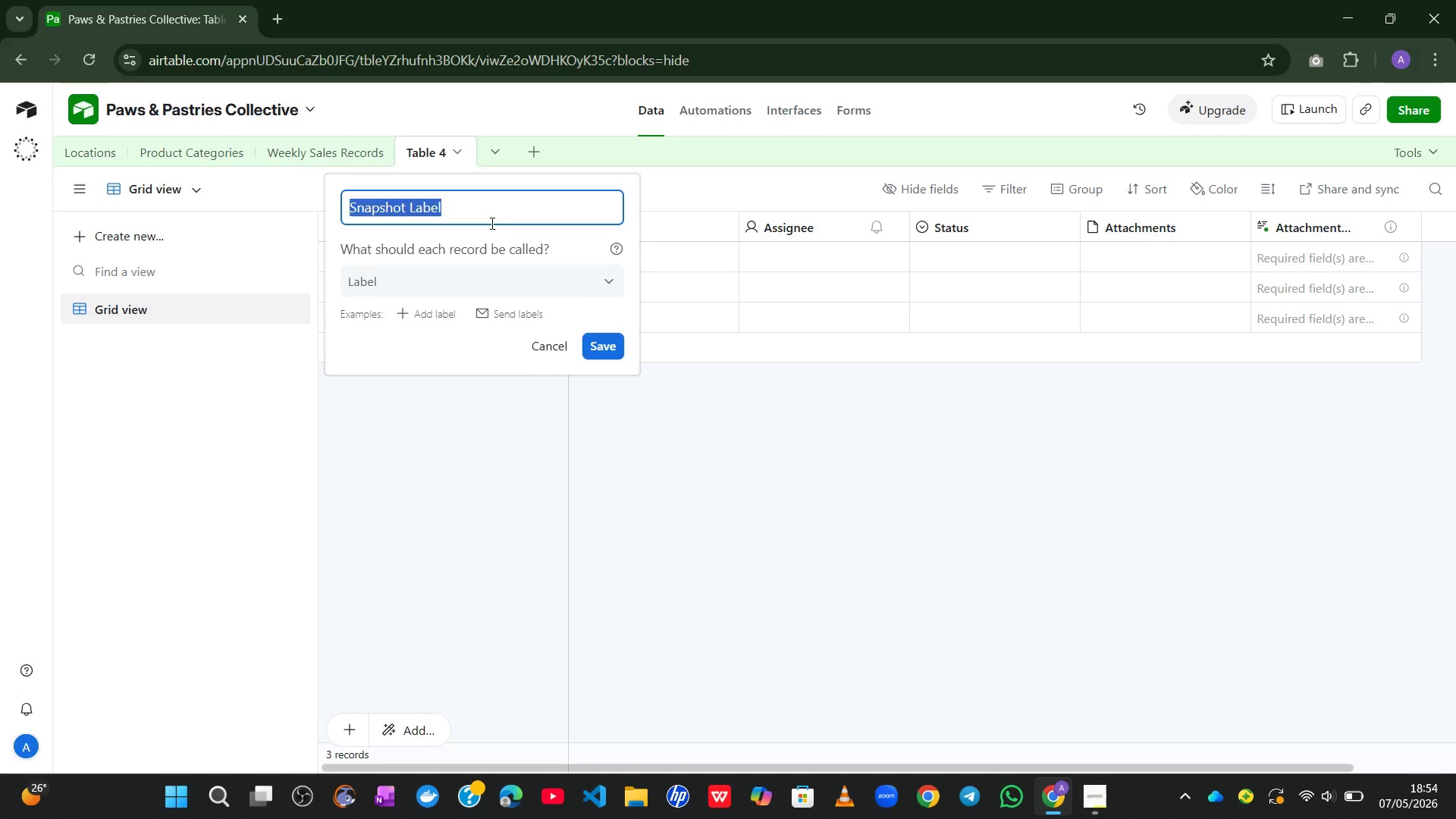 
key(Control+X)
 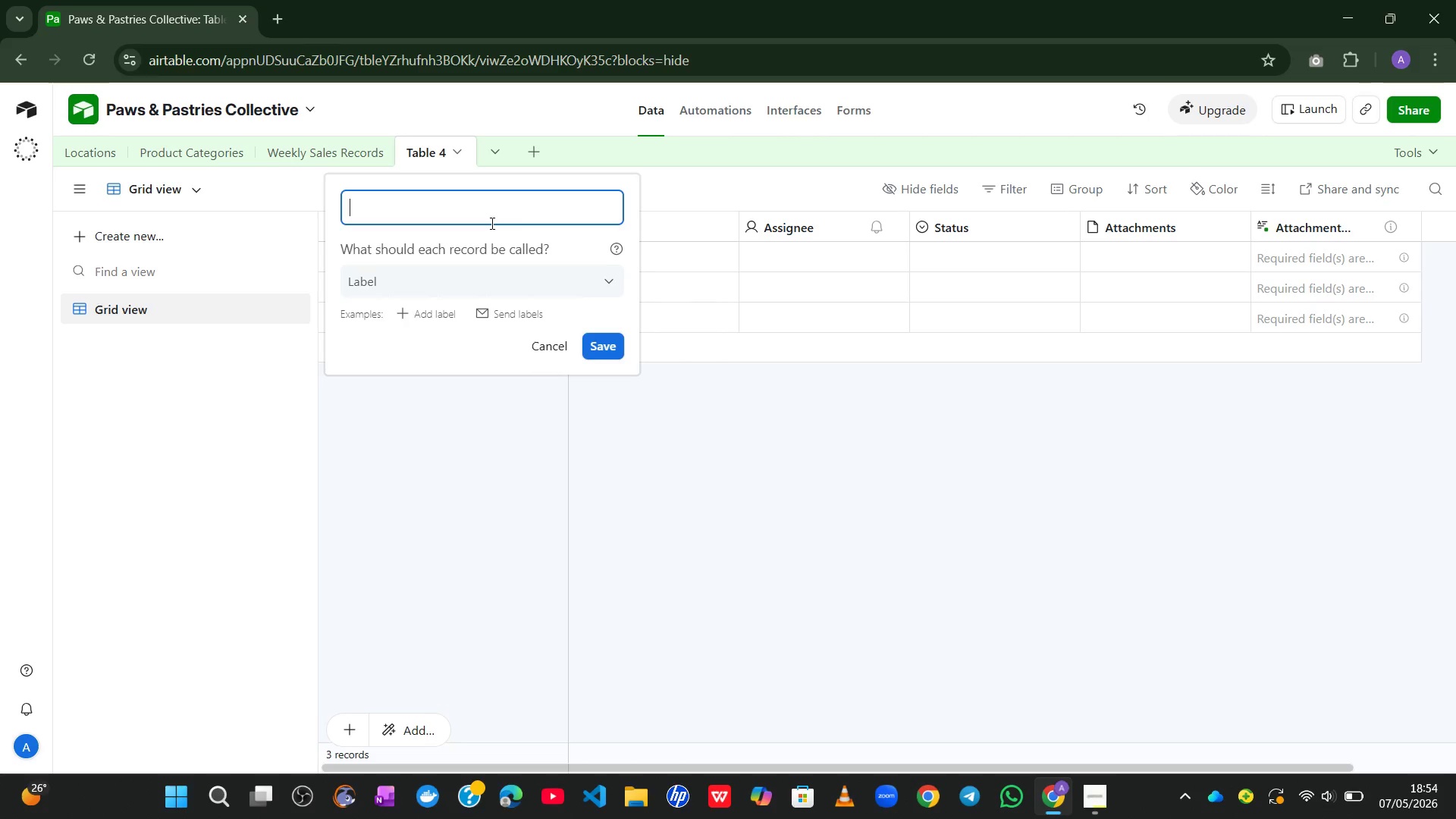 
type(Historical r)
key(Backspace)
type(Trends)
 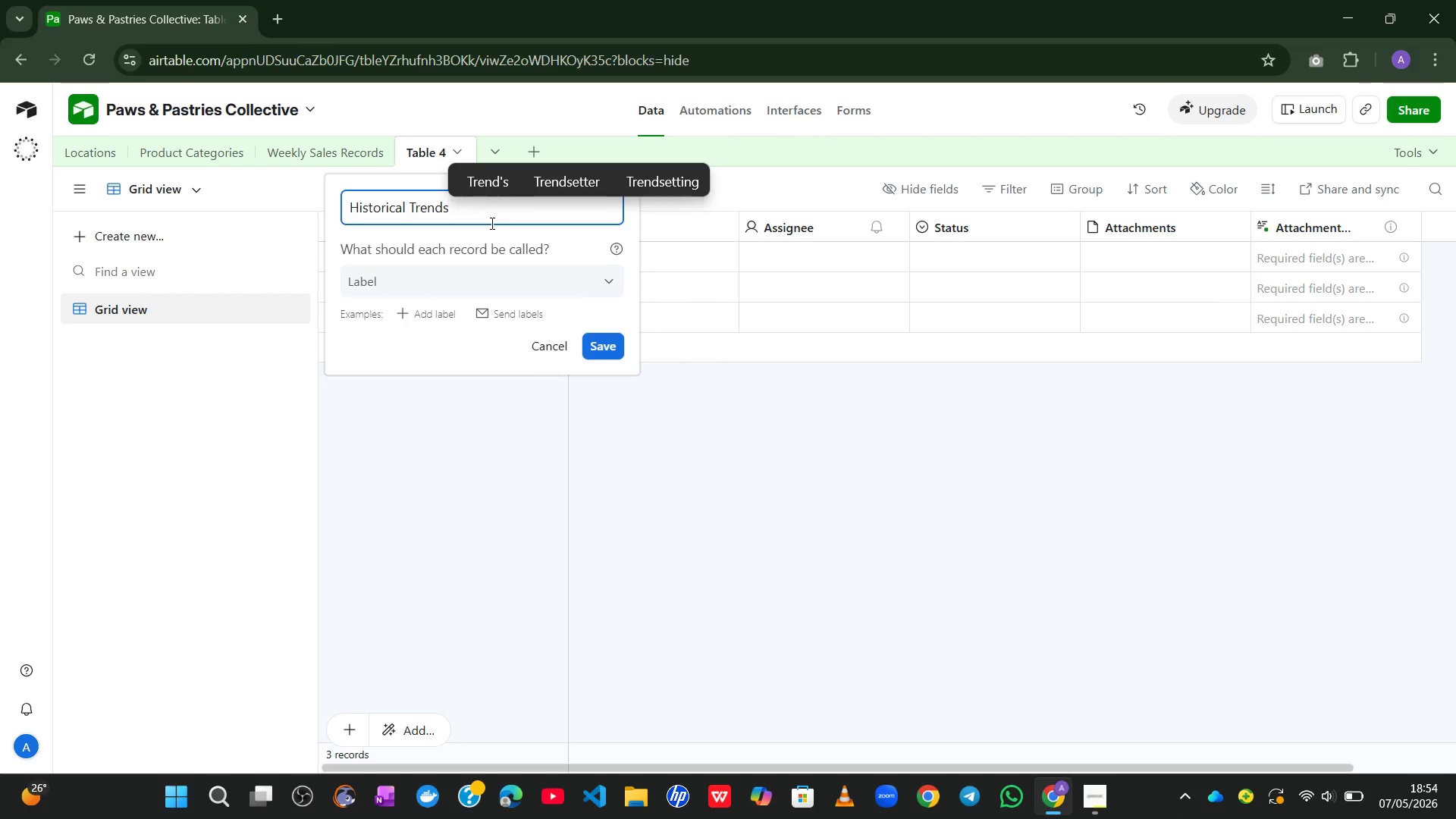 
left_click([598, 354])
 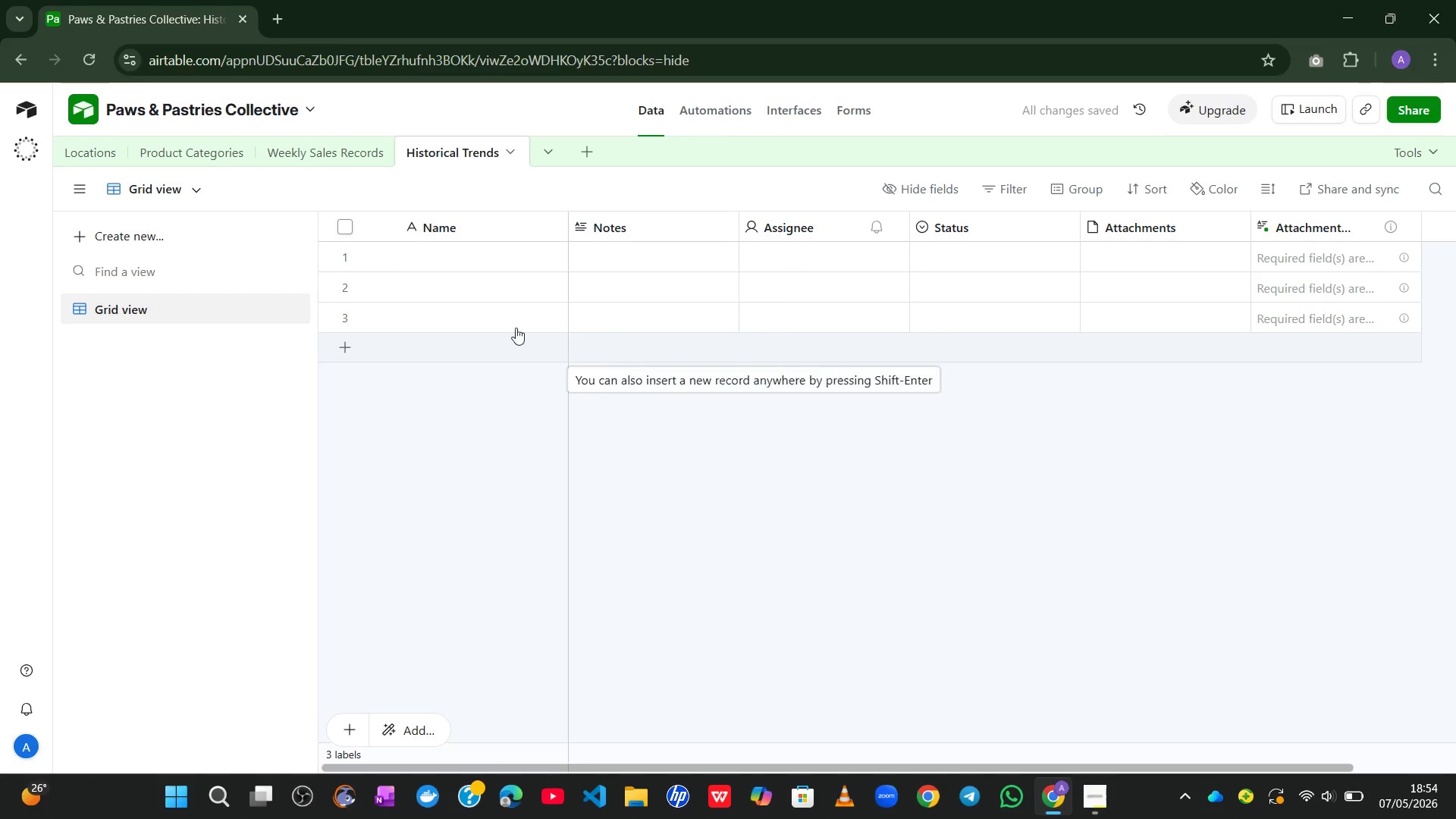 
left_click([427, 228])
 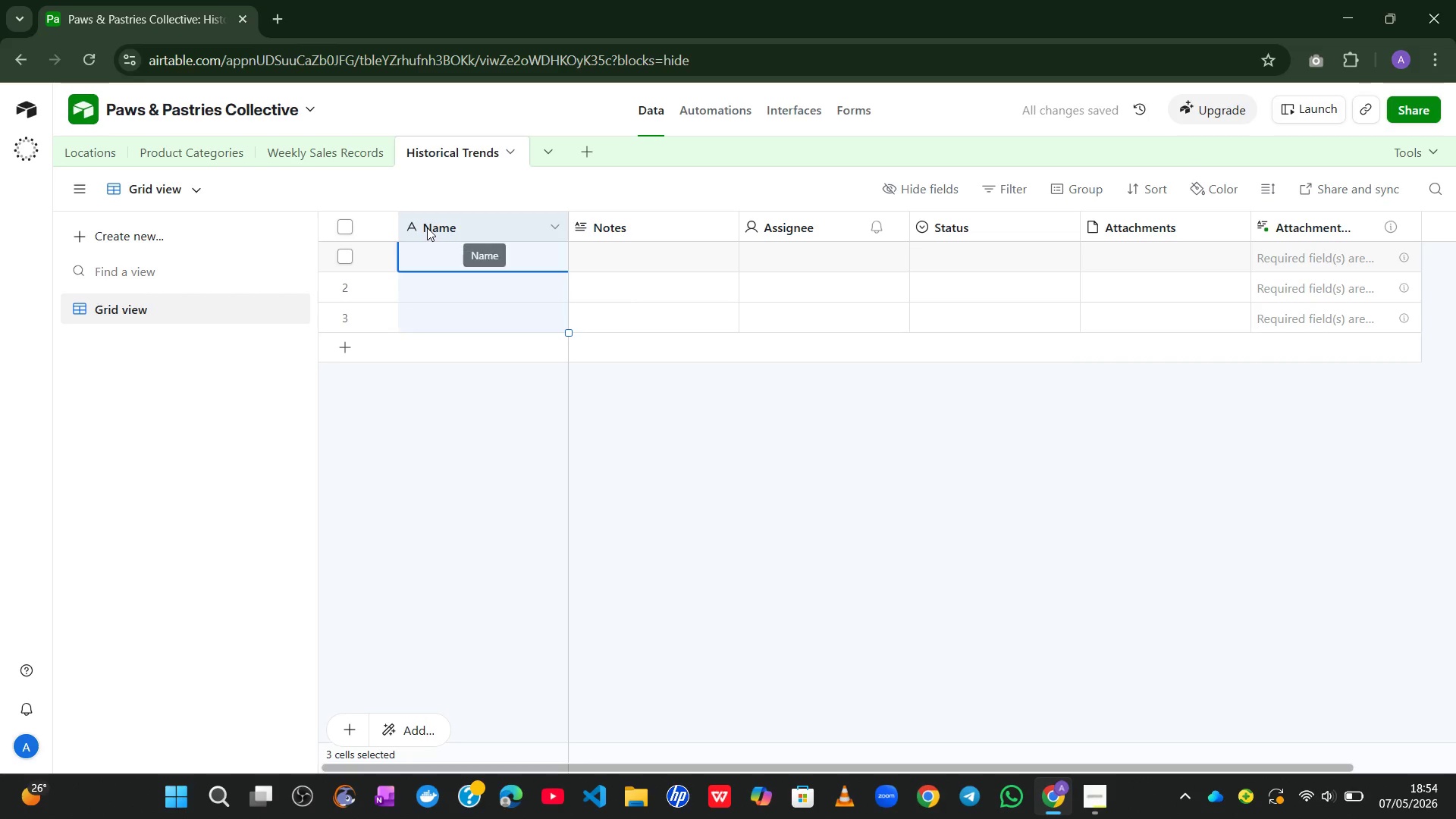 
right_click([427, 228])
 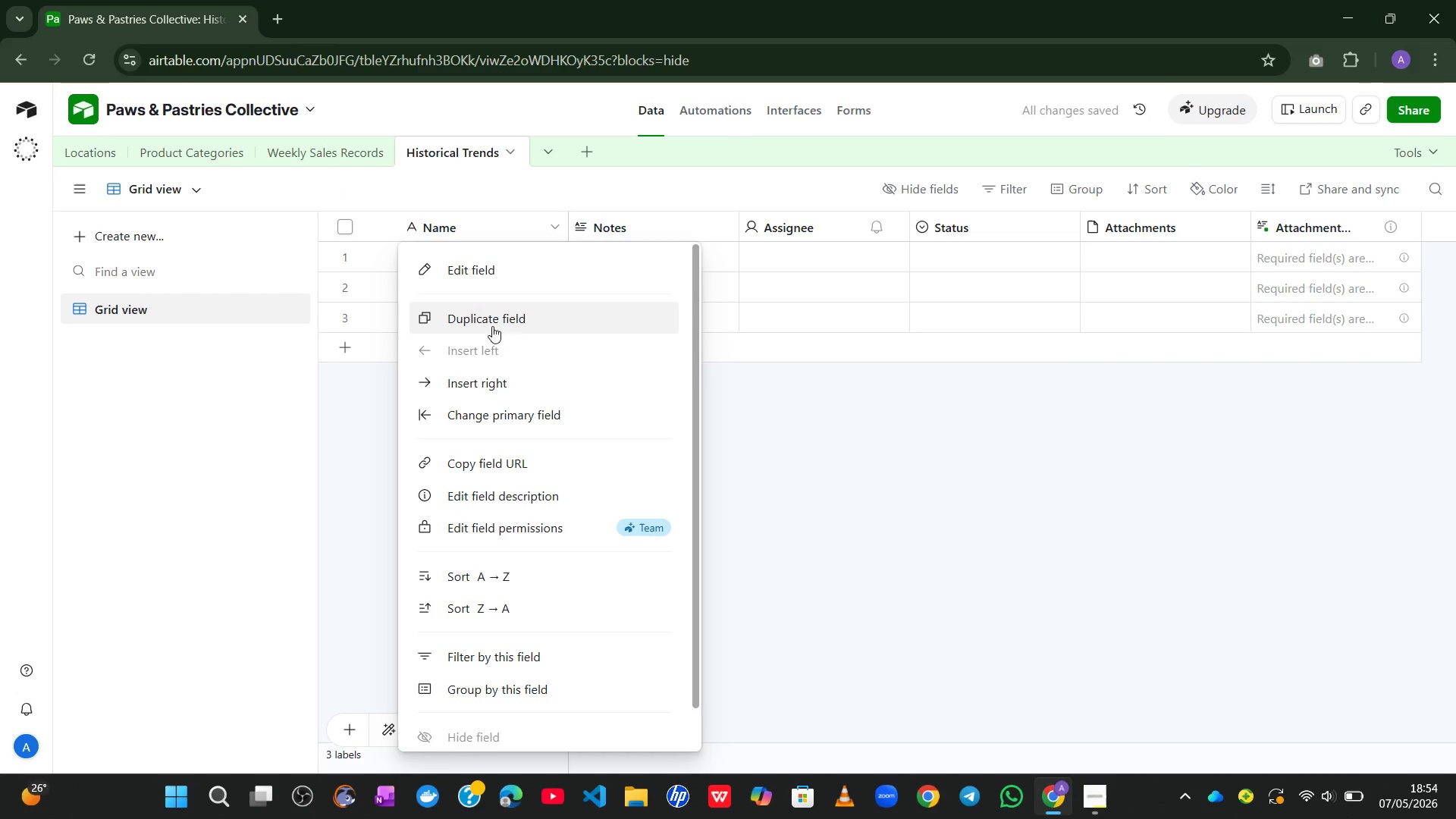 
left_click([482, 270])
 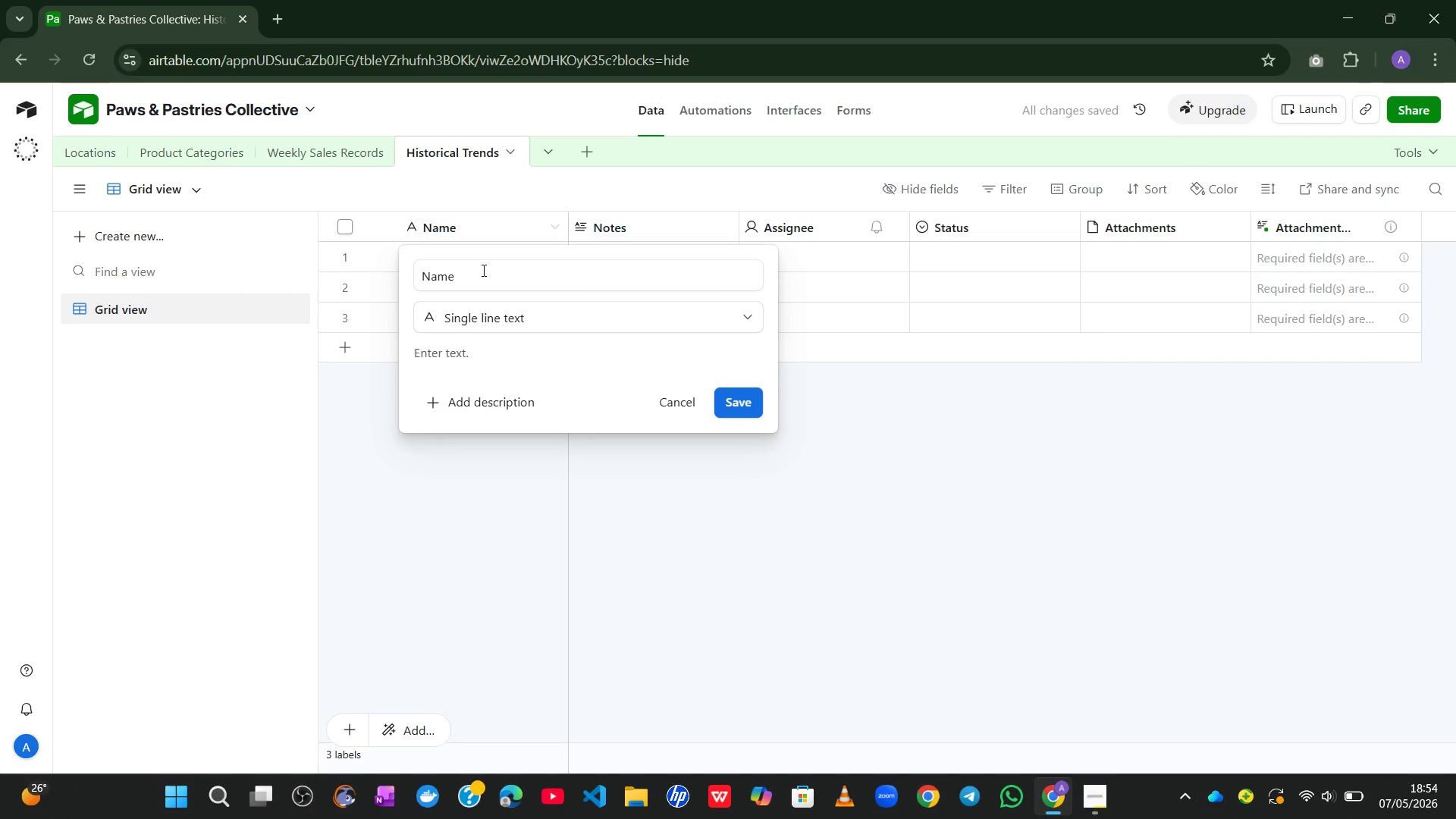 
left_click([482, 270])
 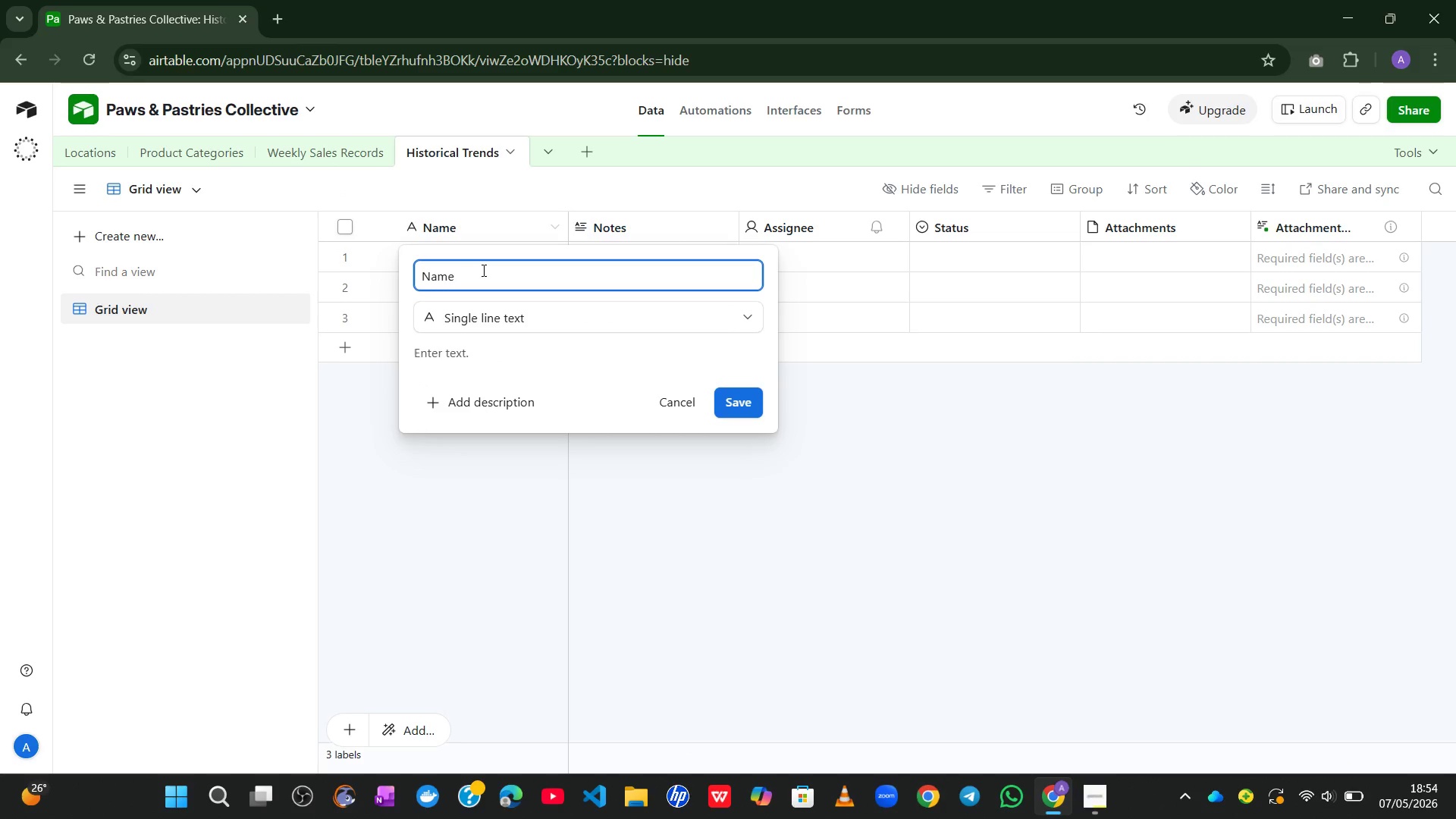 
key(Control+A)
 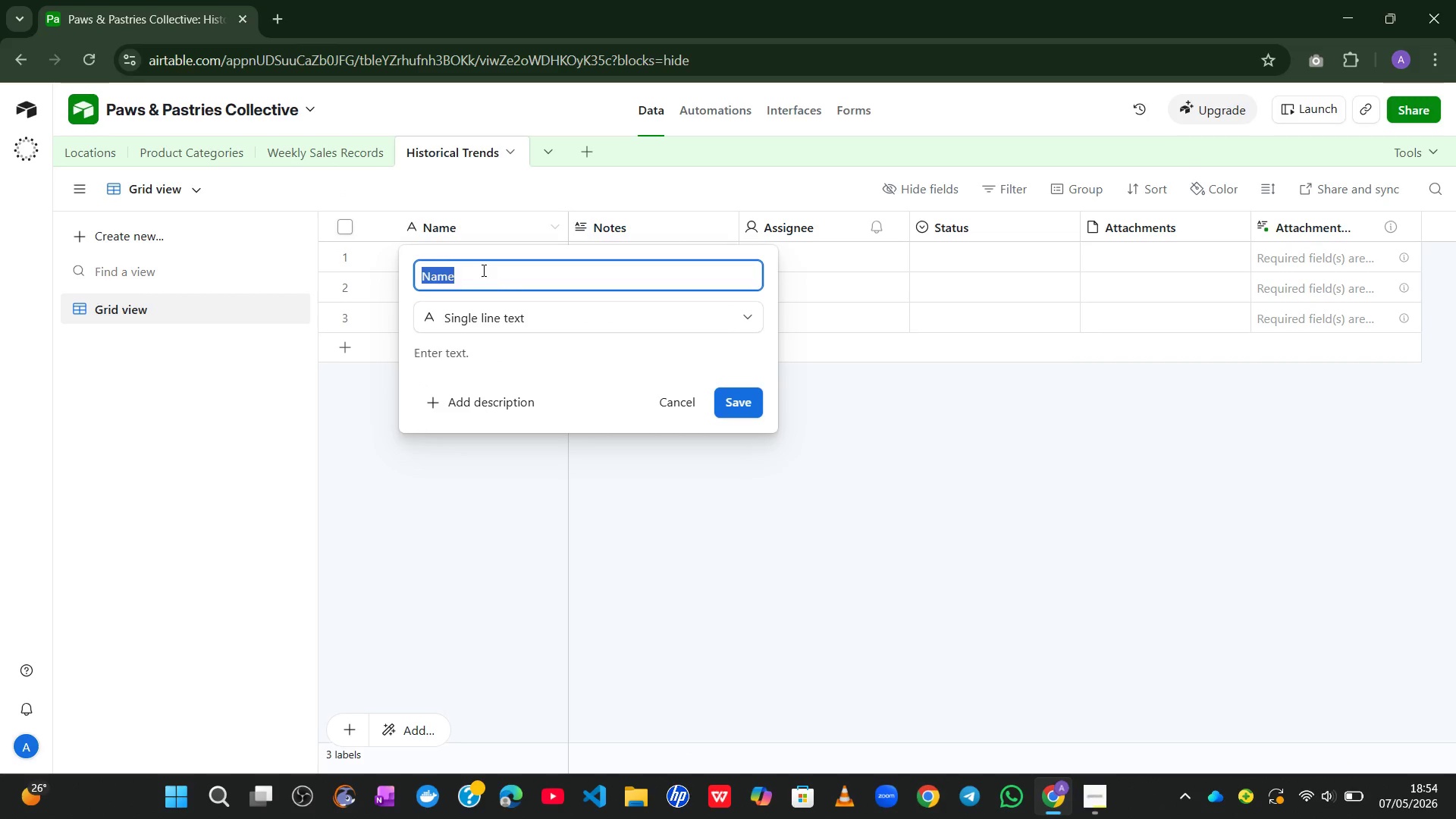 
key(Control+V)
 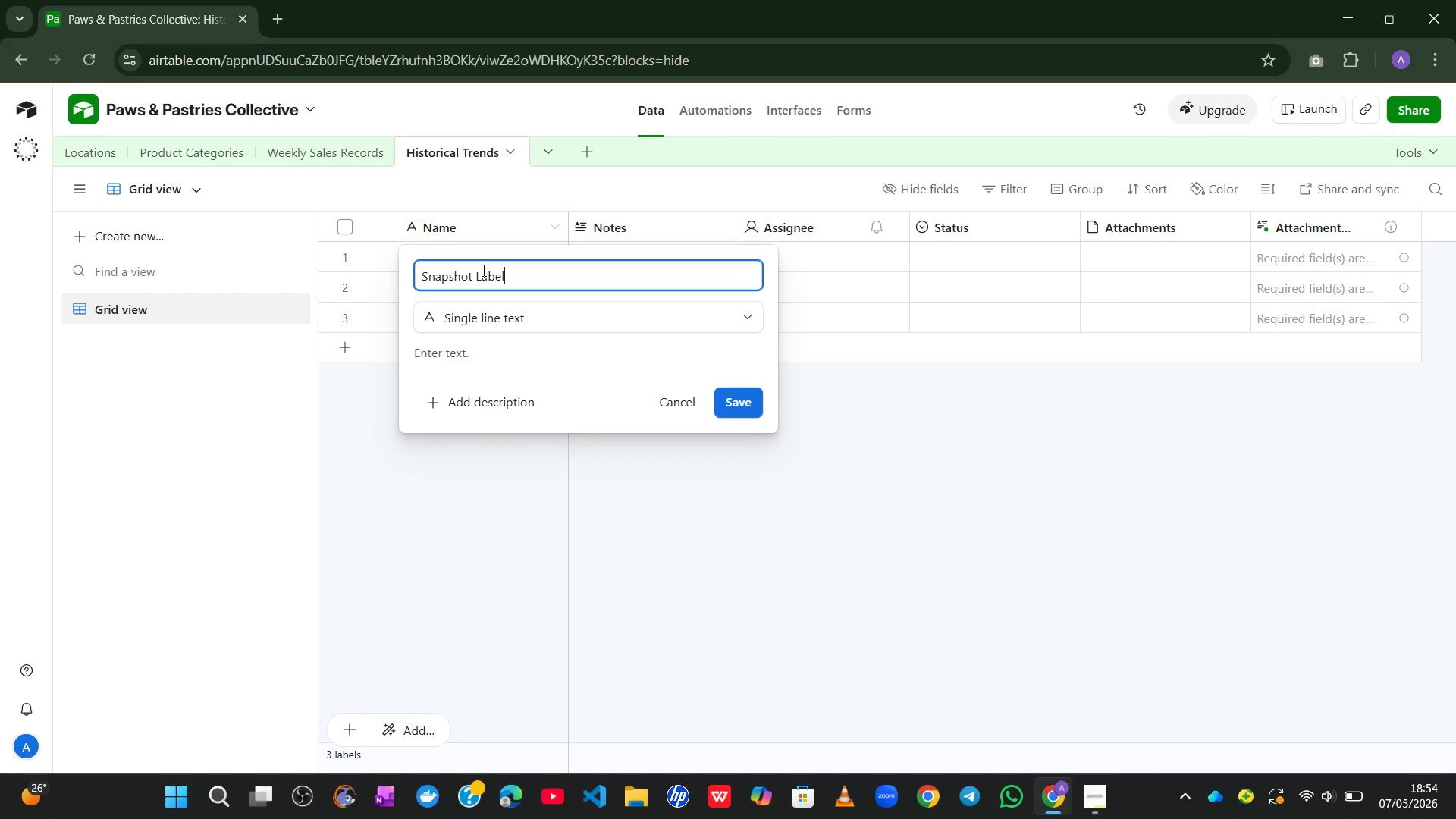 
wait(17.78)
 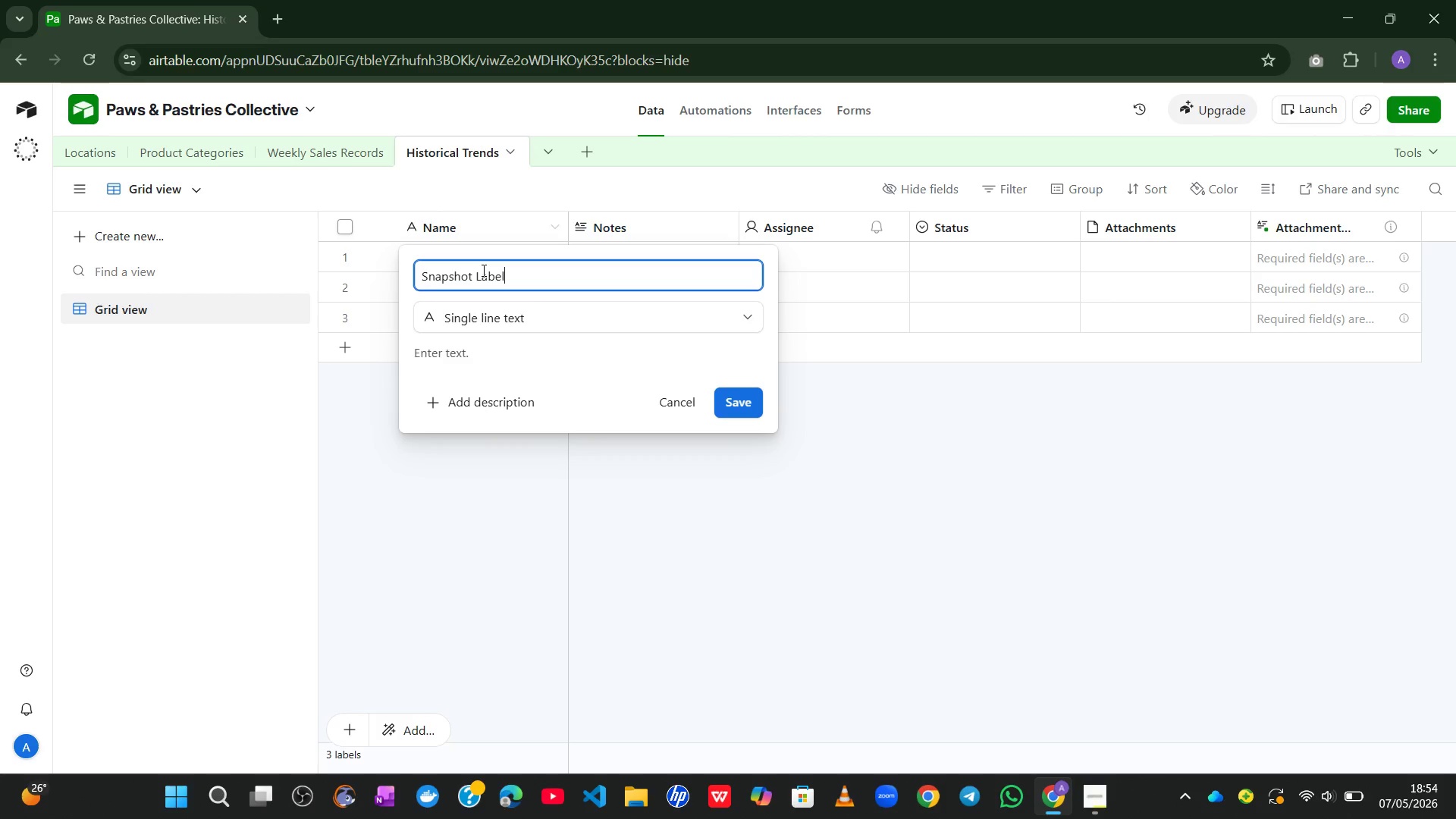 
left_click([732, 396])
 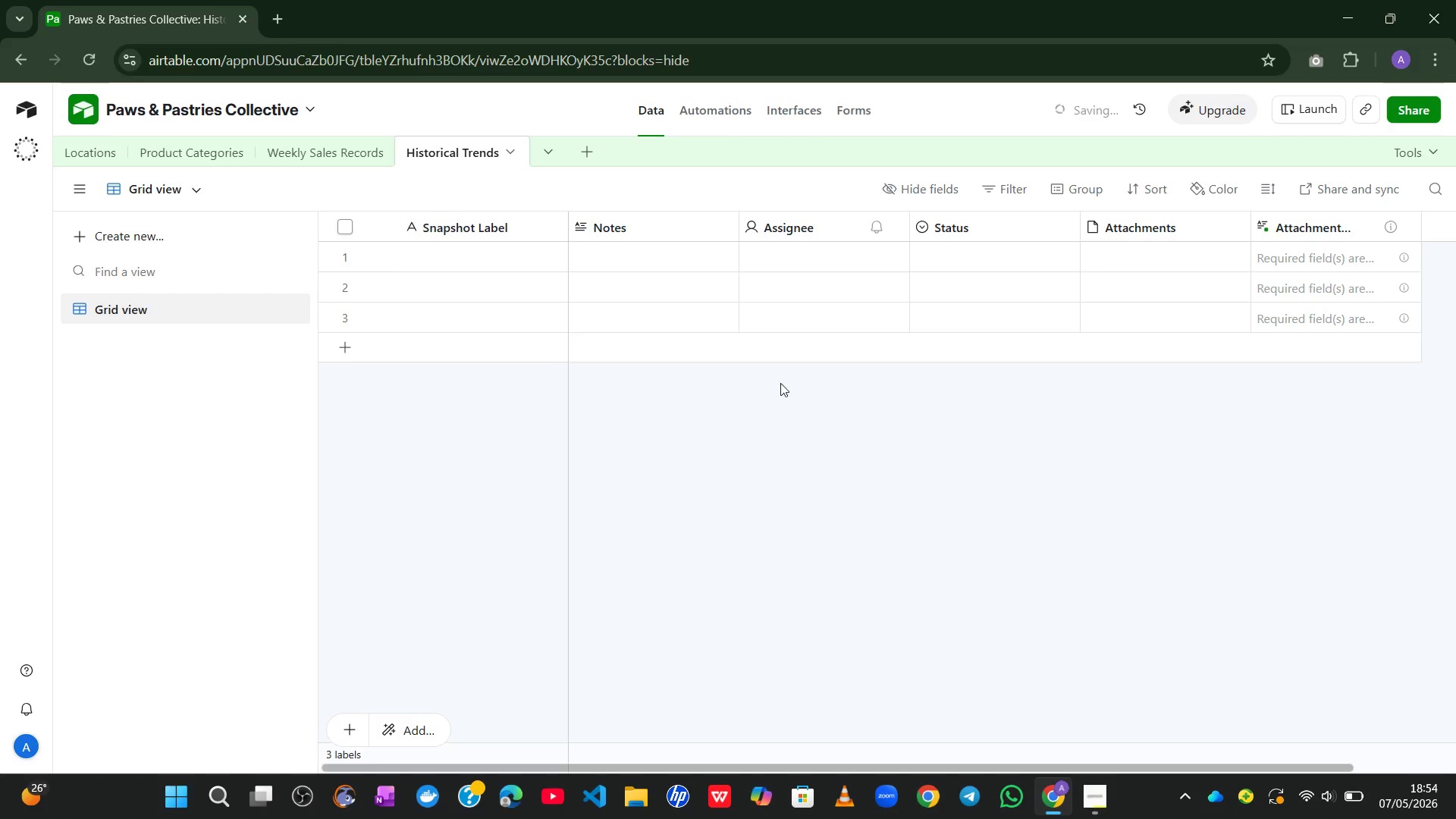 
mouse_move([1251, 238])
 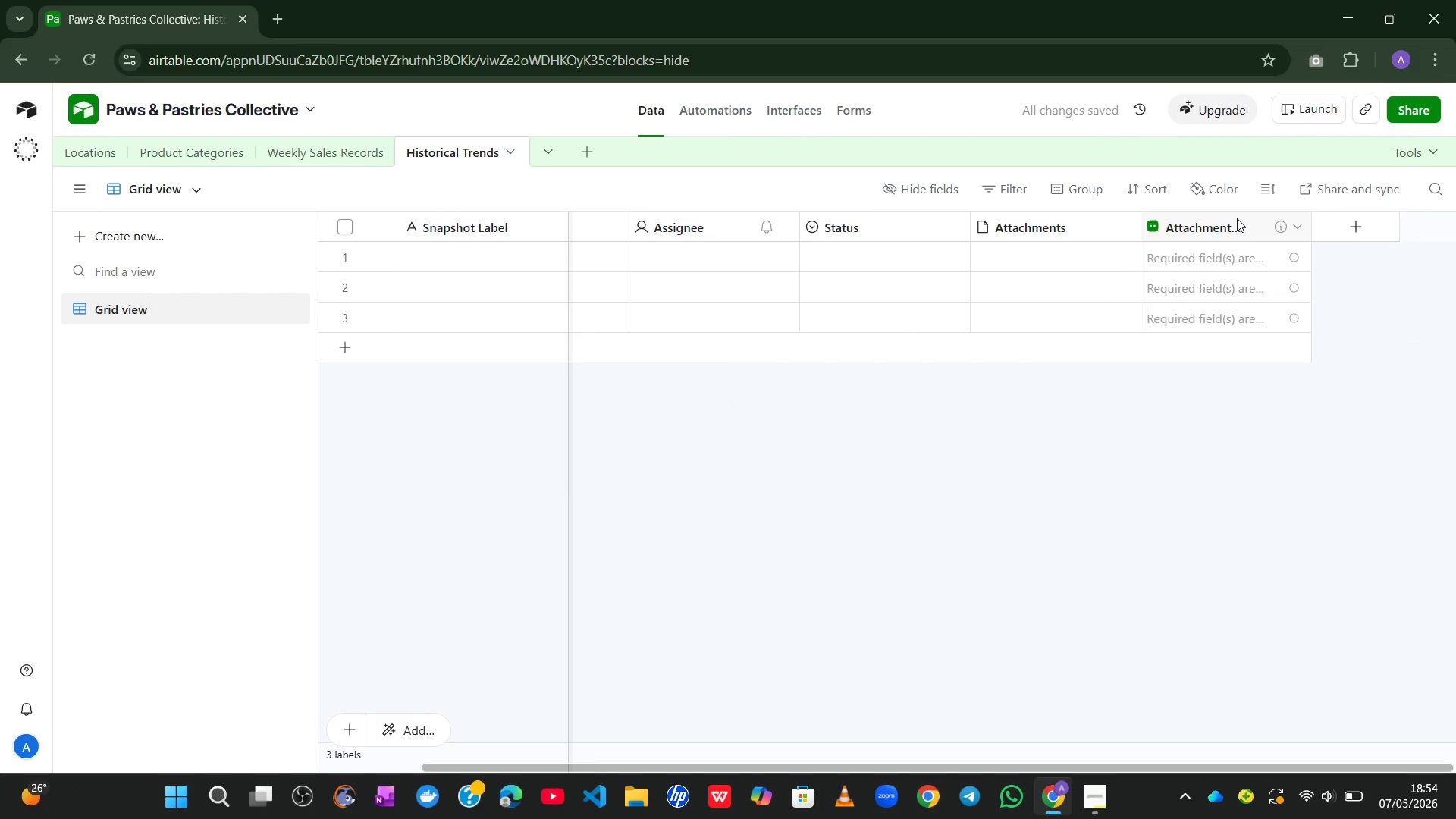 
right_click([1237, 218])
 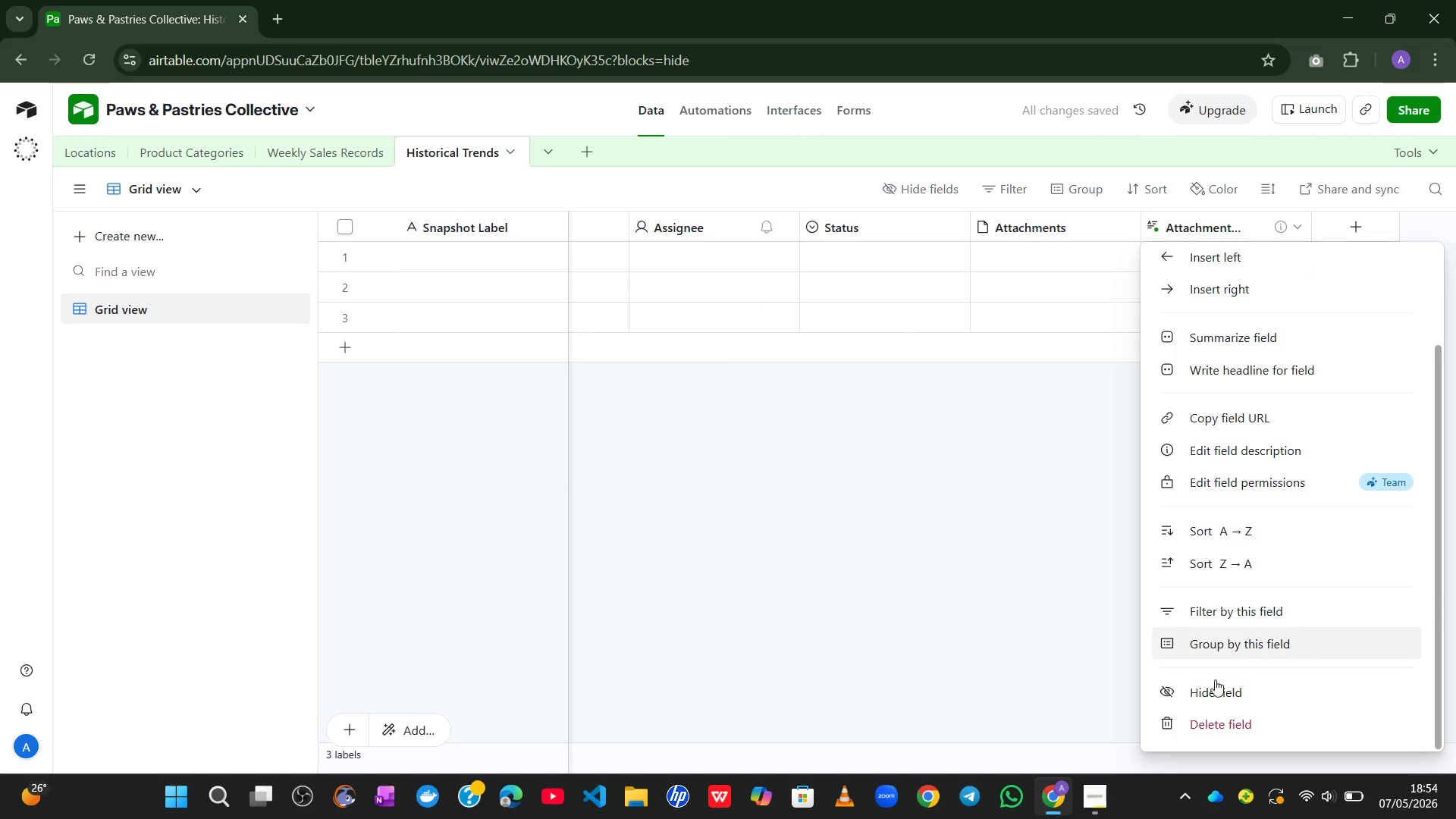 
left_click([1207, 717])
 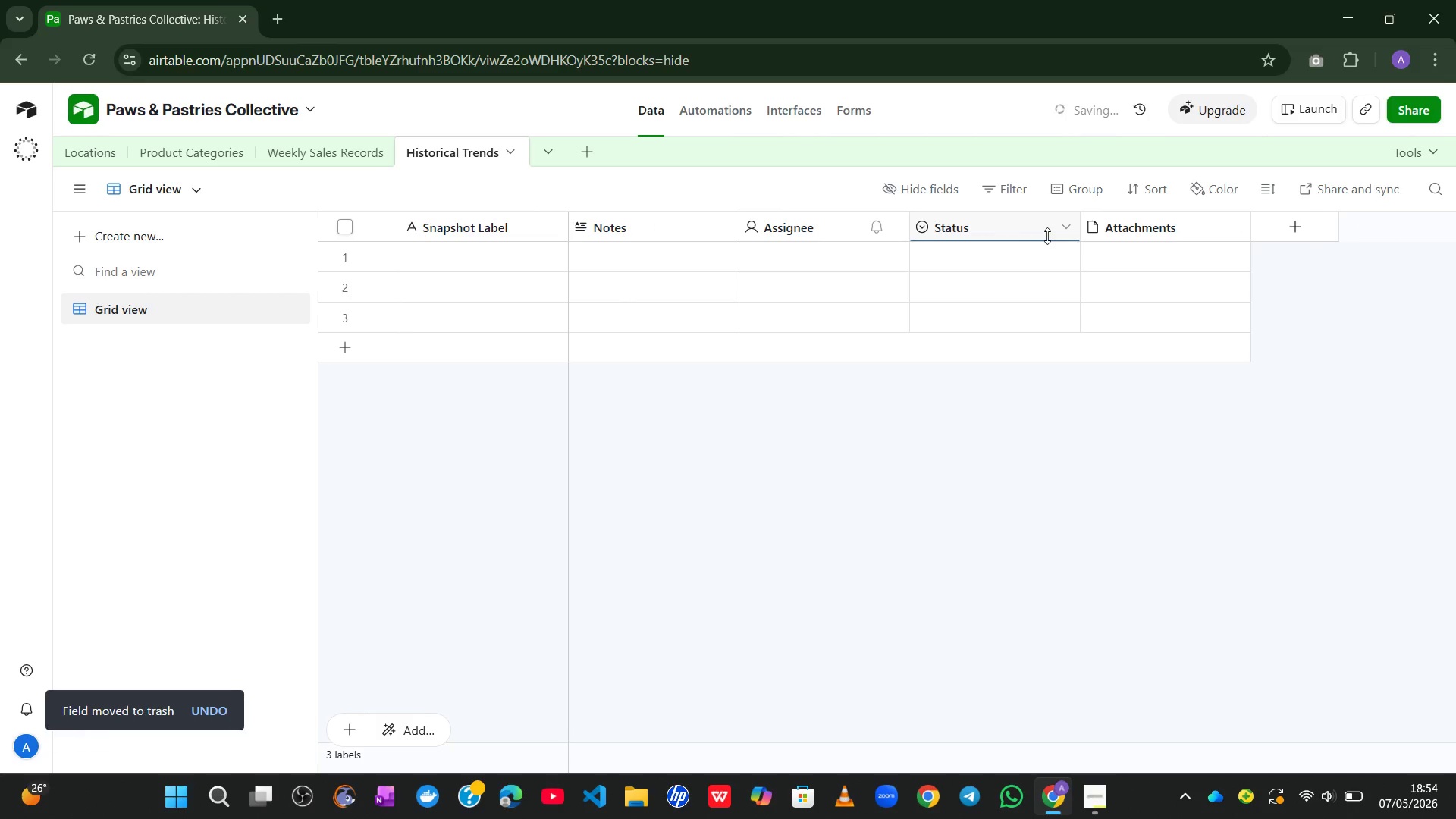 
right_click([1047, 236])
 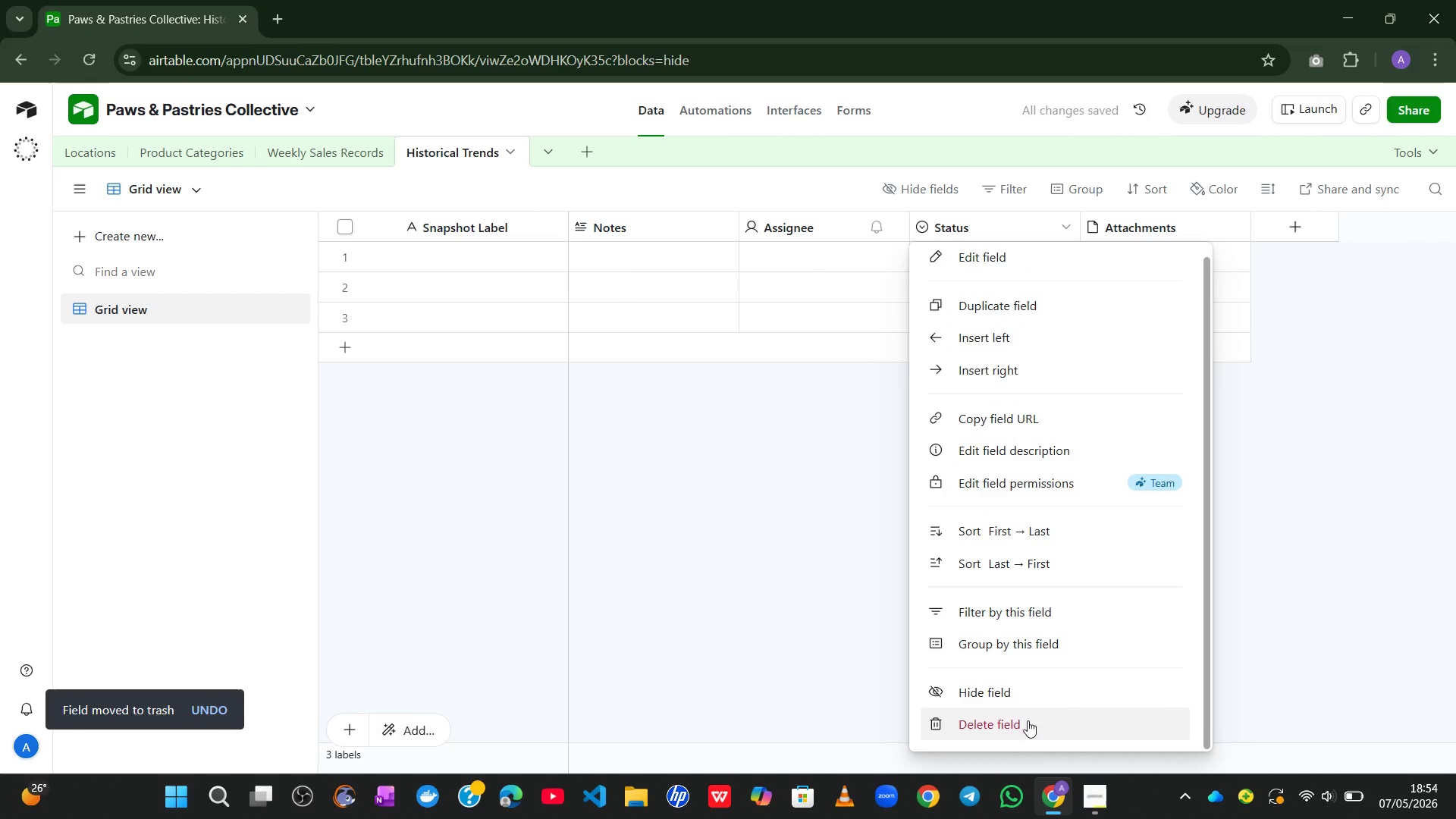 
left_click([1018, 738])
 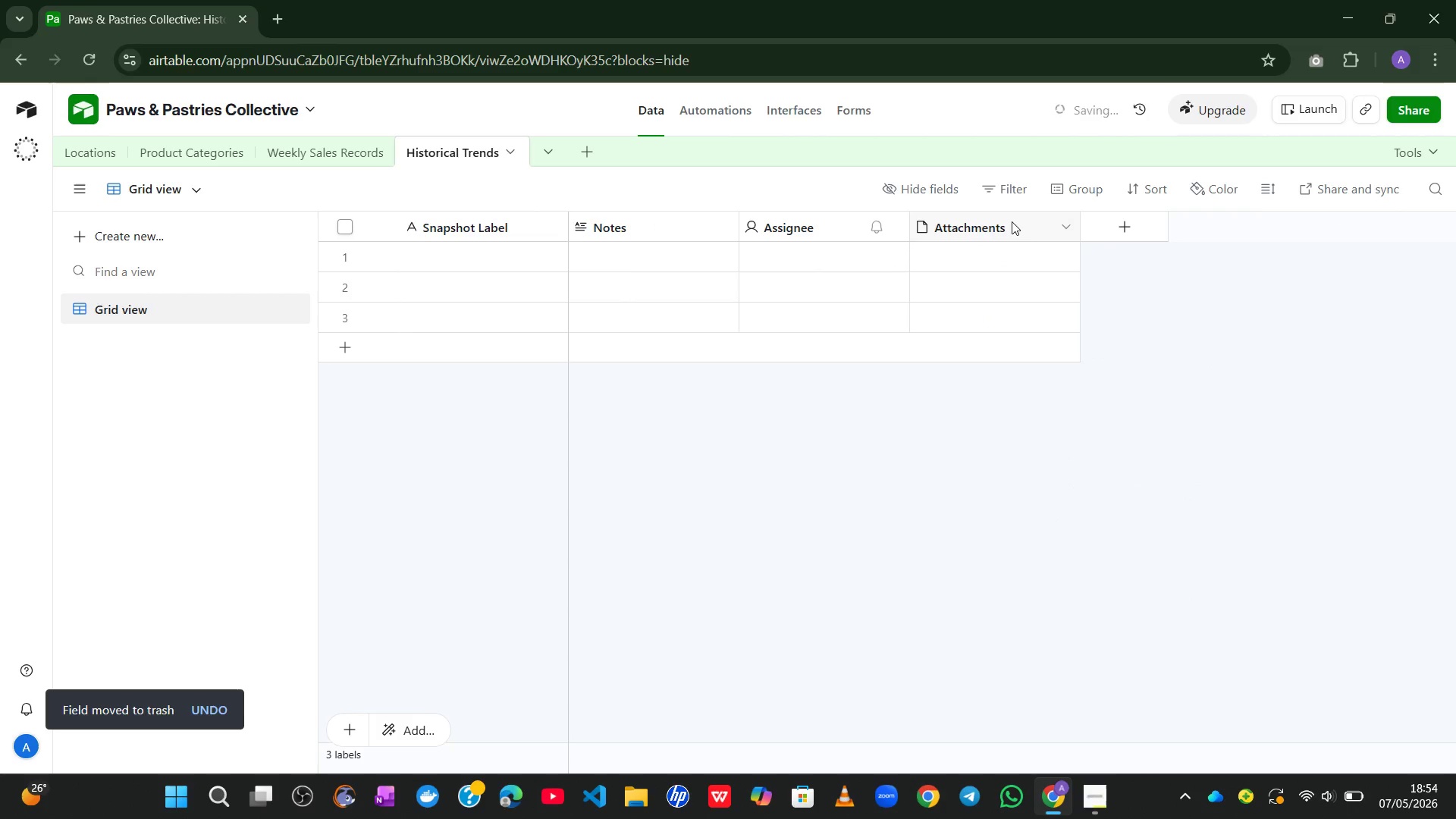 
right_click([1011, 221])
 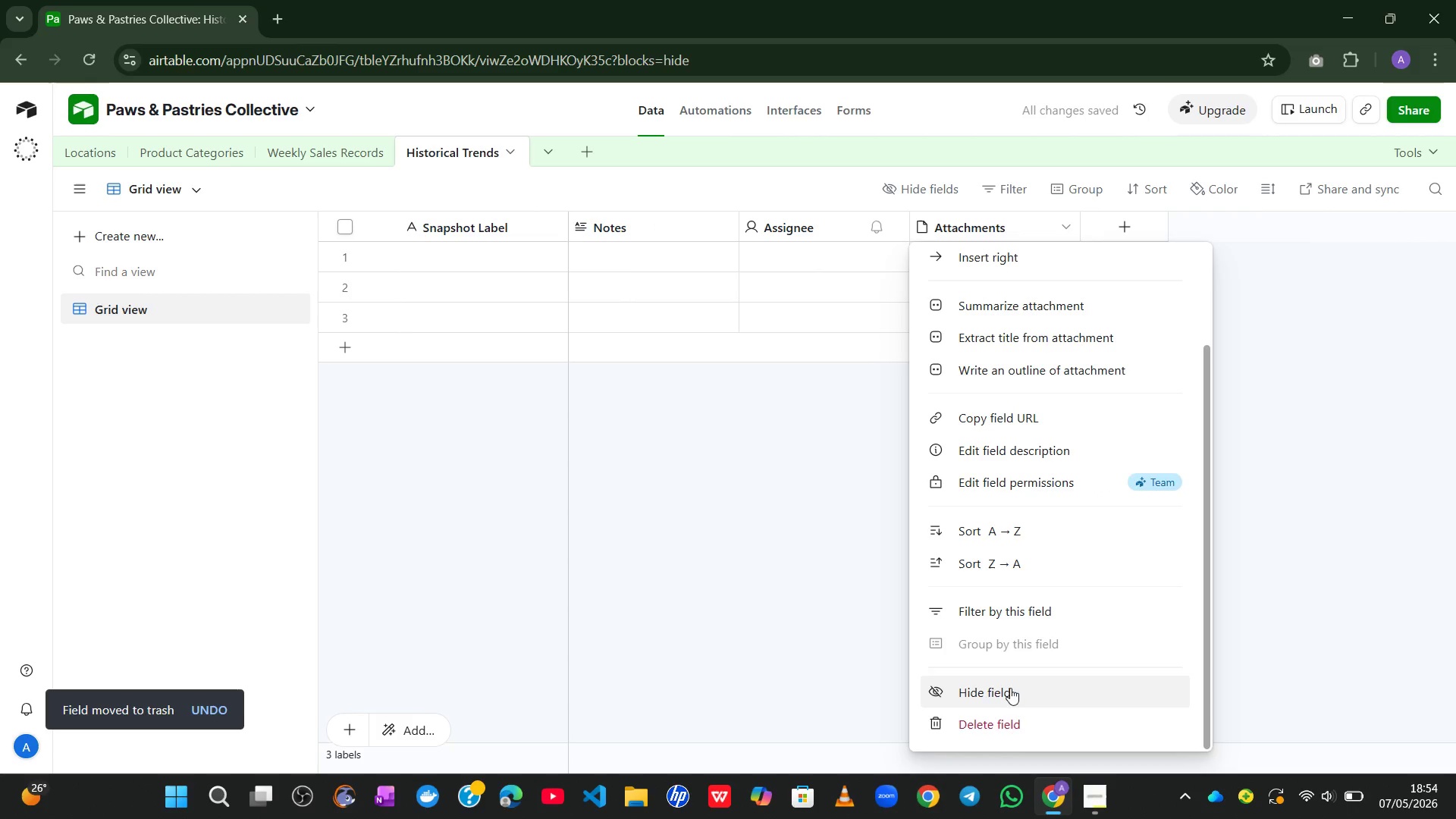 
left_click([1003, 708])
 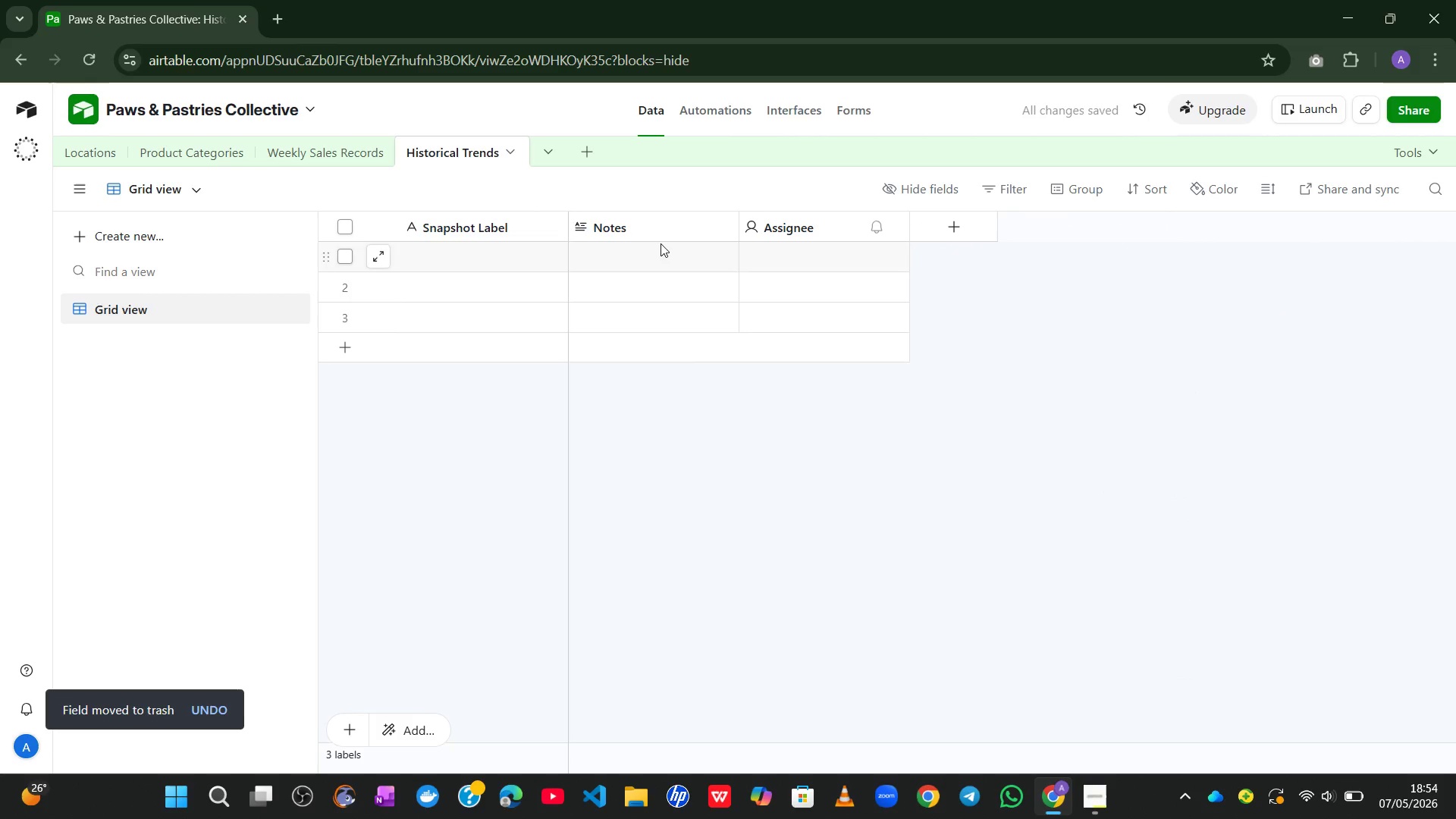 
right_click([651, 223])
 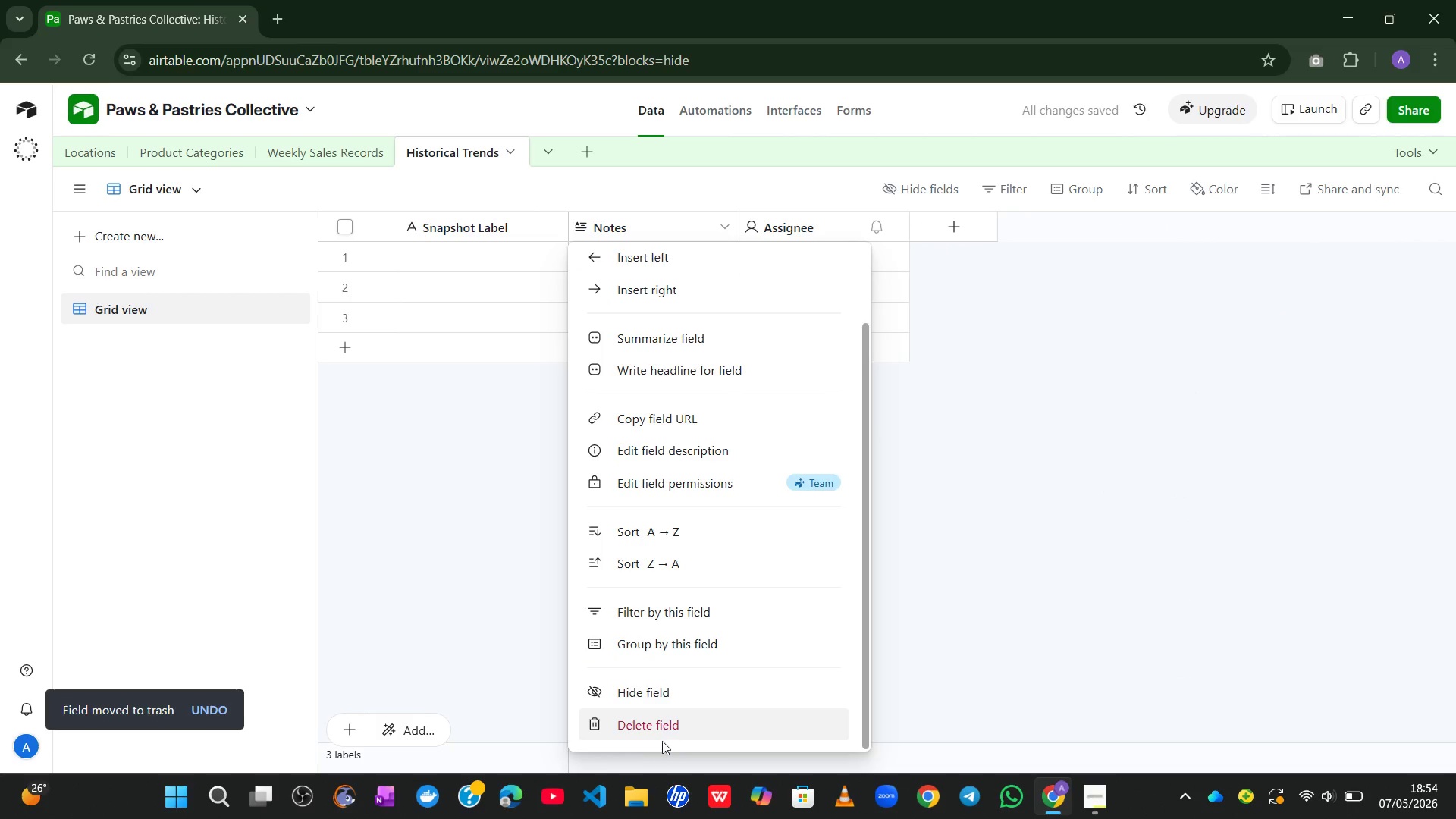 
left_click([662, 742])
 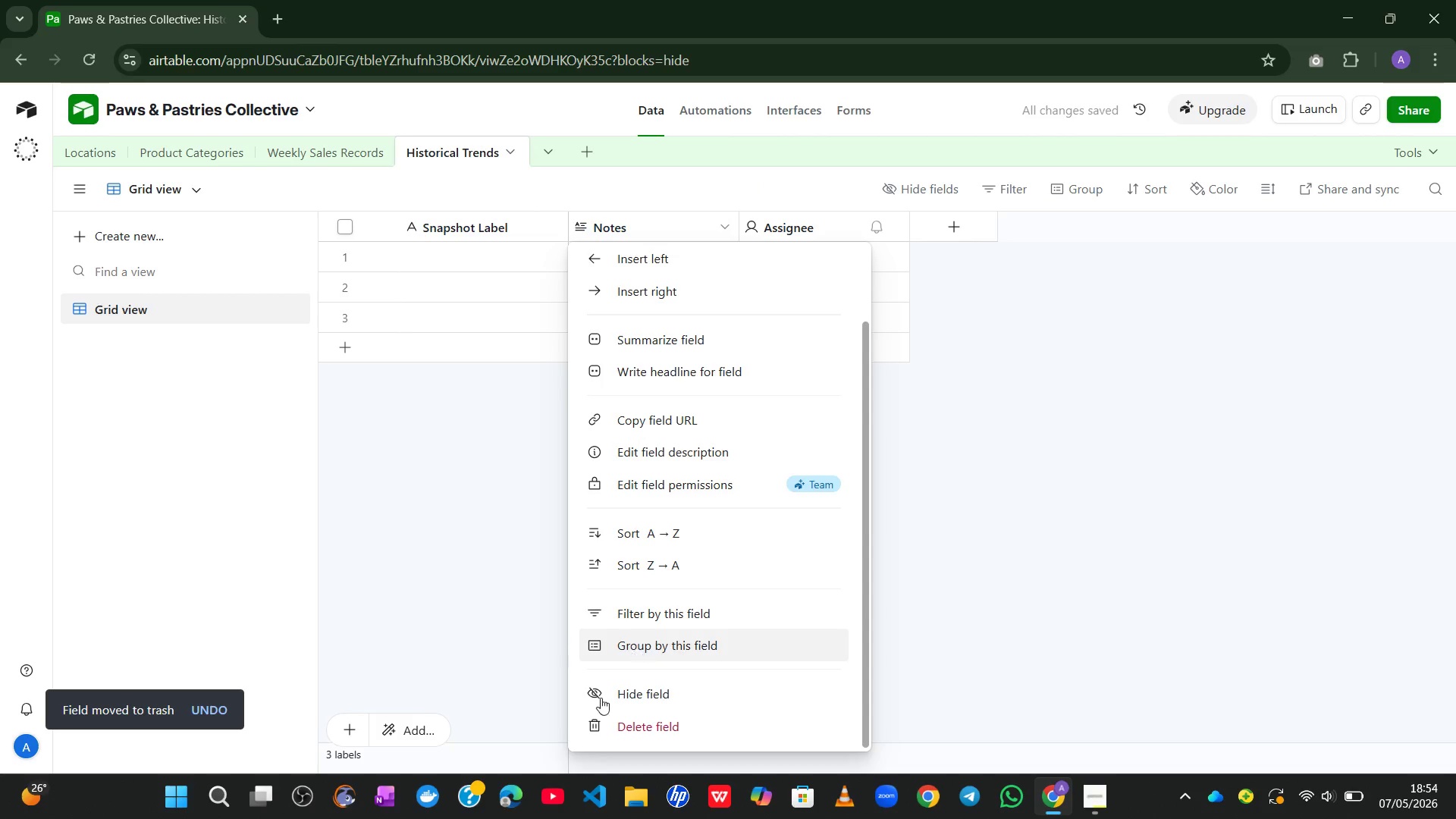 
left_click([624, 730])
 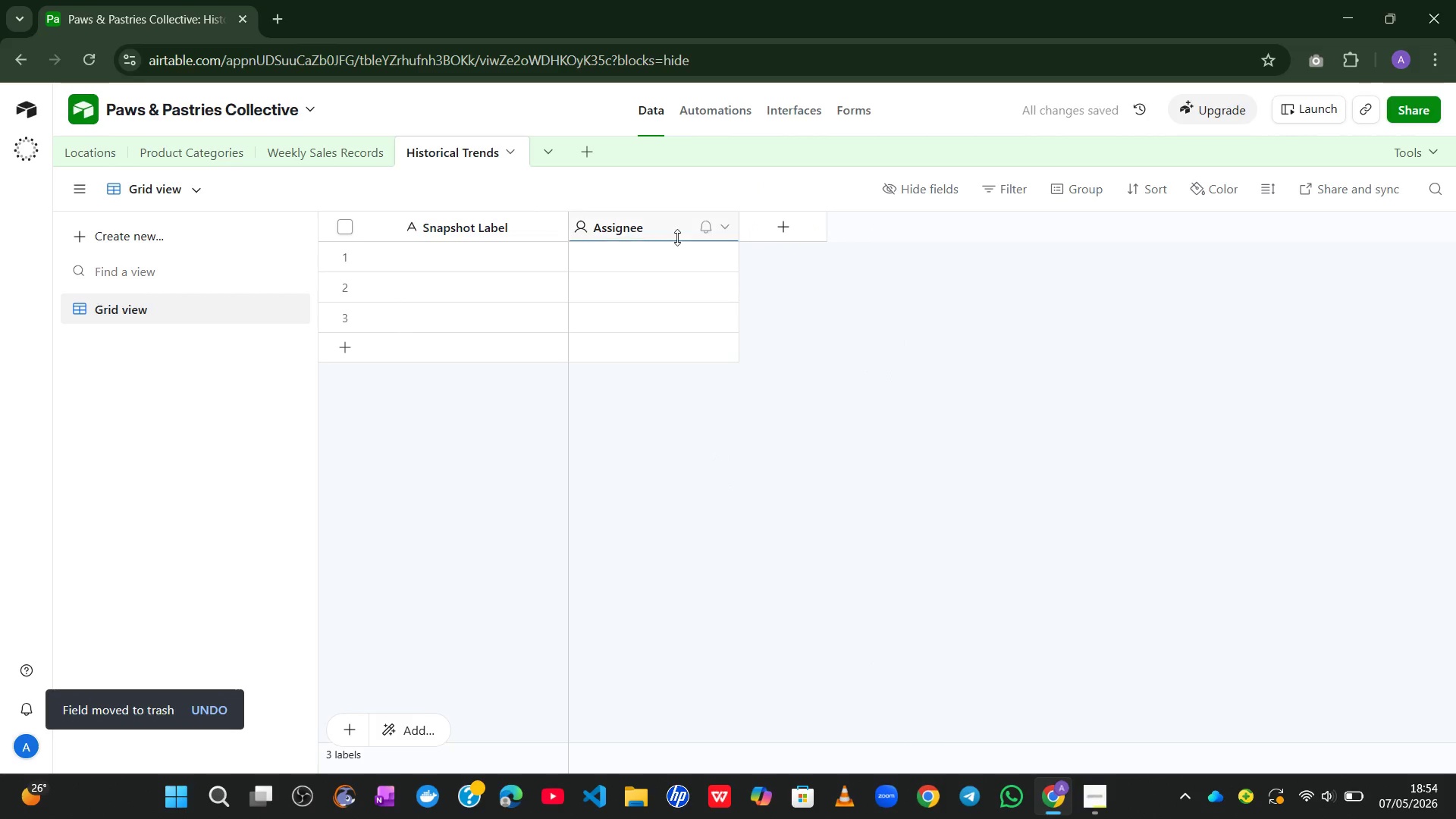 
right_click([657, 226])
 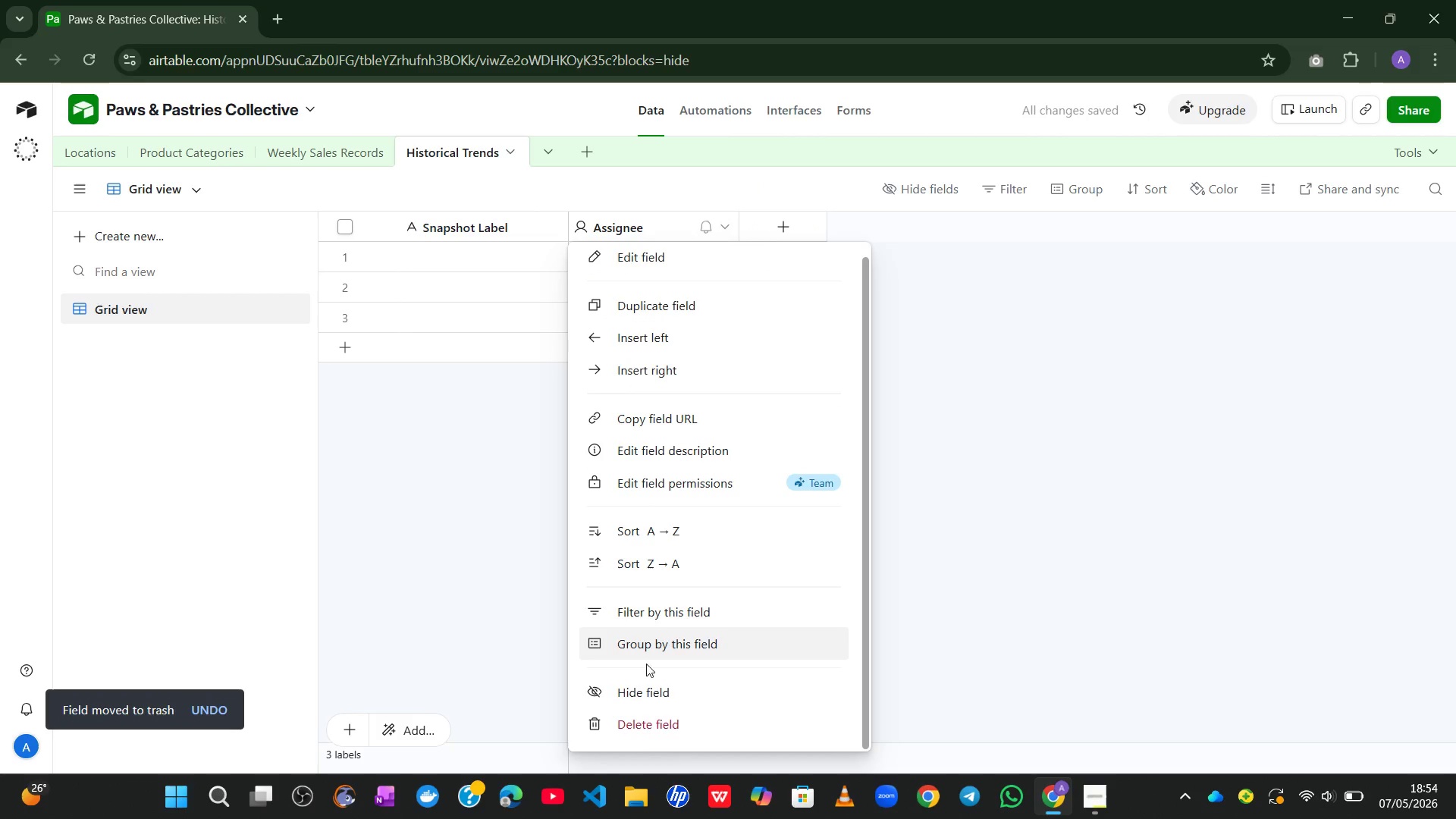 
left_click([641, 735])
 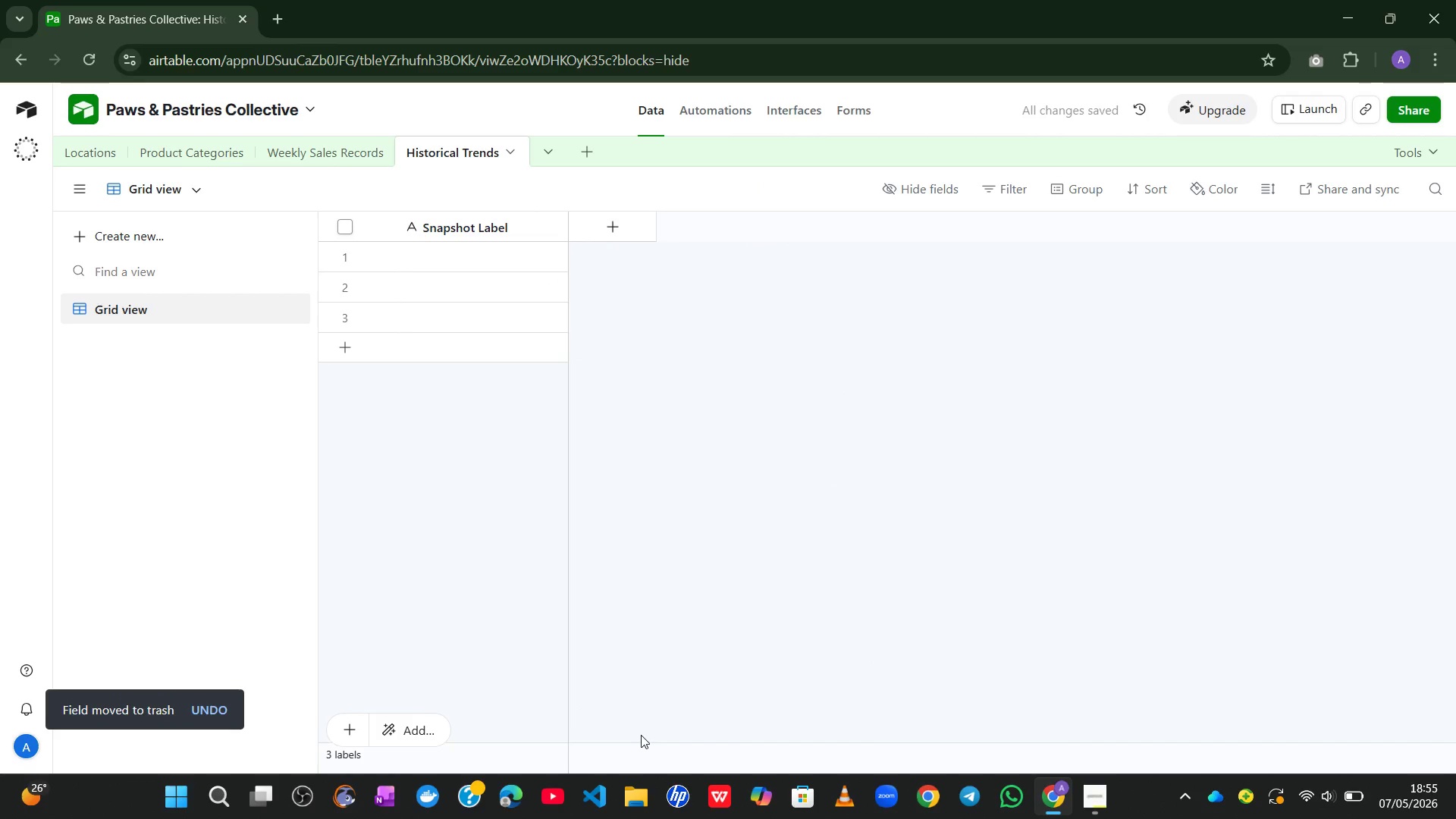 
wait(6.56)
 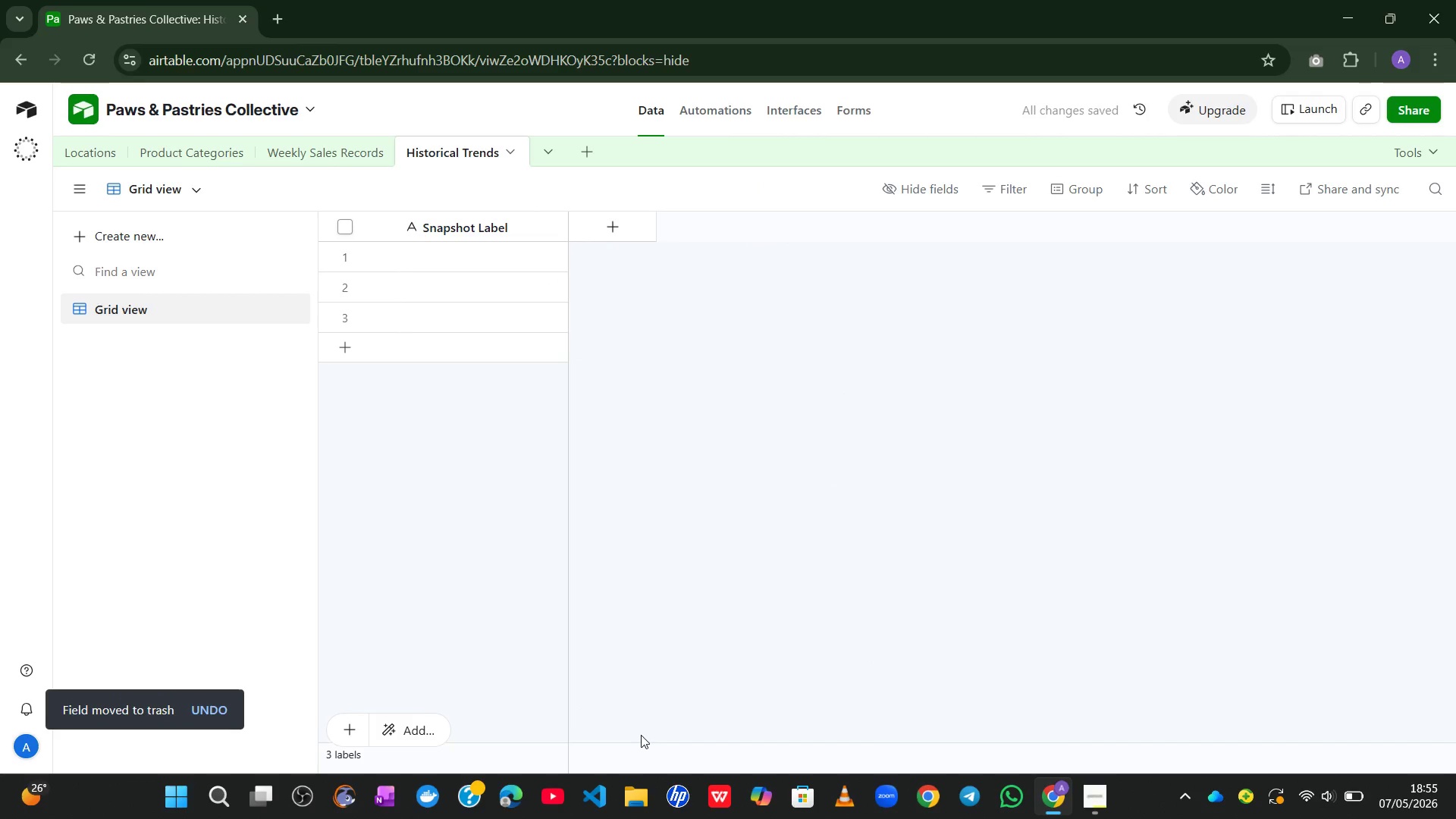 
left_click([622, 224])
 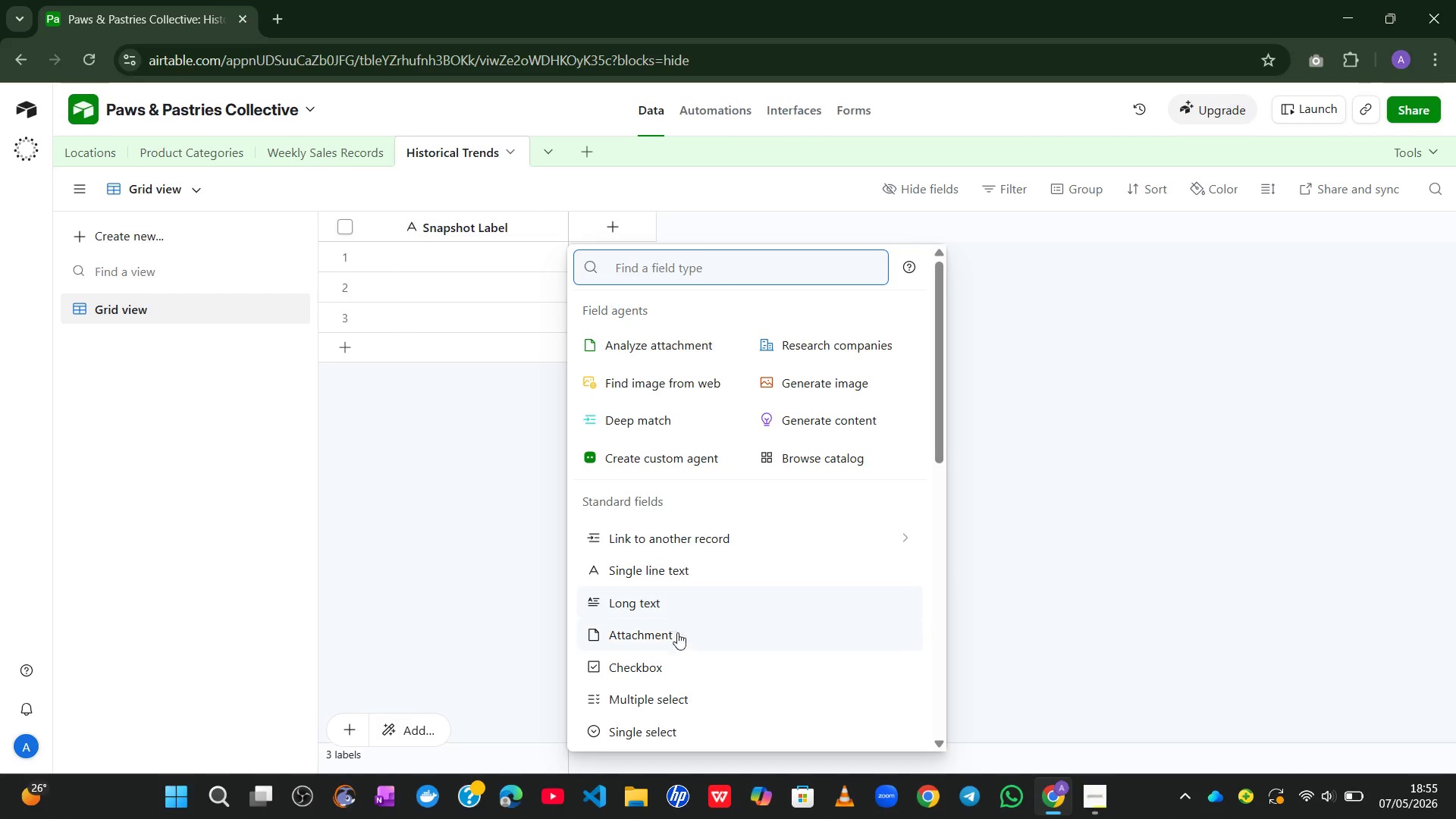 
wait(6.86)
 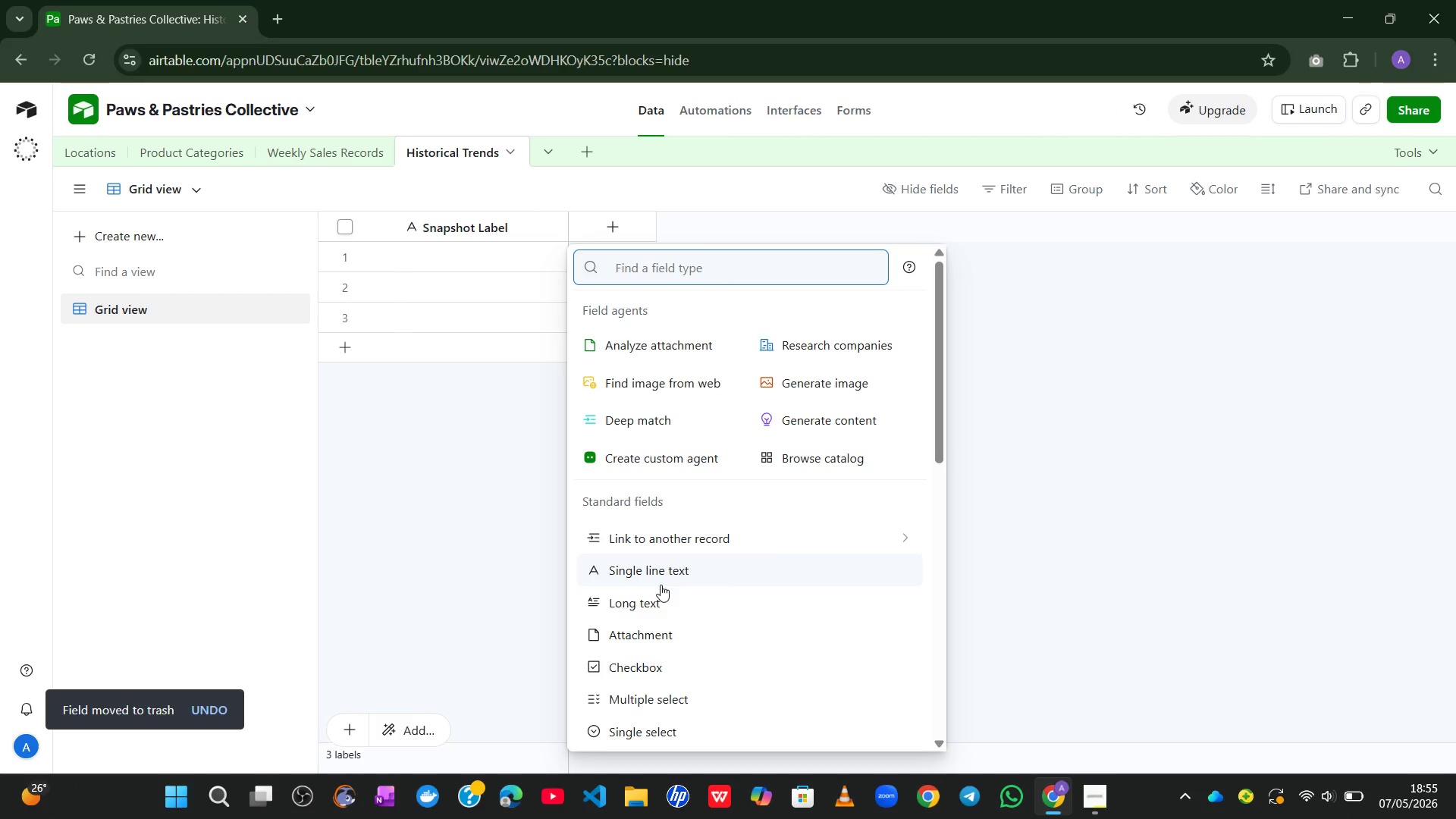 
left_click([614, 673])
 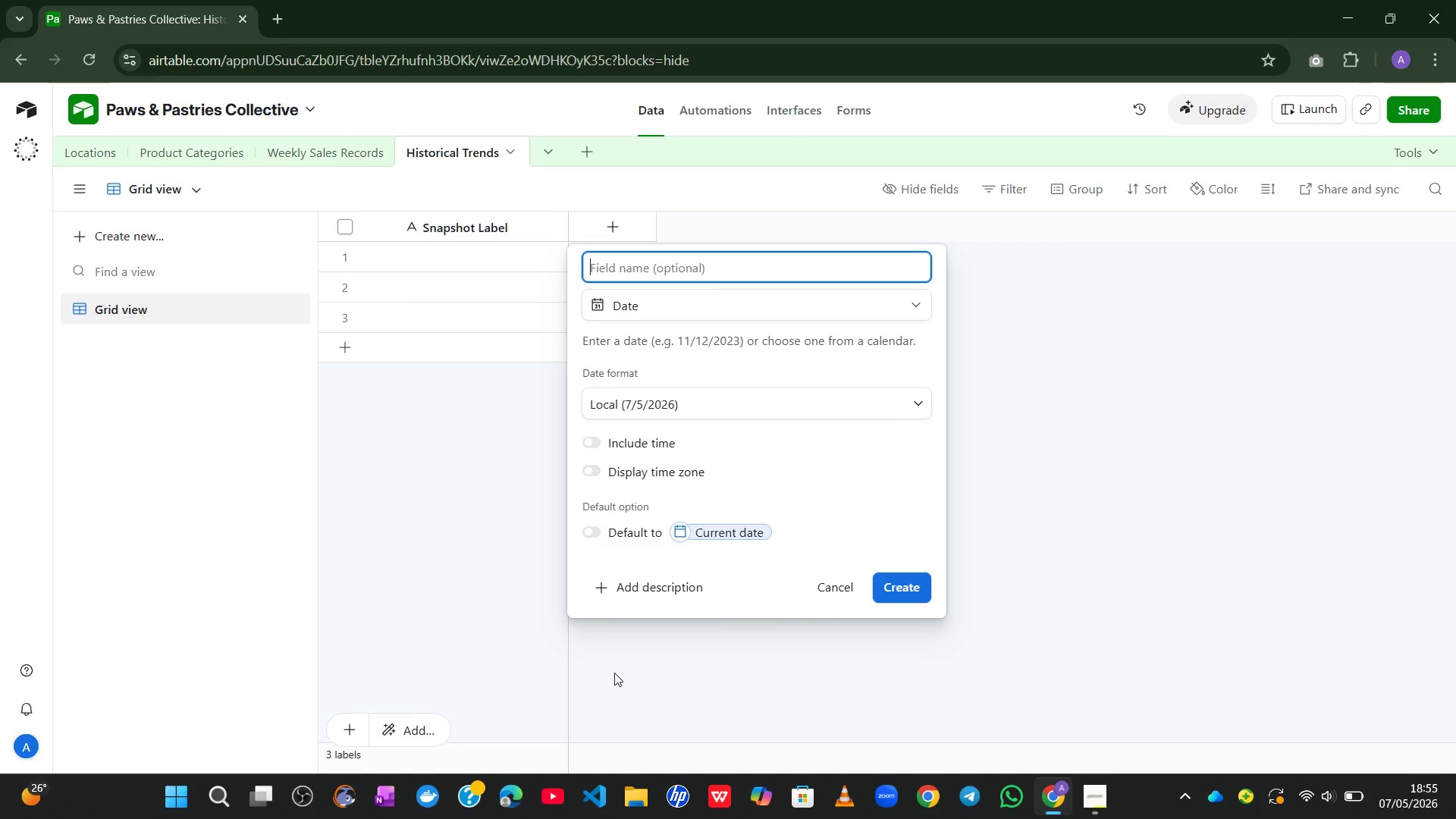 
type(Snapshot)
 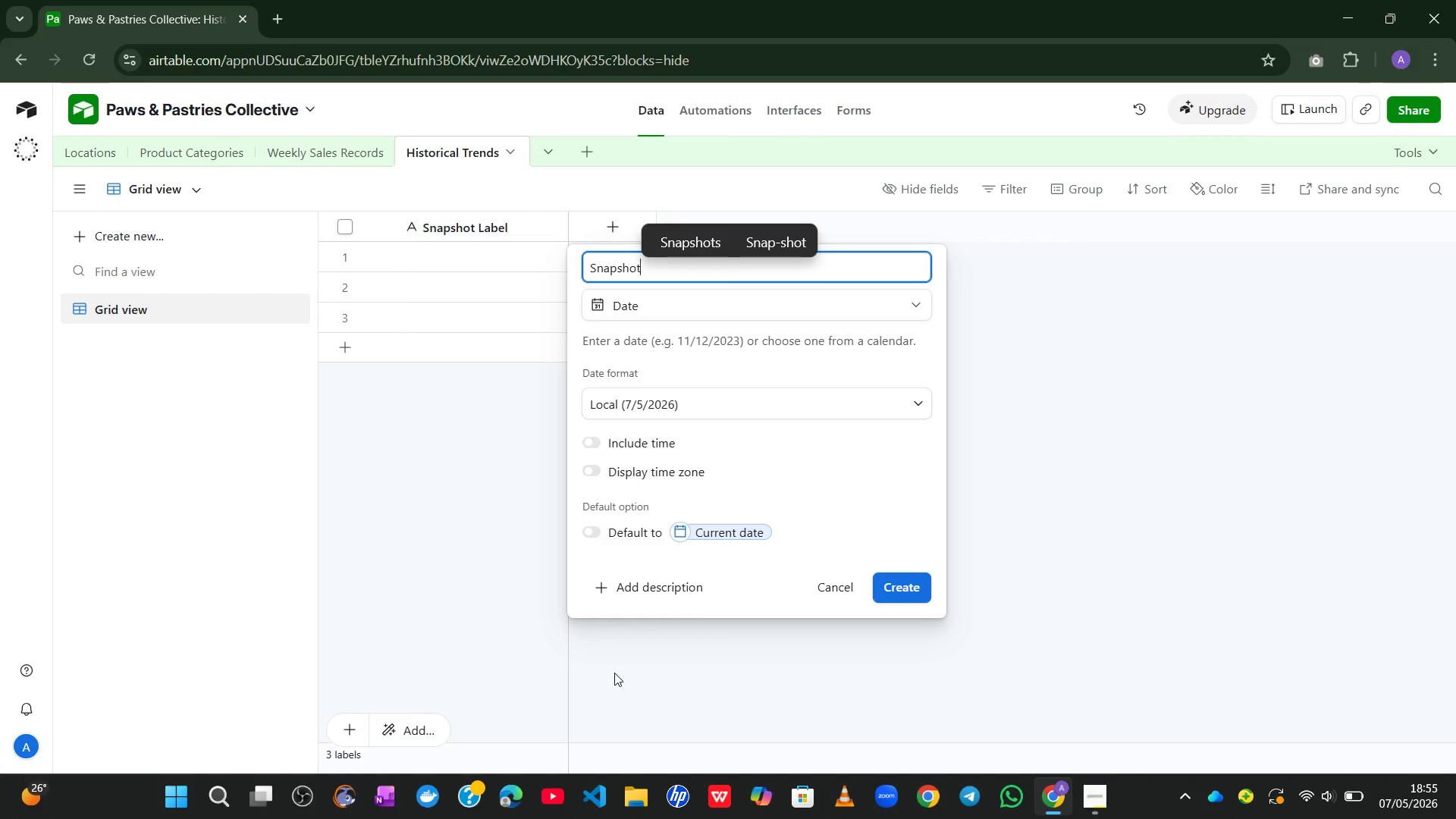 
type( Date)
 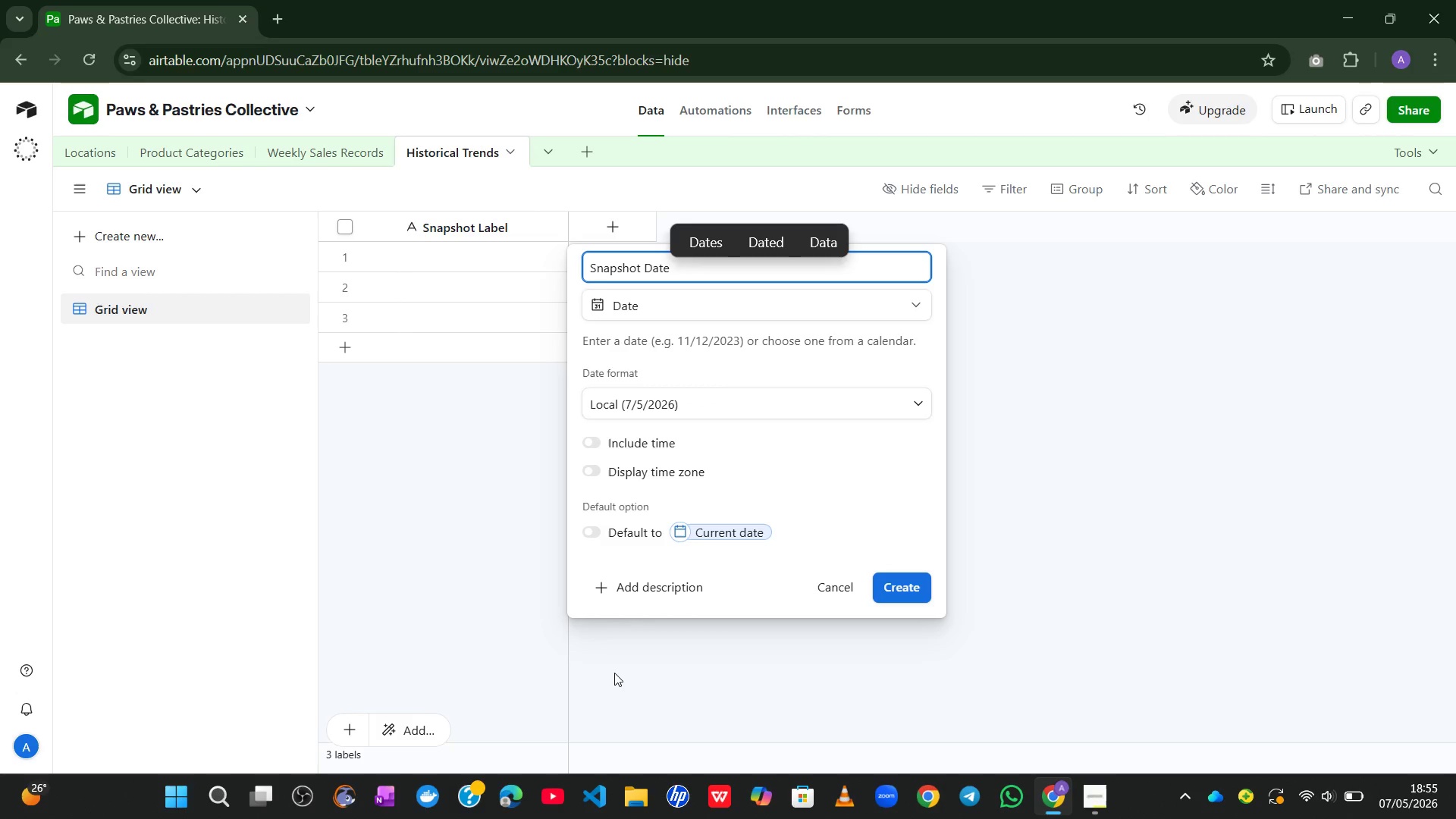 
wait(5.75)
 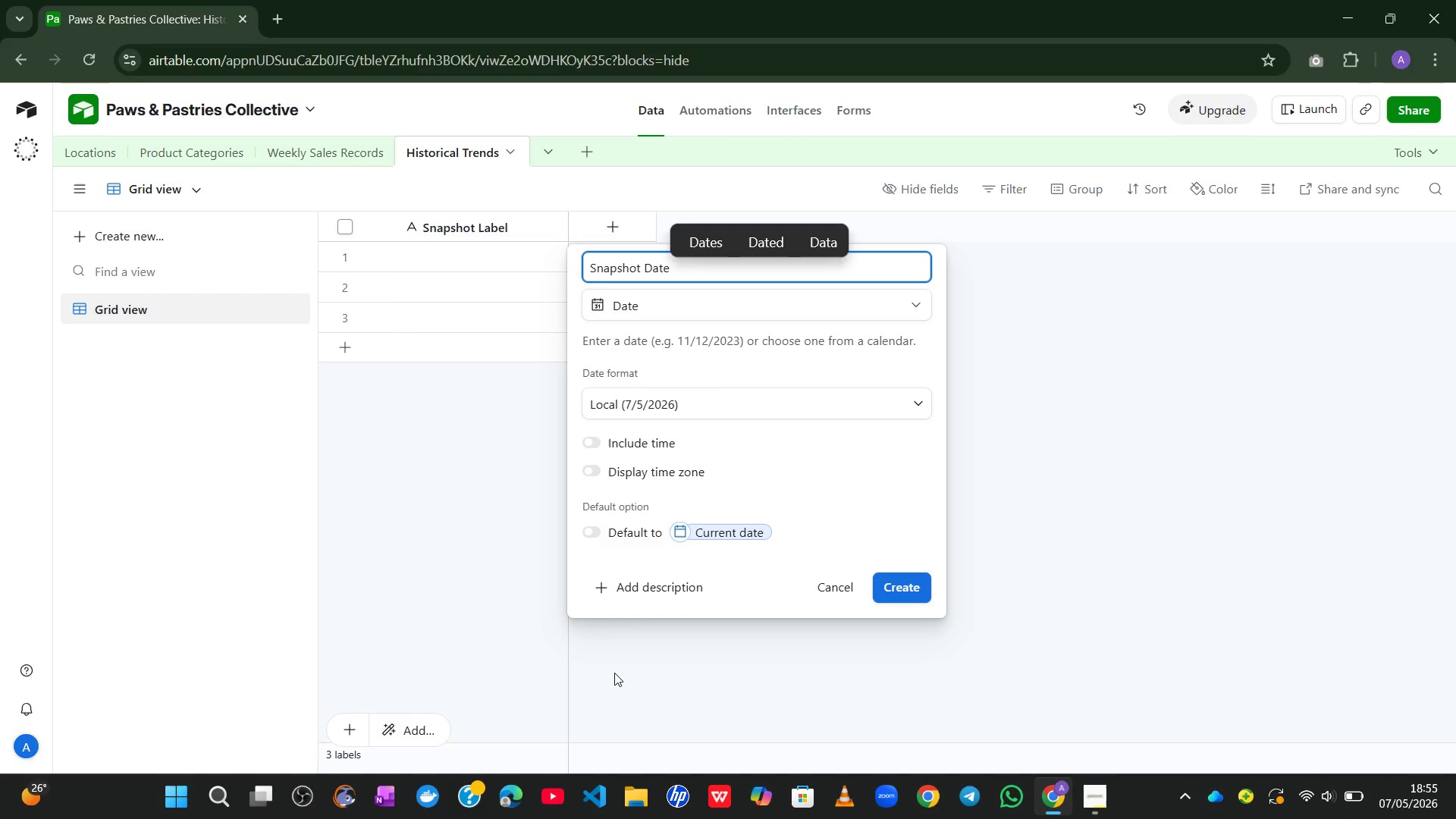 
left_click([918, 585])
 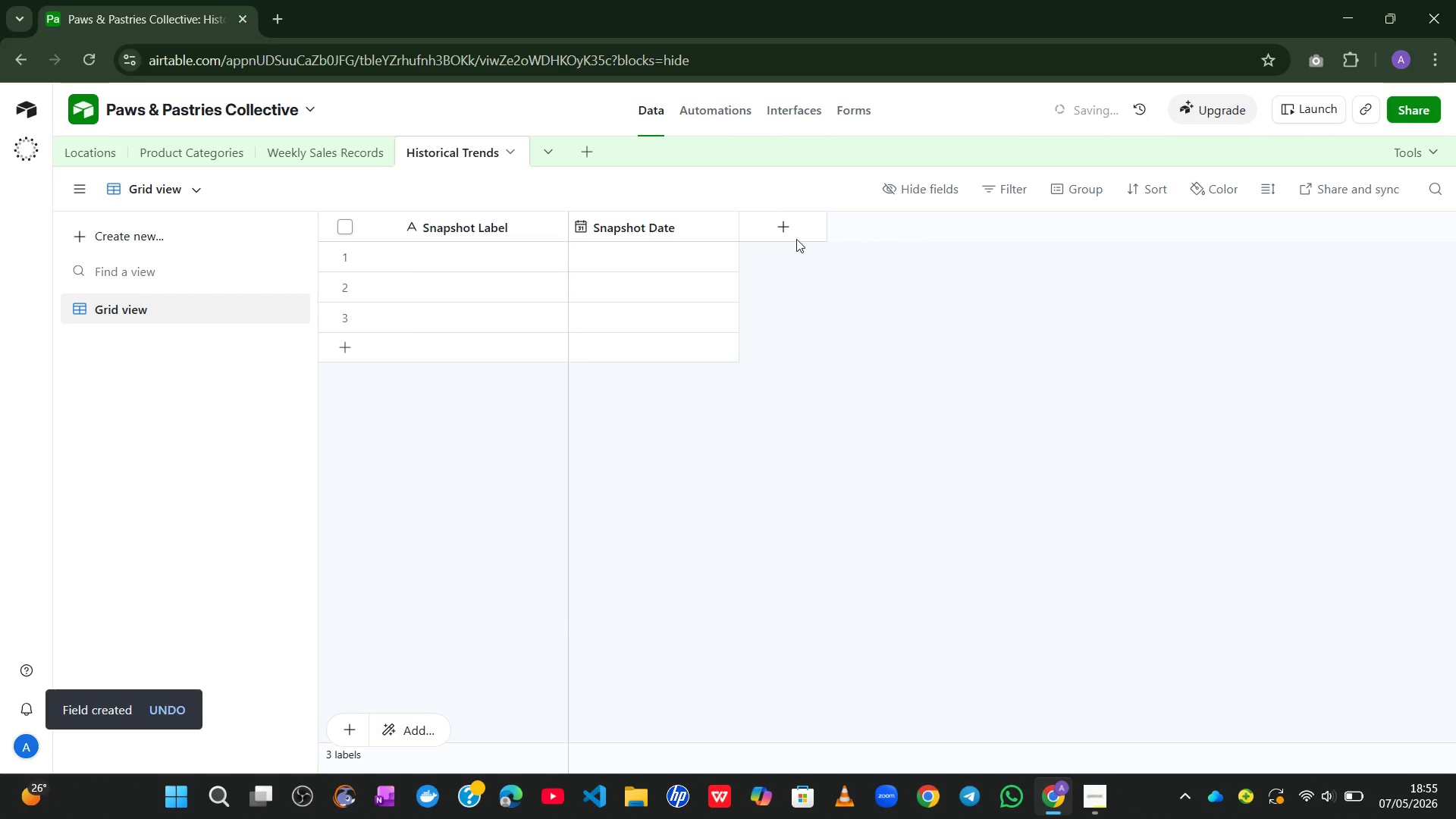 
left_click([790, 219])
 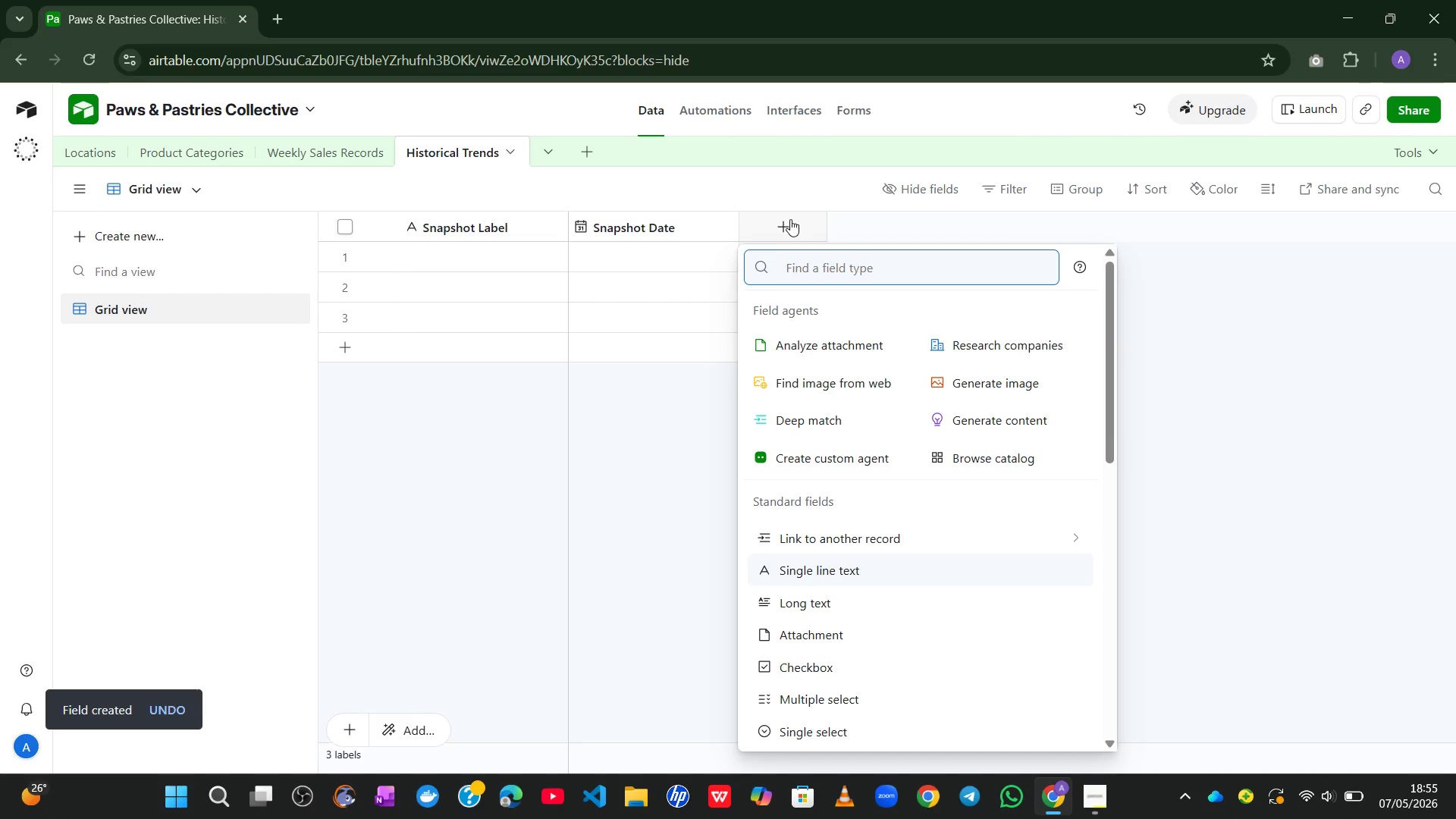 
wait(7.91)
 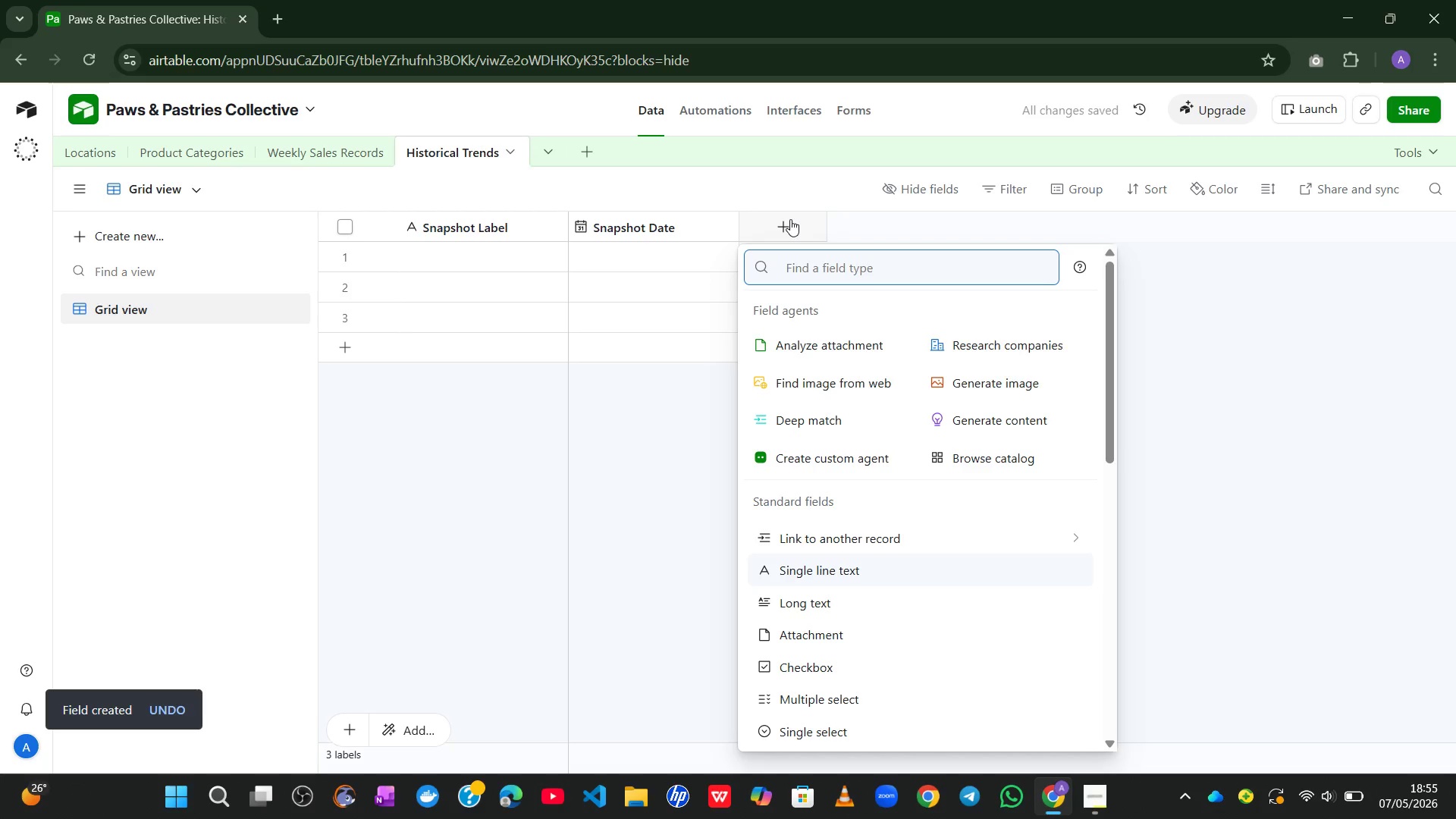 
left_click([889, 541])
 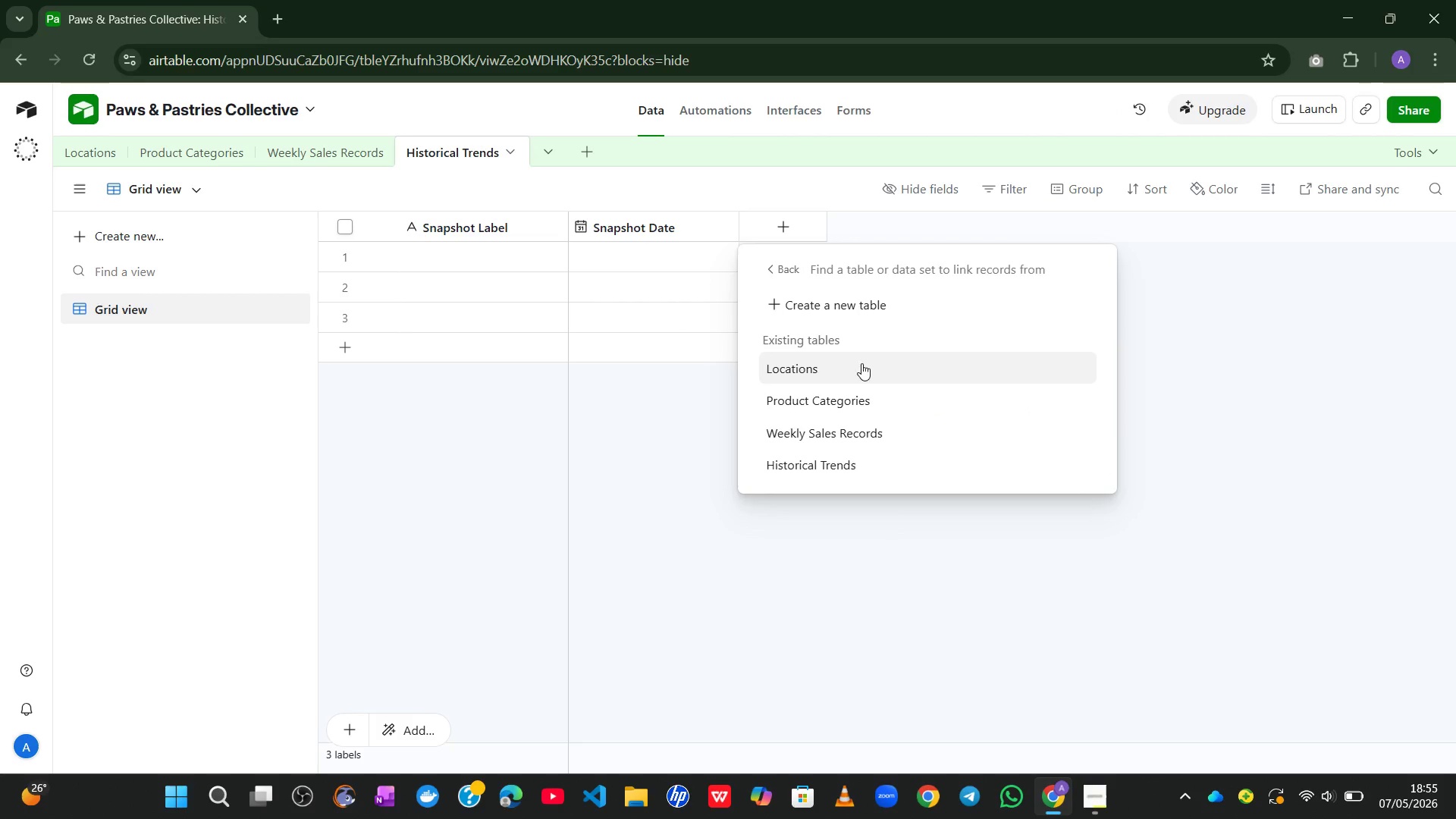 
left_click([829, 378])
 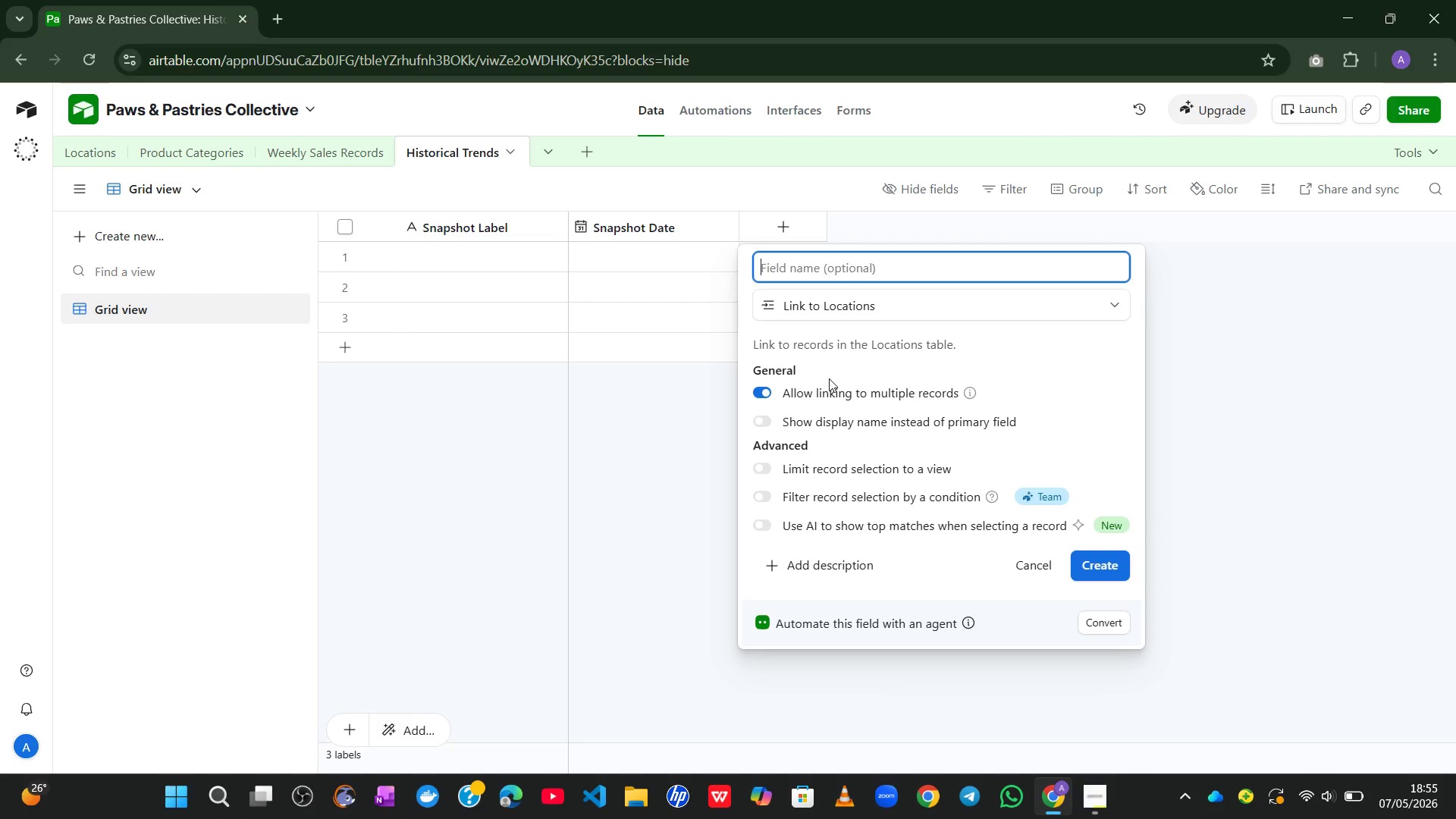 
type(Location)
 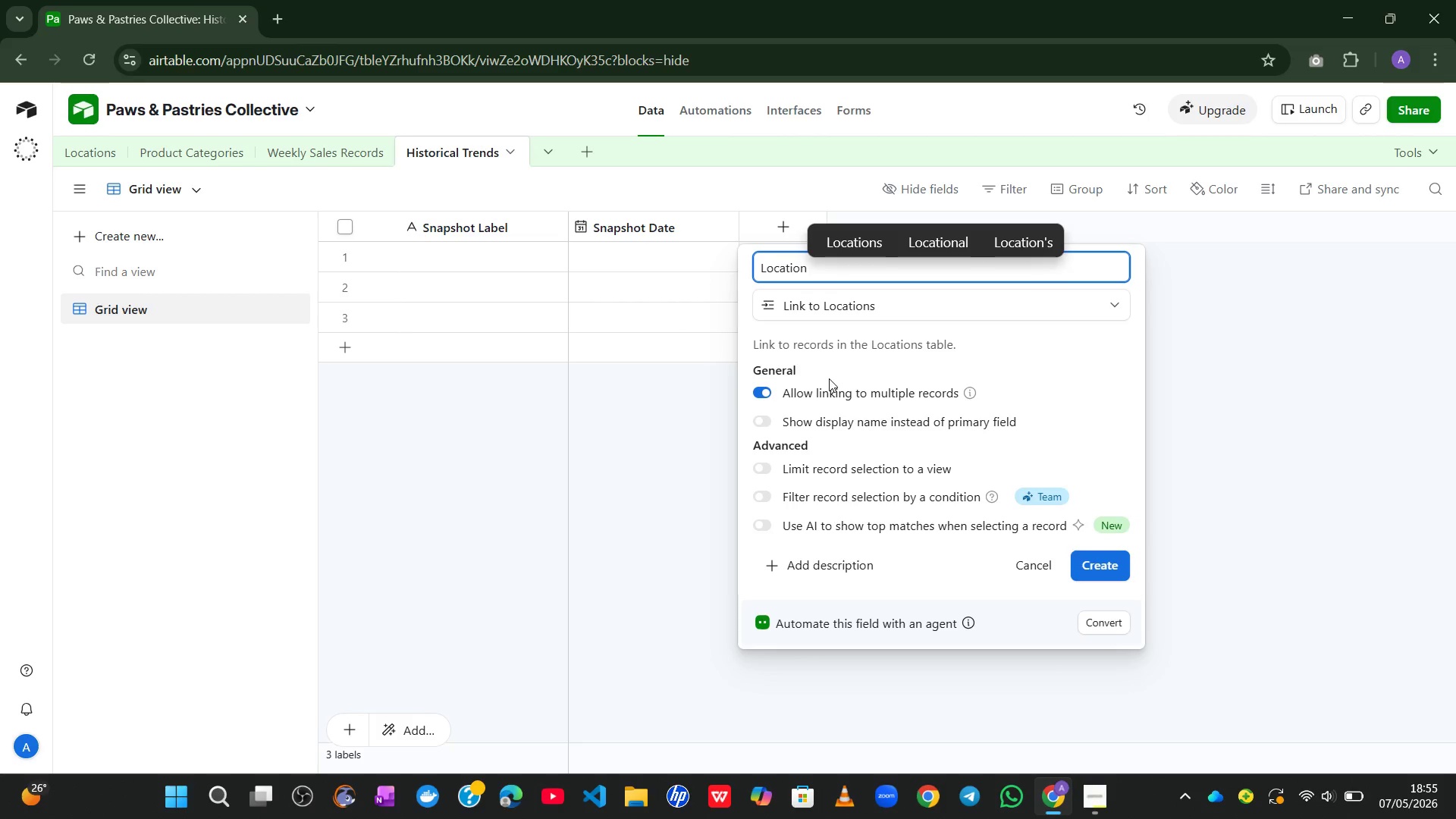 
wait(6.5)
 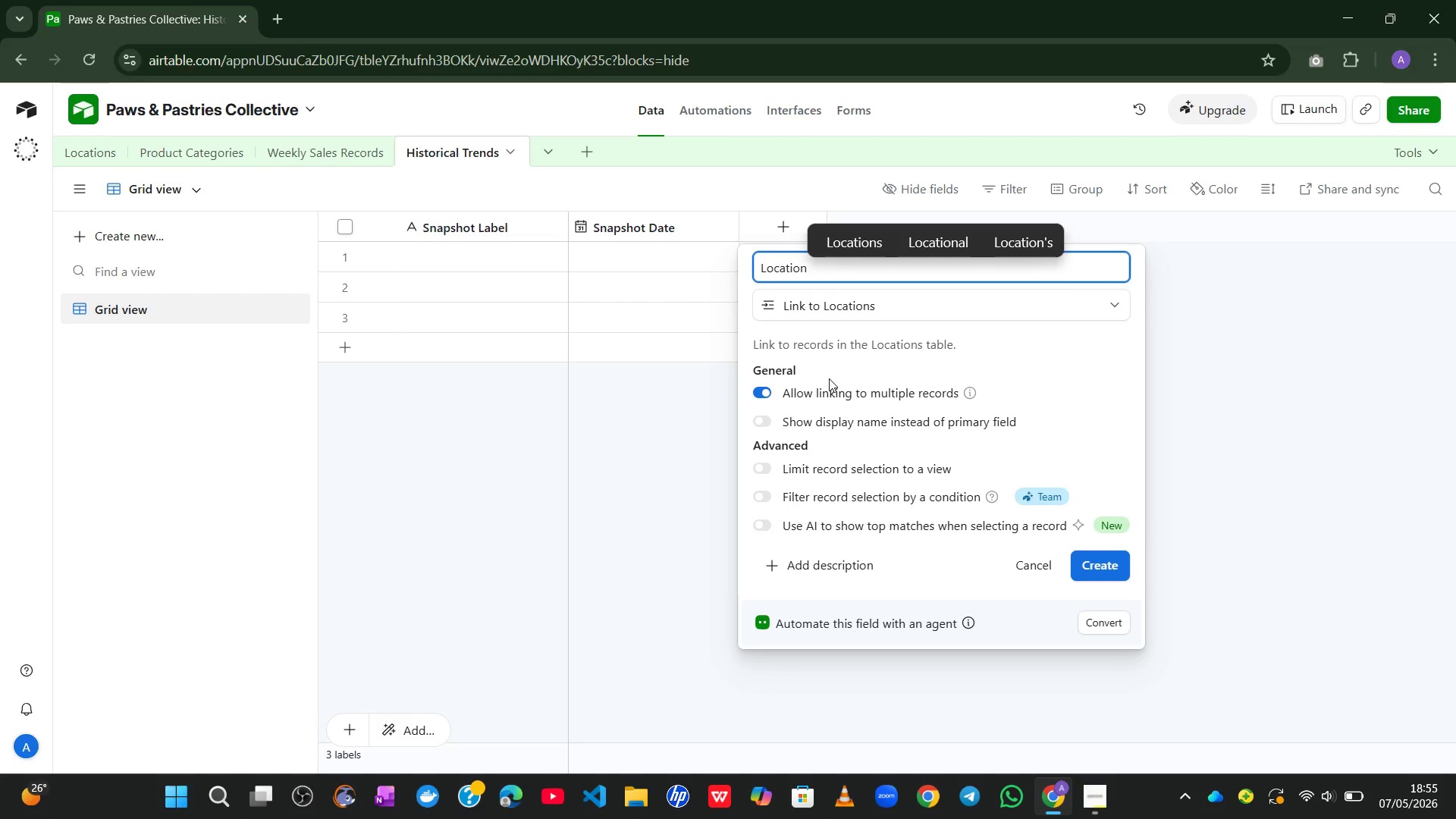 
left_click([764, 391])
 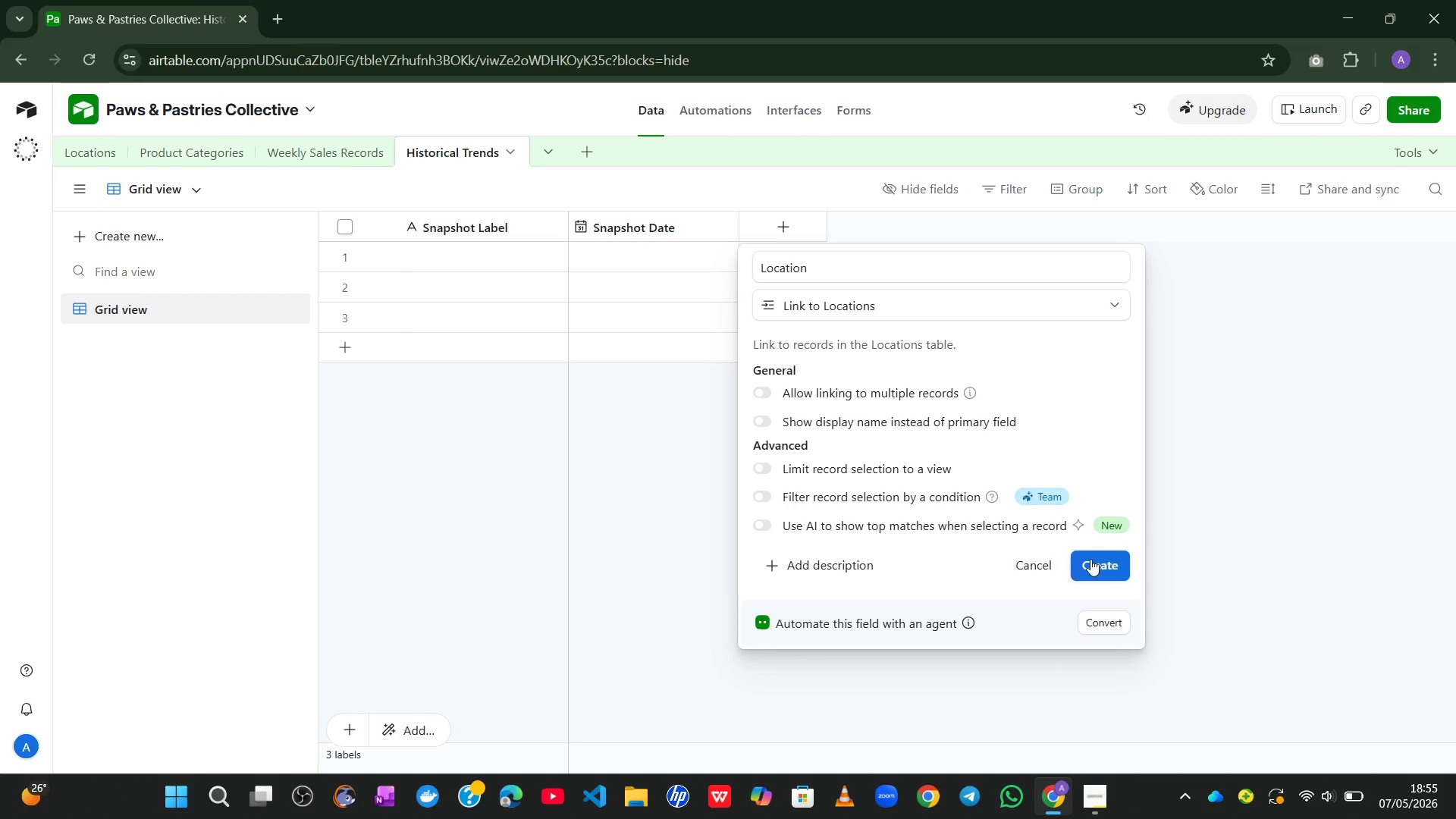 
left_click([1113, 554])
 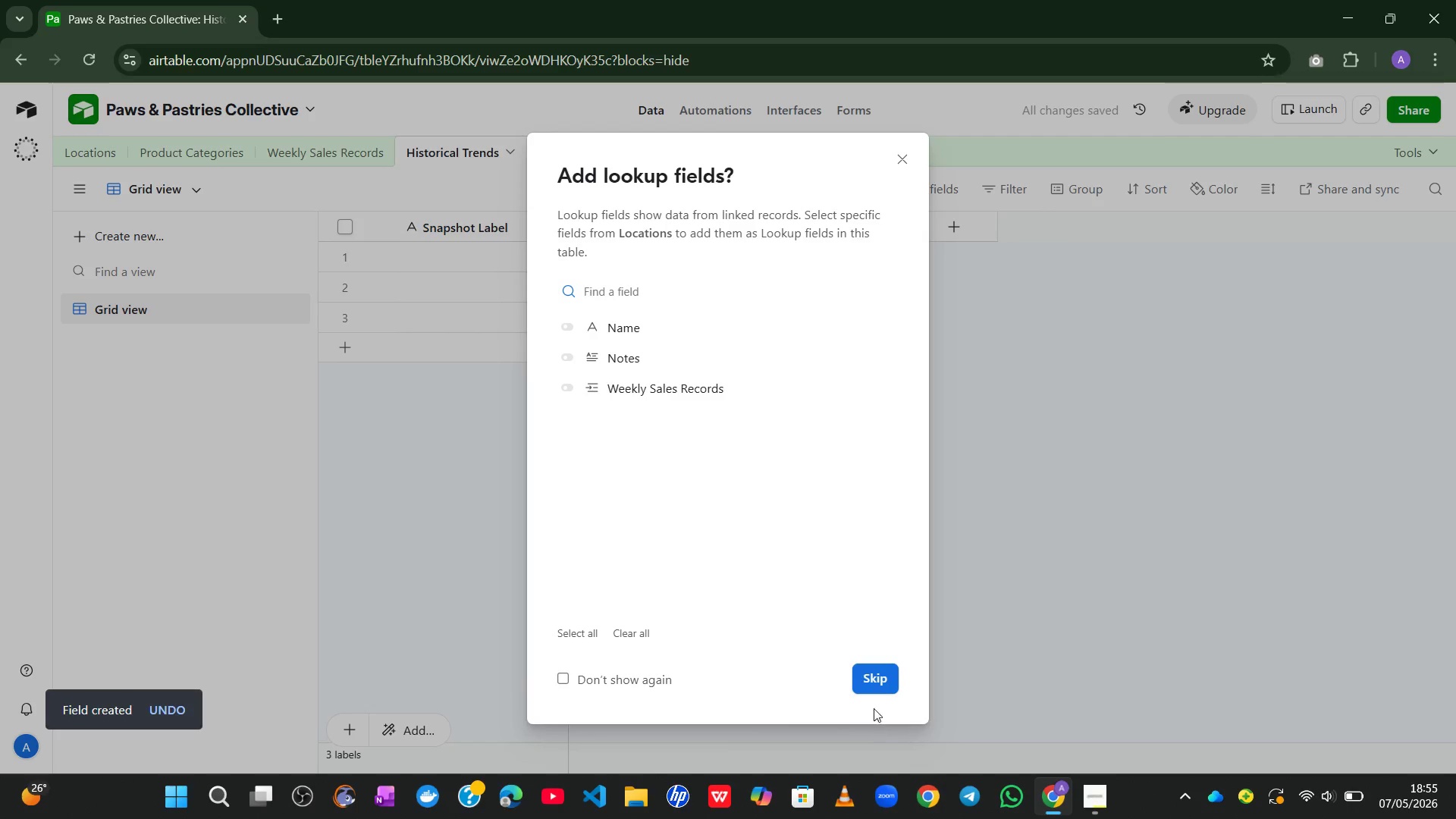 
left_click([872, 681])
 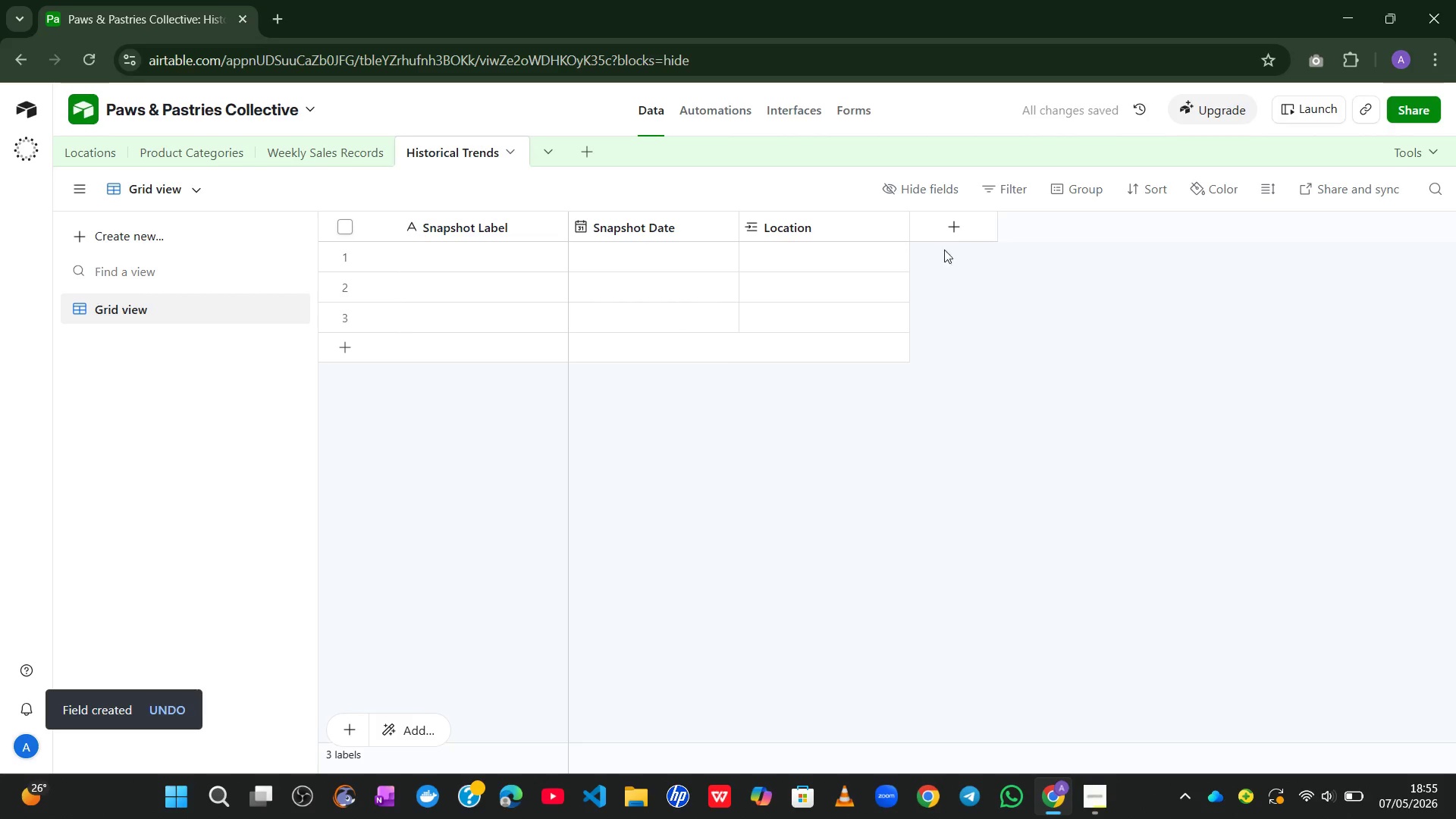 
left_click([943, 237])
 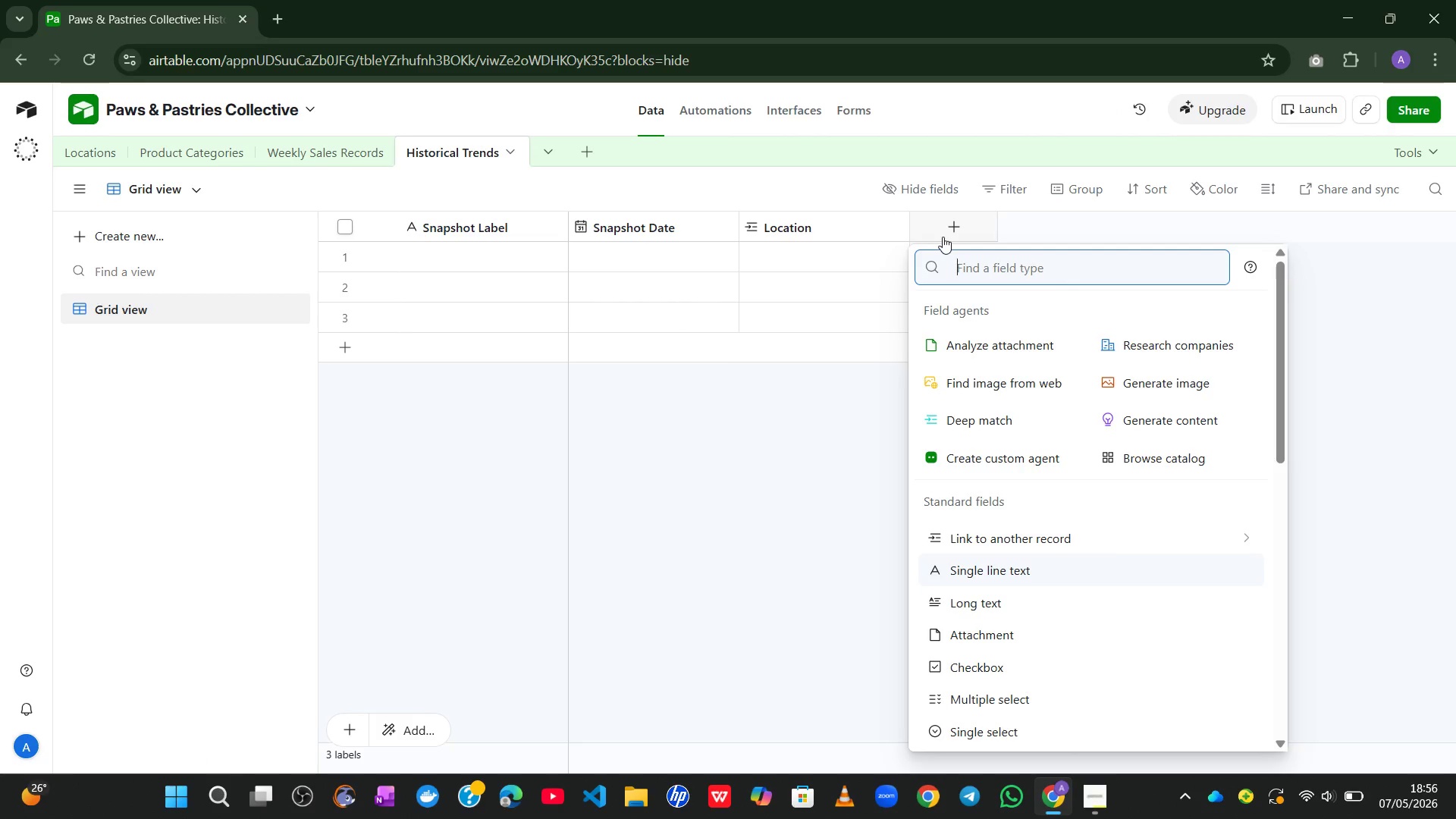 
wait(6.22)
 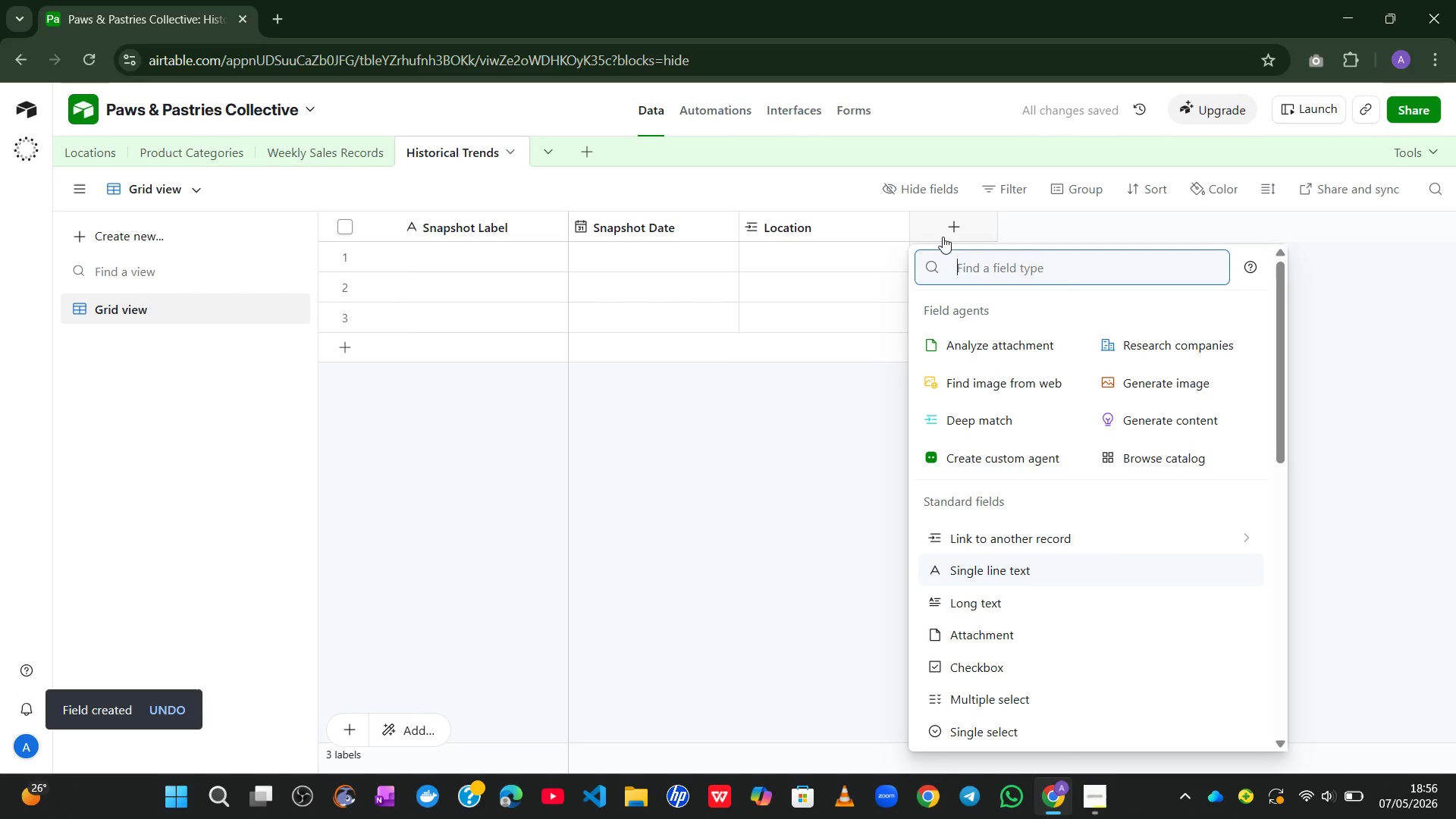 
type(Netw)
key(Backspace)
key(Backspace)
key(Backspace)
 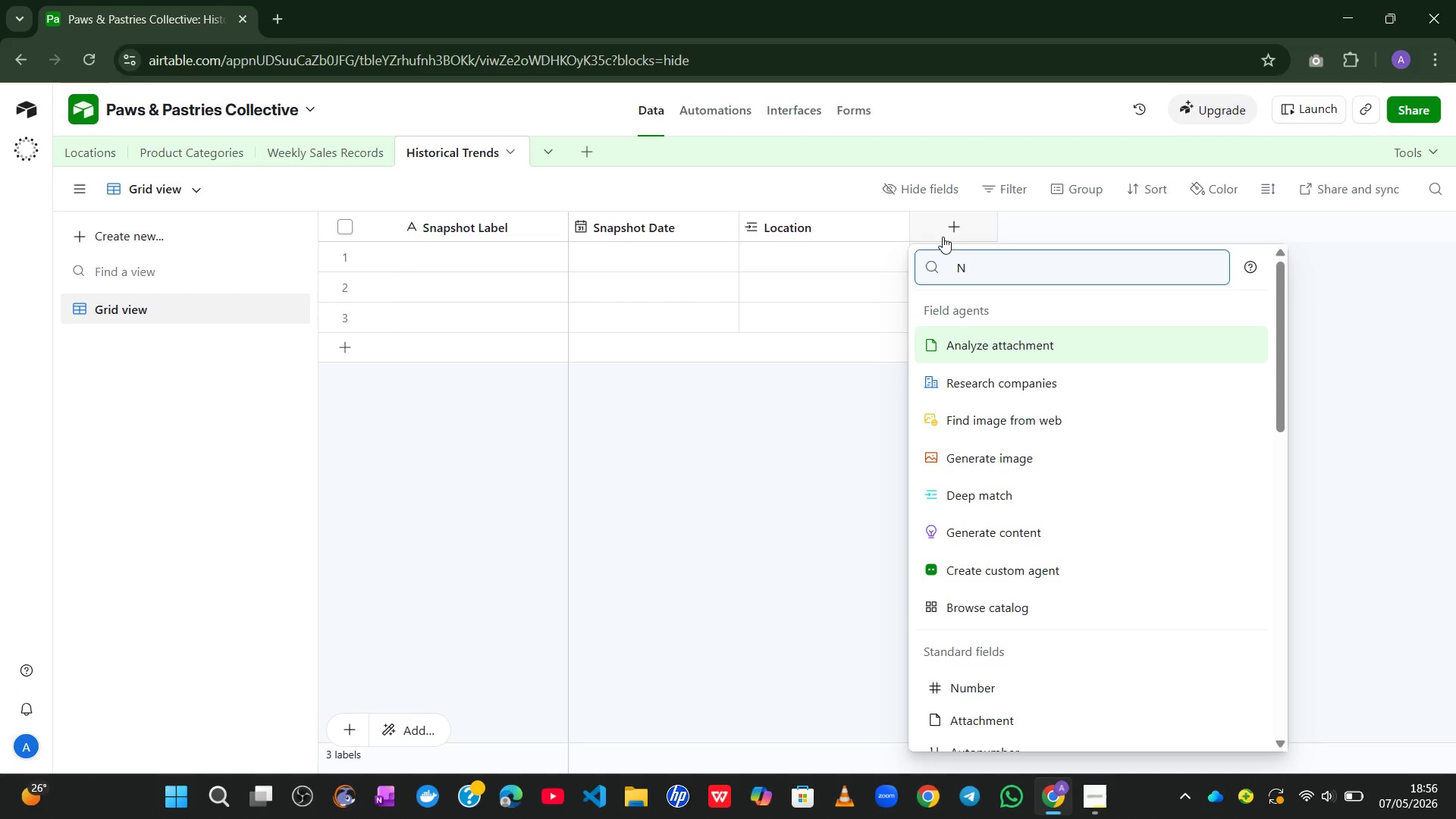 
wait(11.12)
 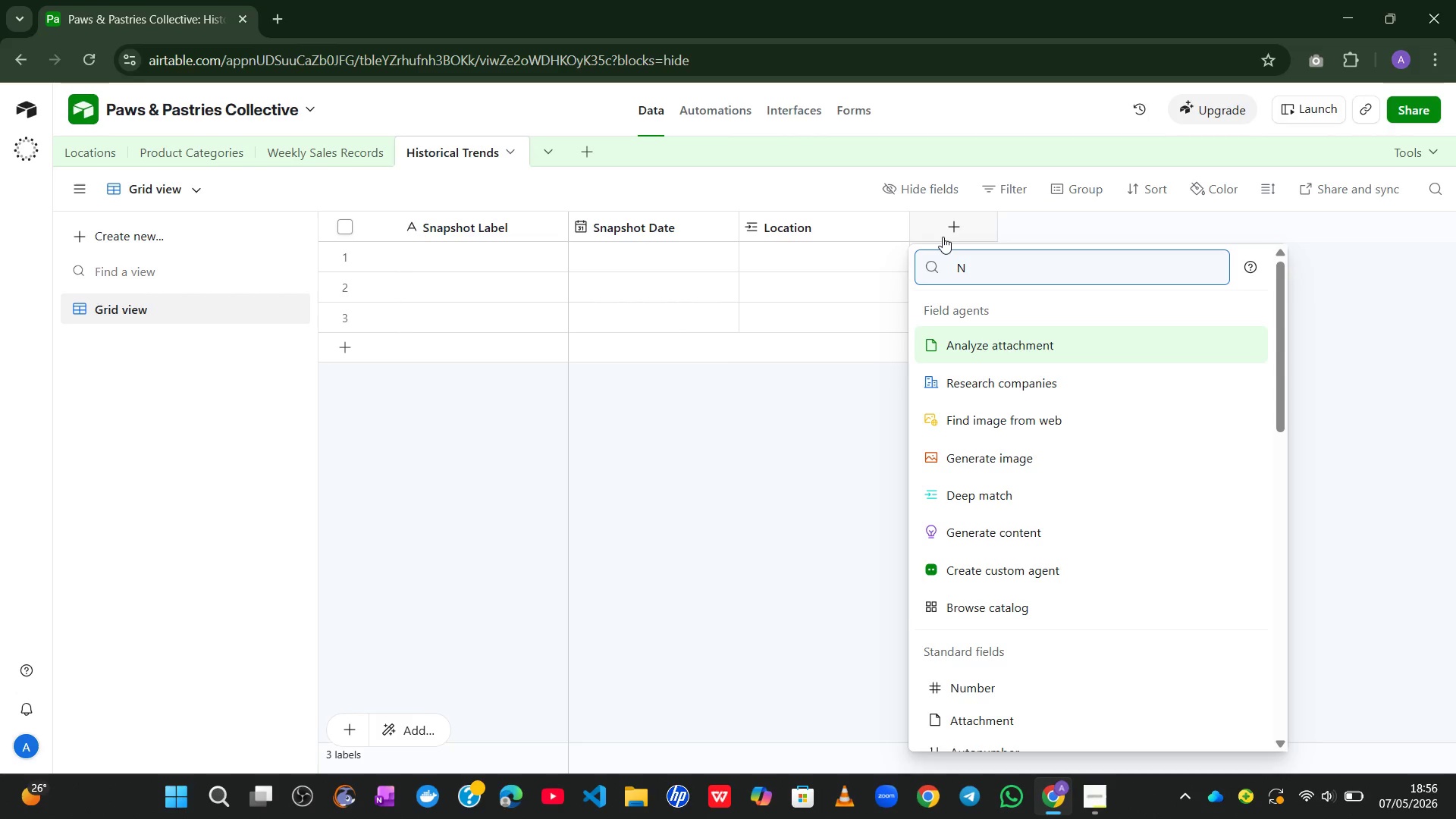 
key(Backspace)
type(Nu)
 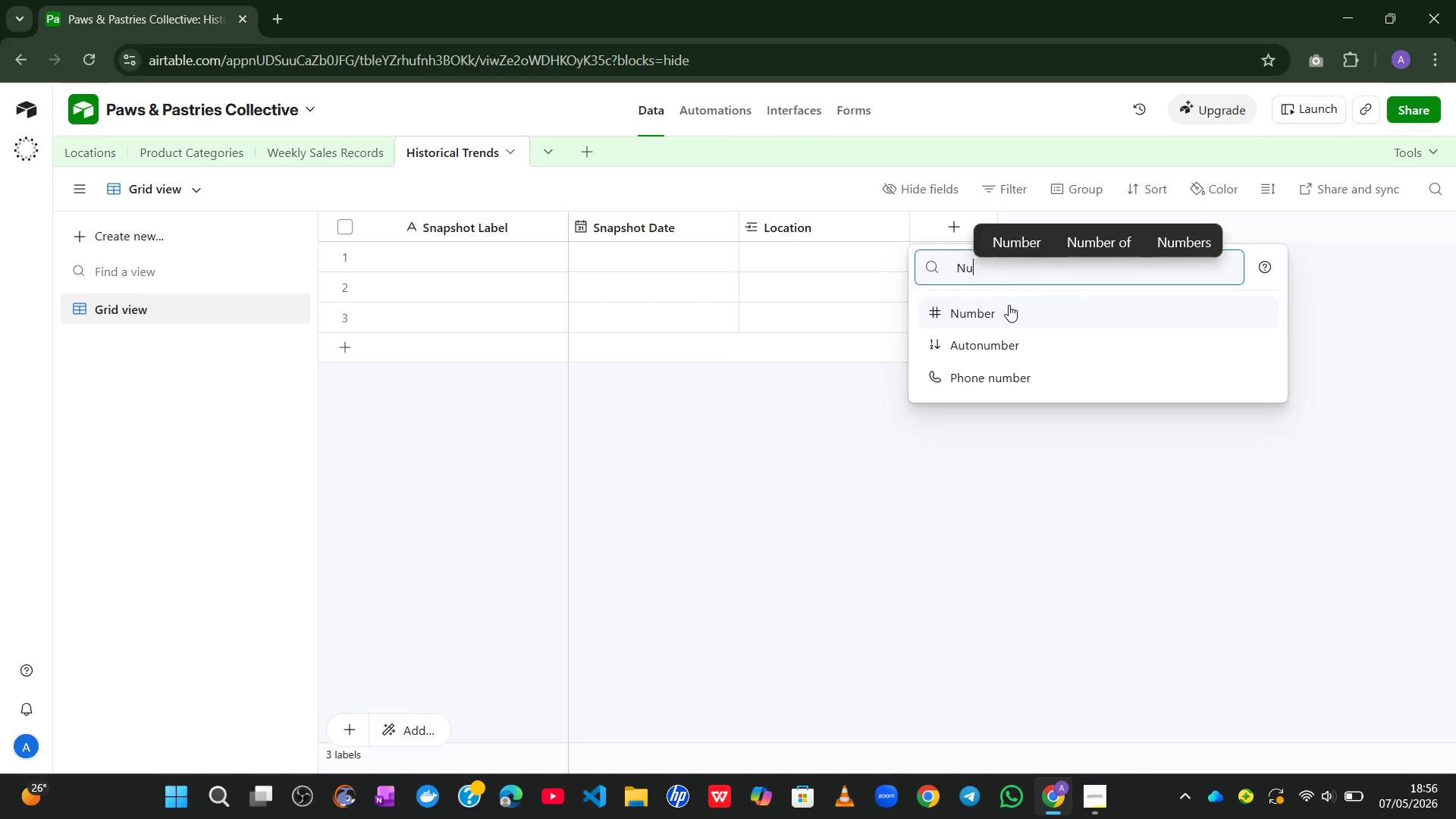 
left_click([1012, 312])
 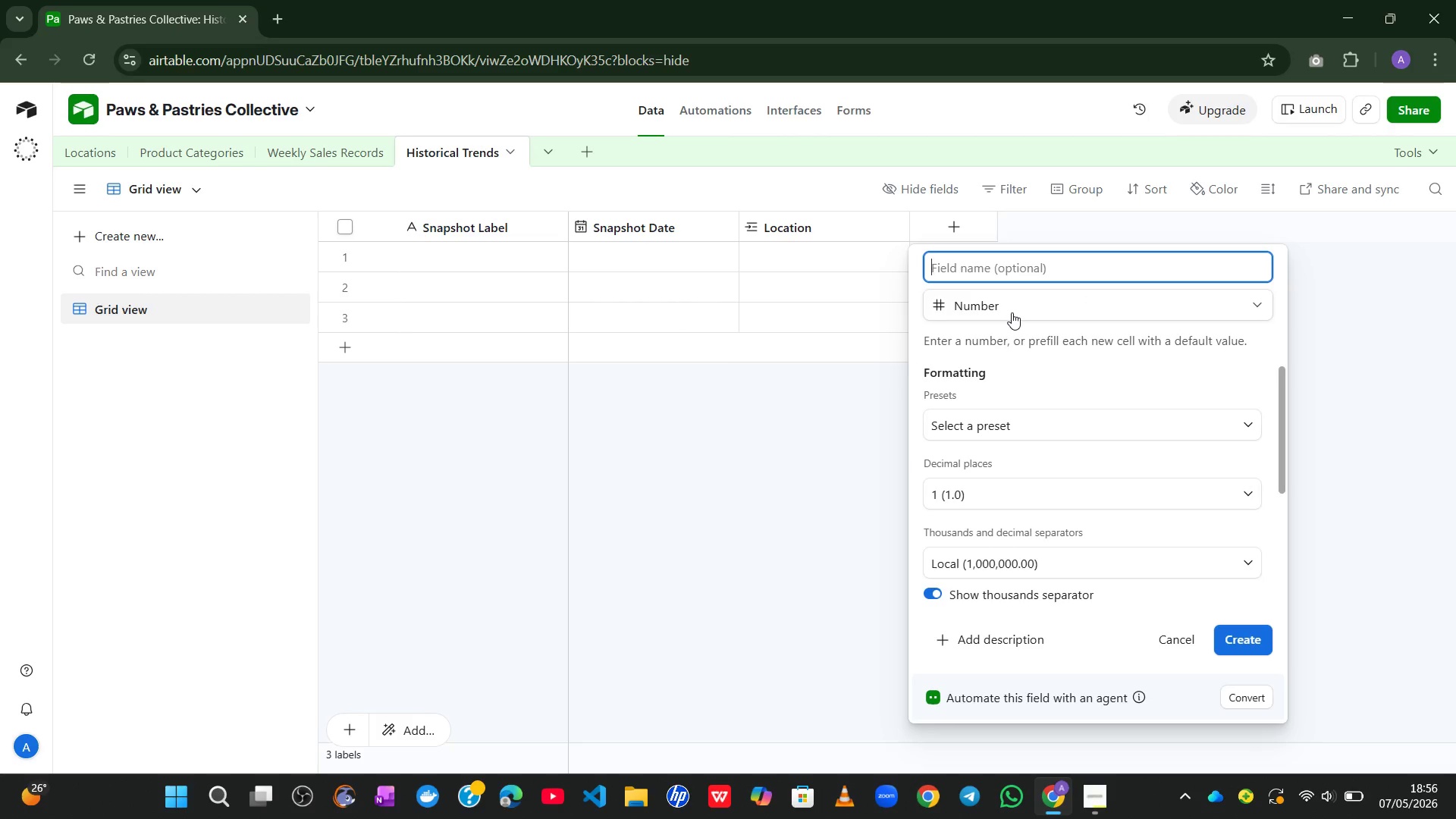 
wait(5.97)
 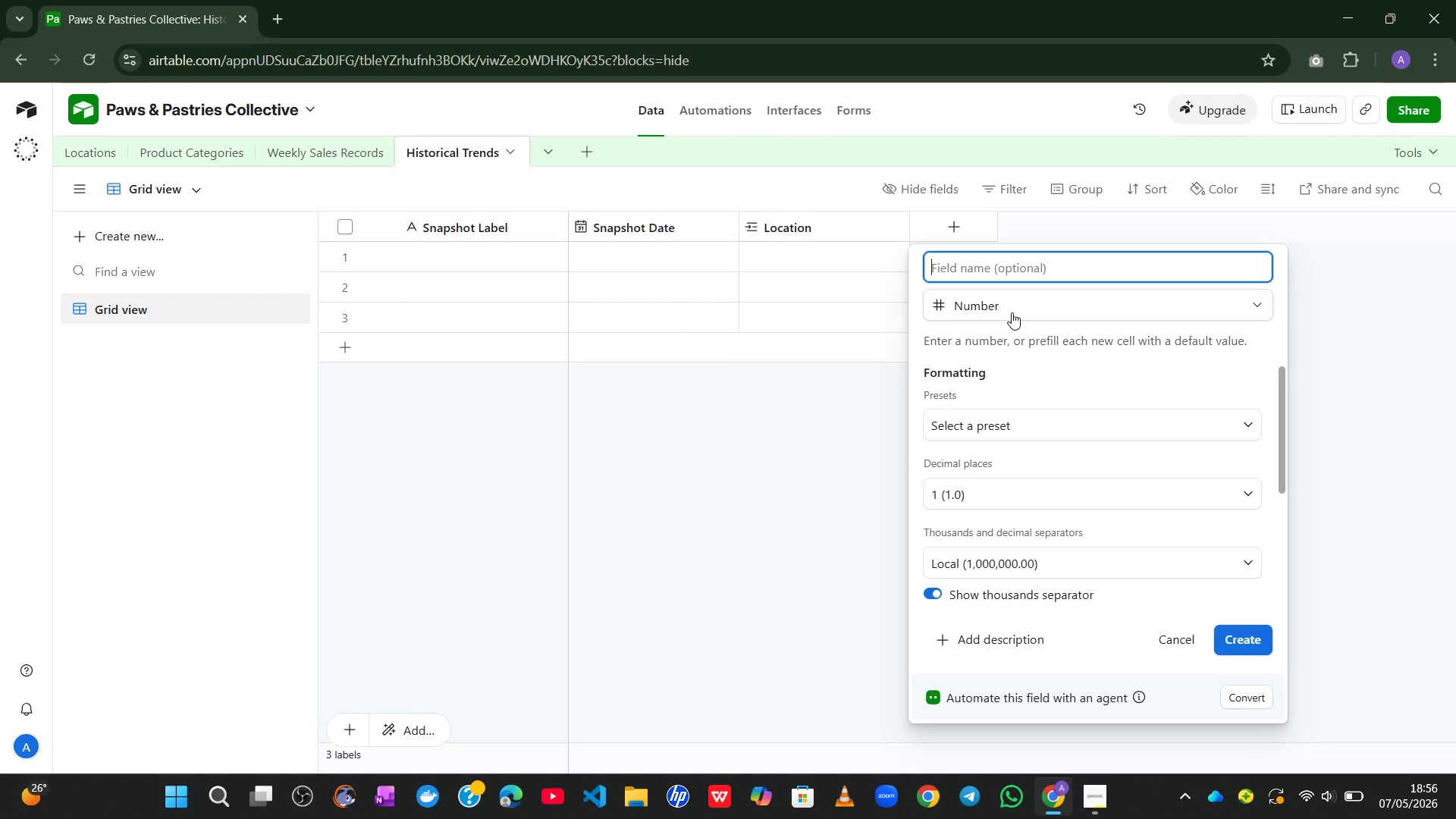 
left_click([1043, 484])
 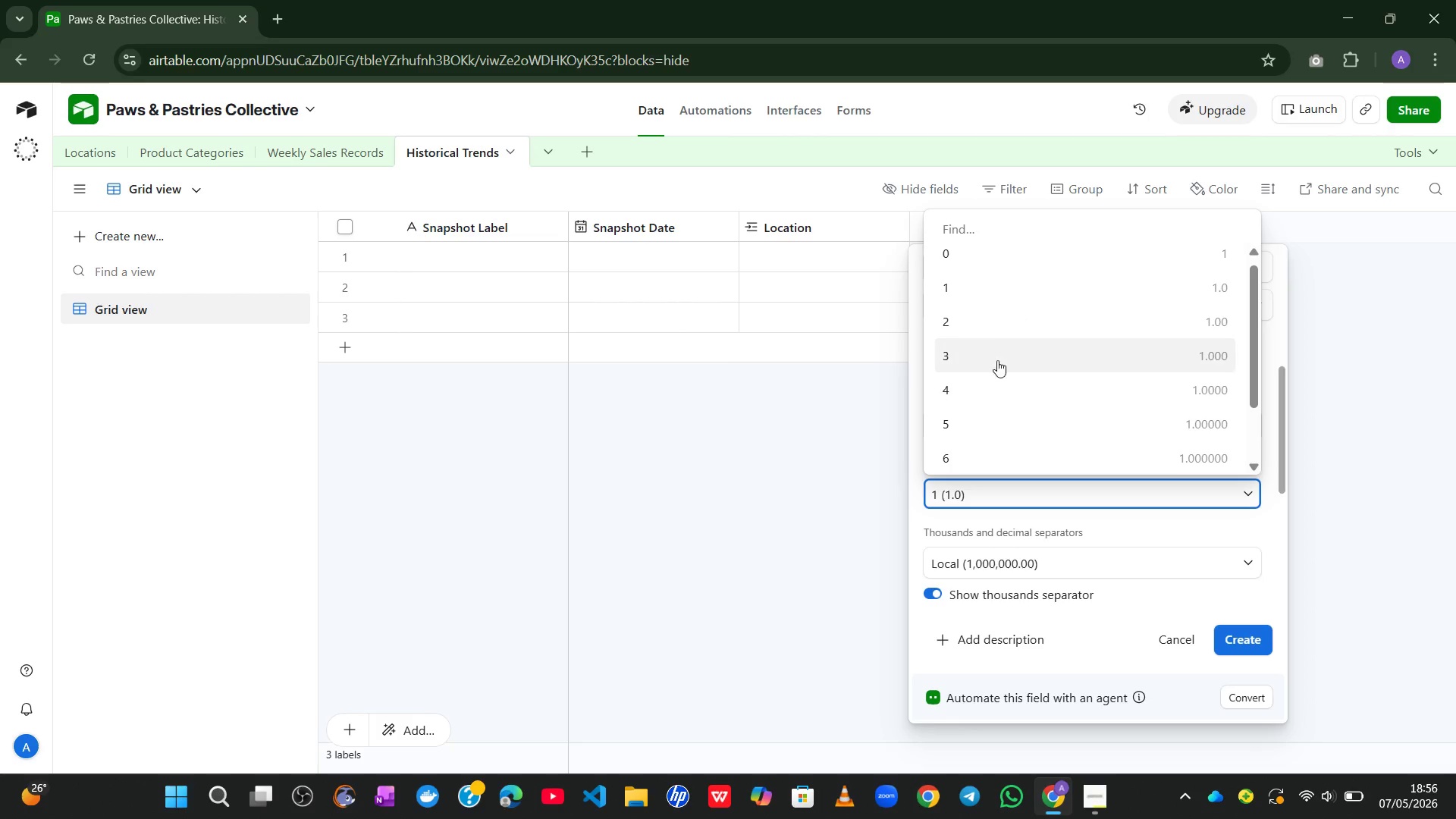 
left_click([983, 339])
 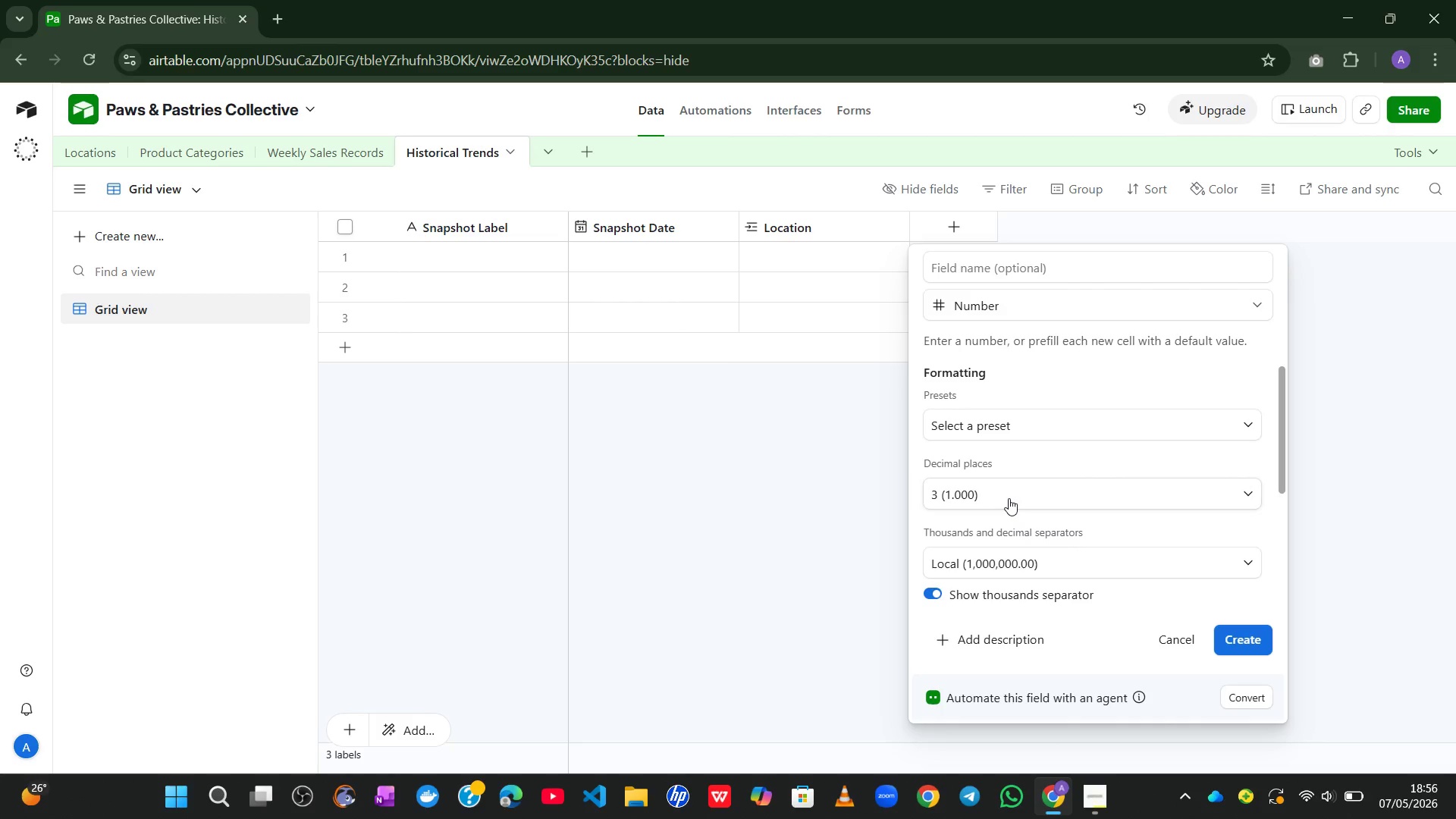 
left_click([1009, 498])
 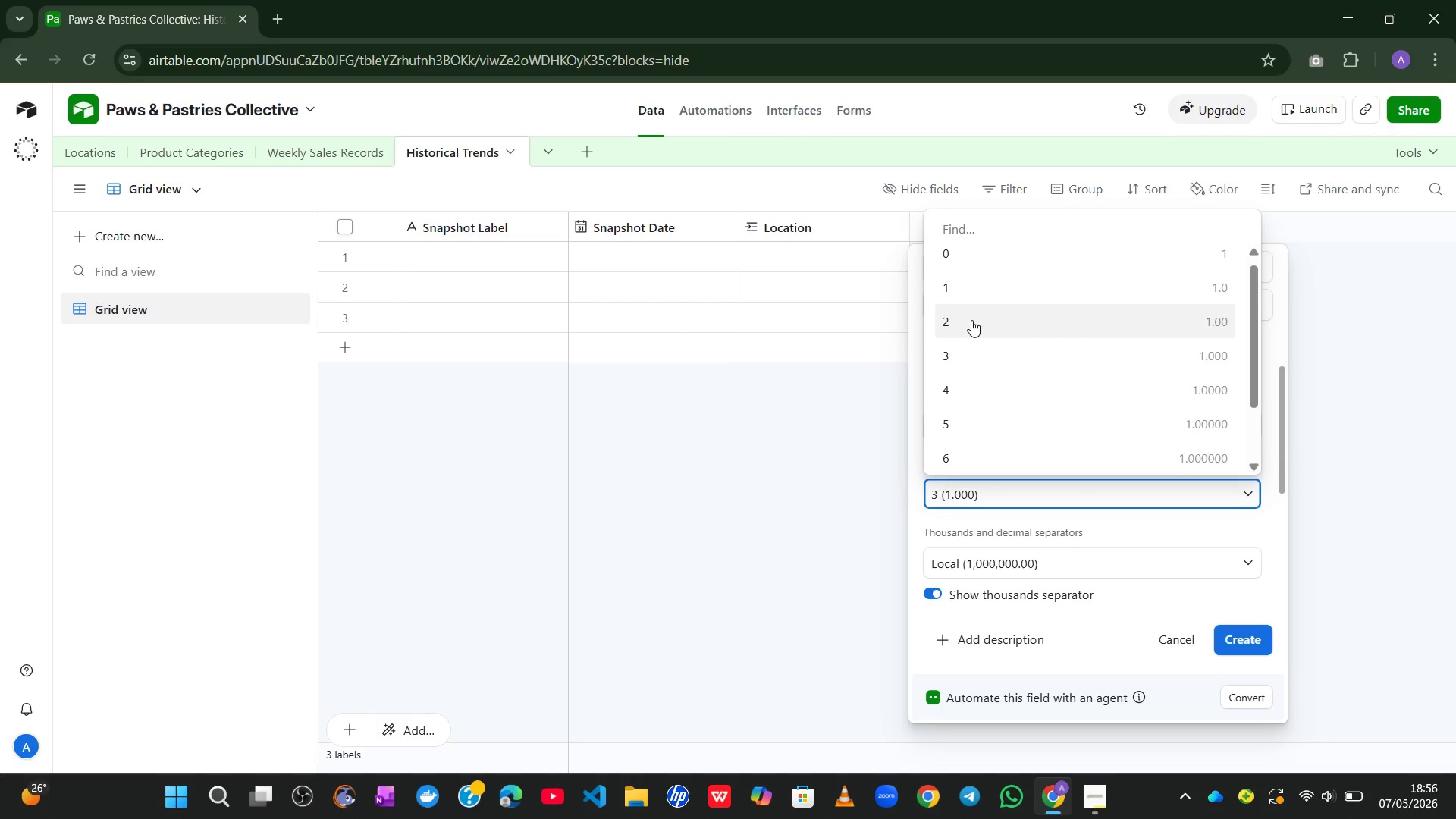 
left_click([971, 320])
 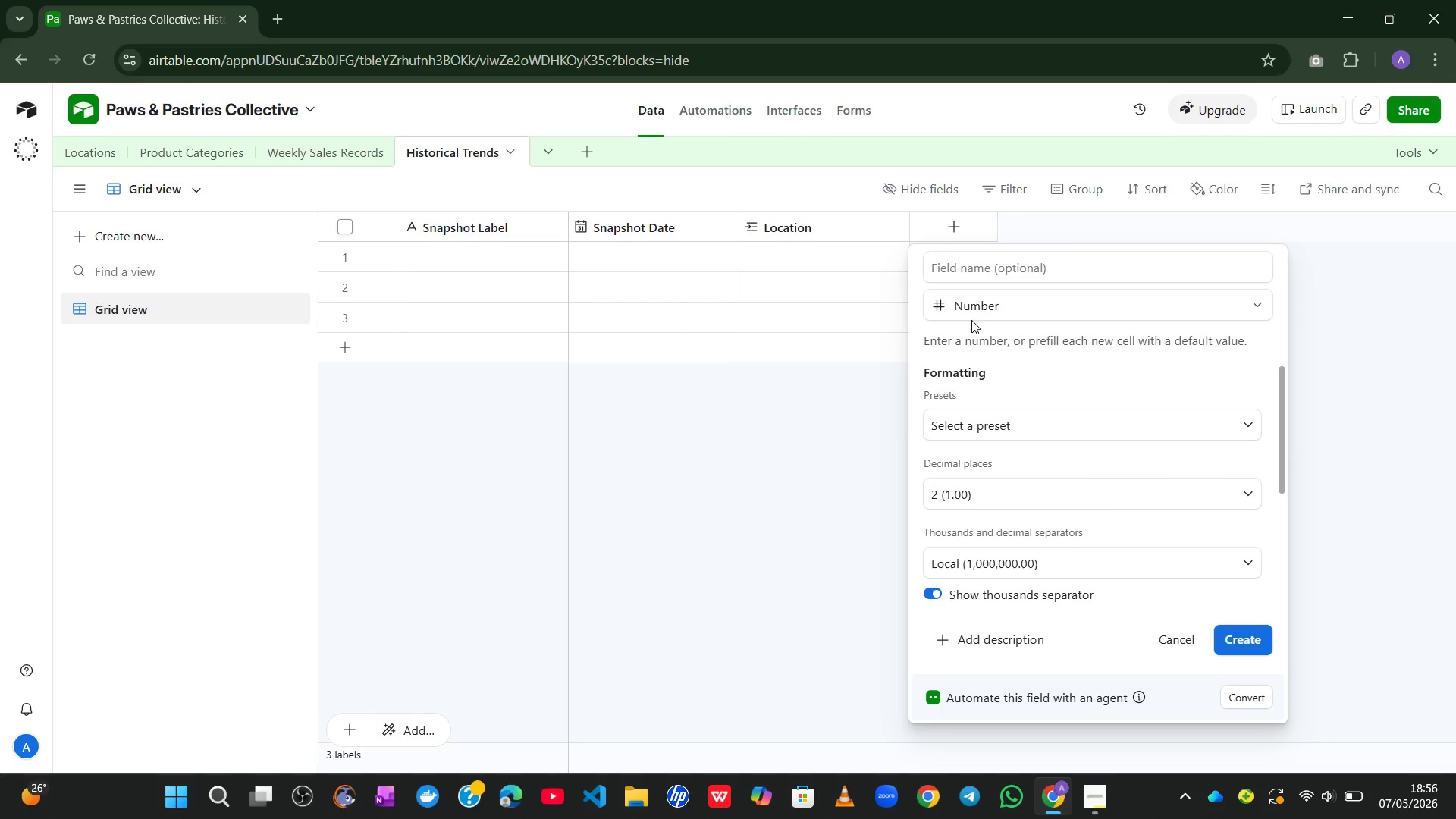 
left_click([979, 264])
 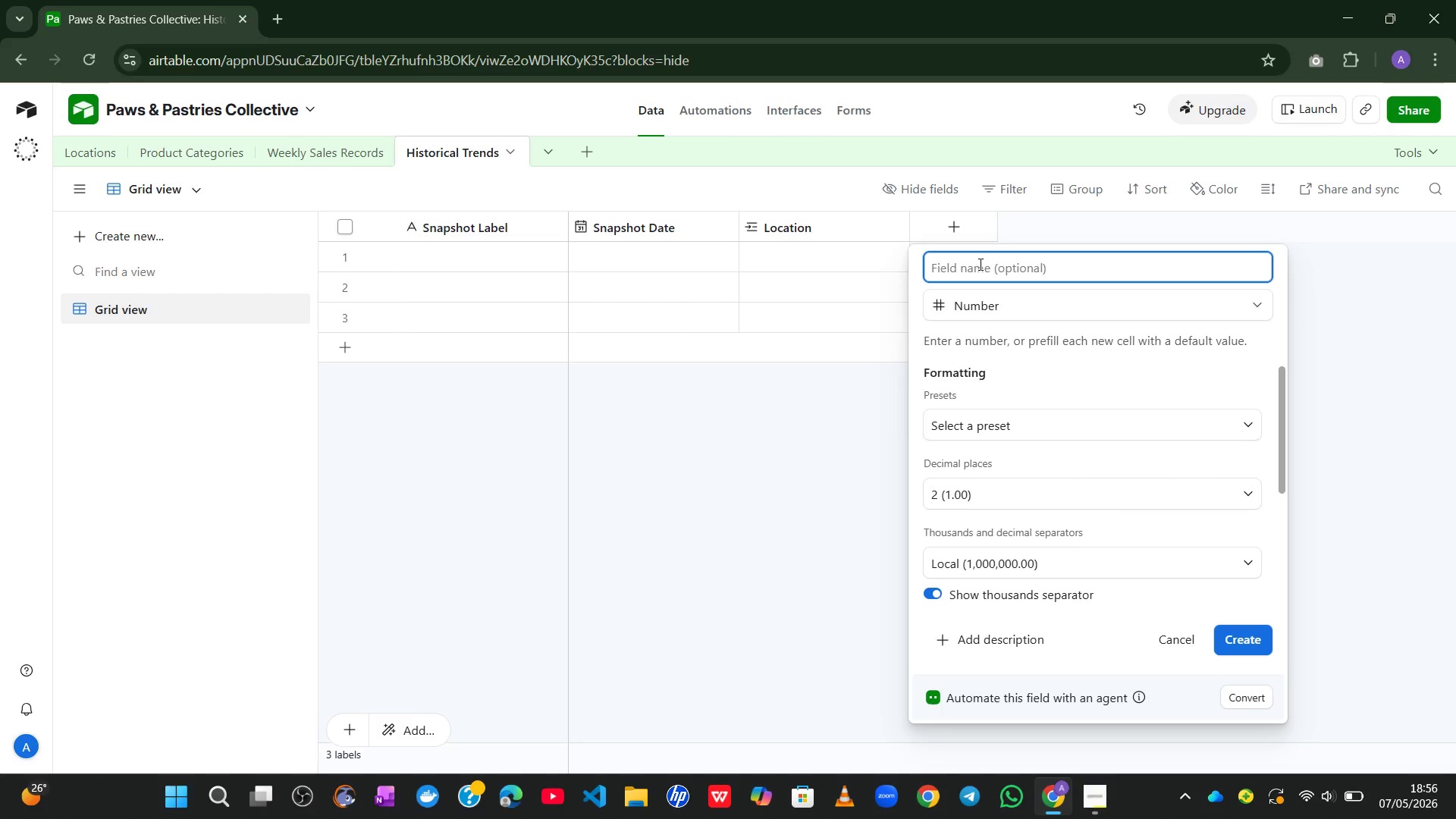 
type(Network Gross Margin %)
 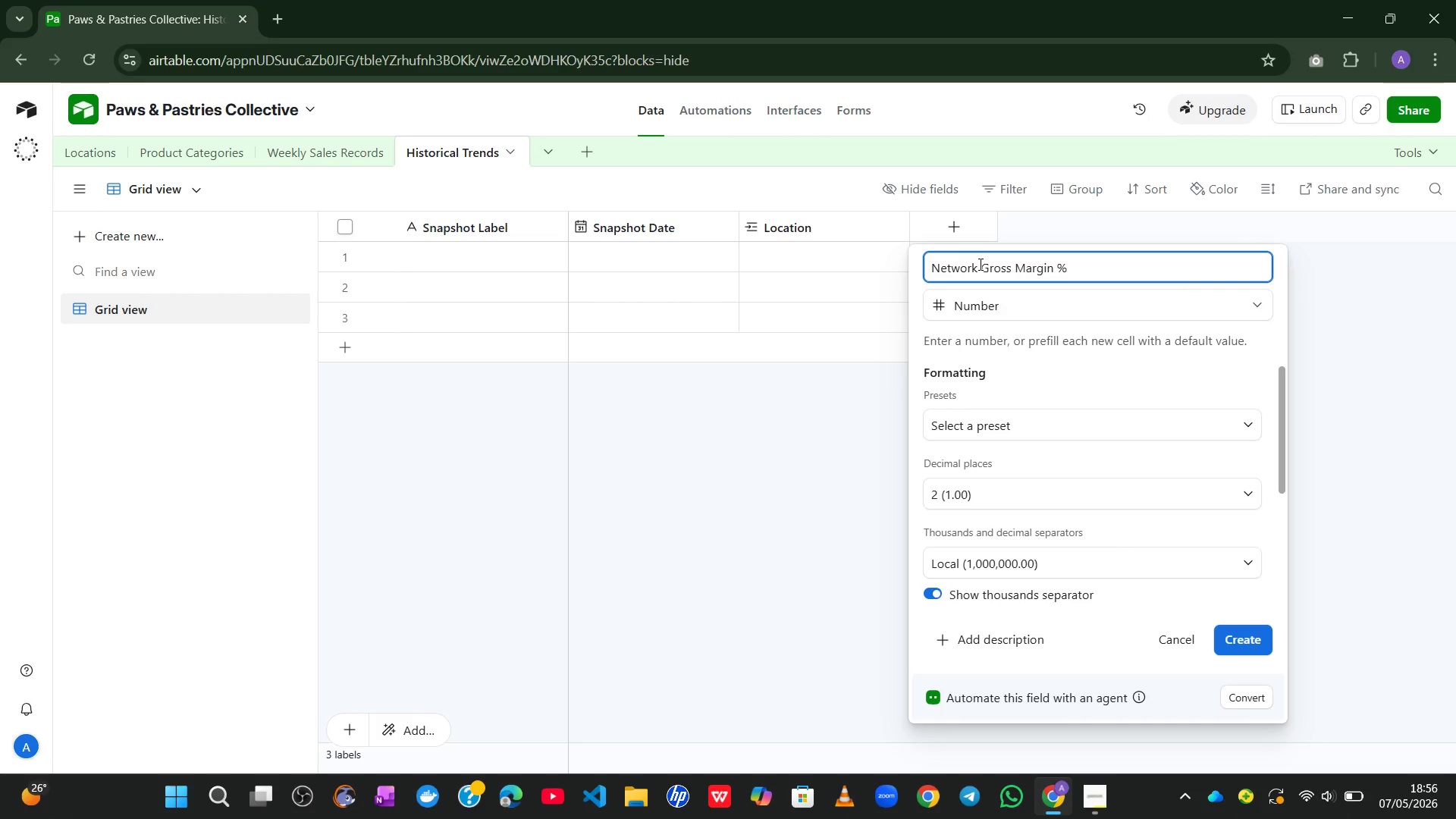 
wait(9.2)
 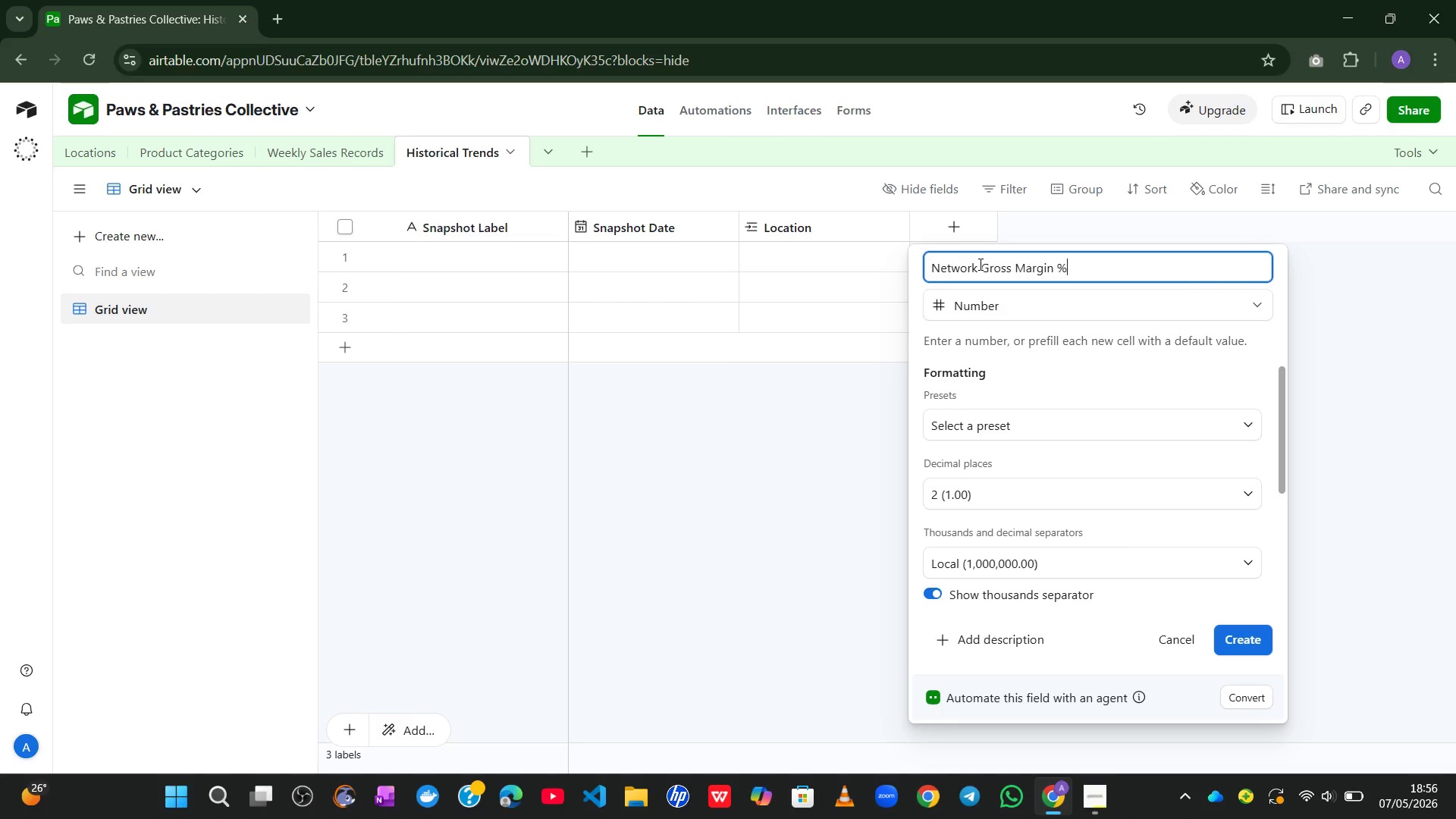 
left_click([1256, 639])
 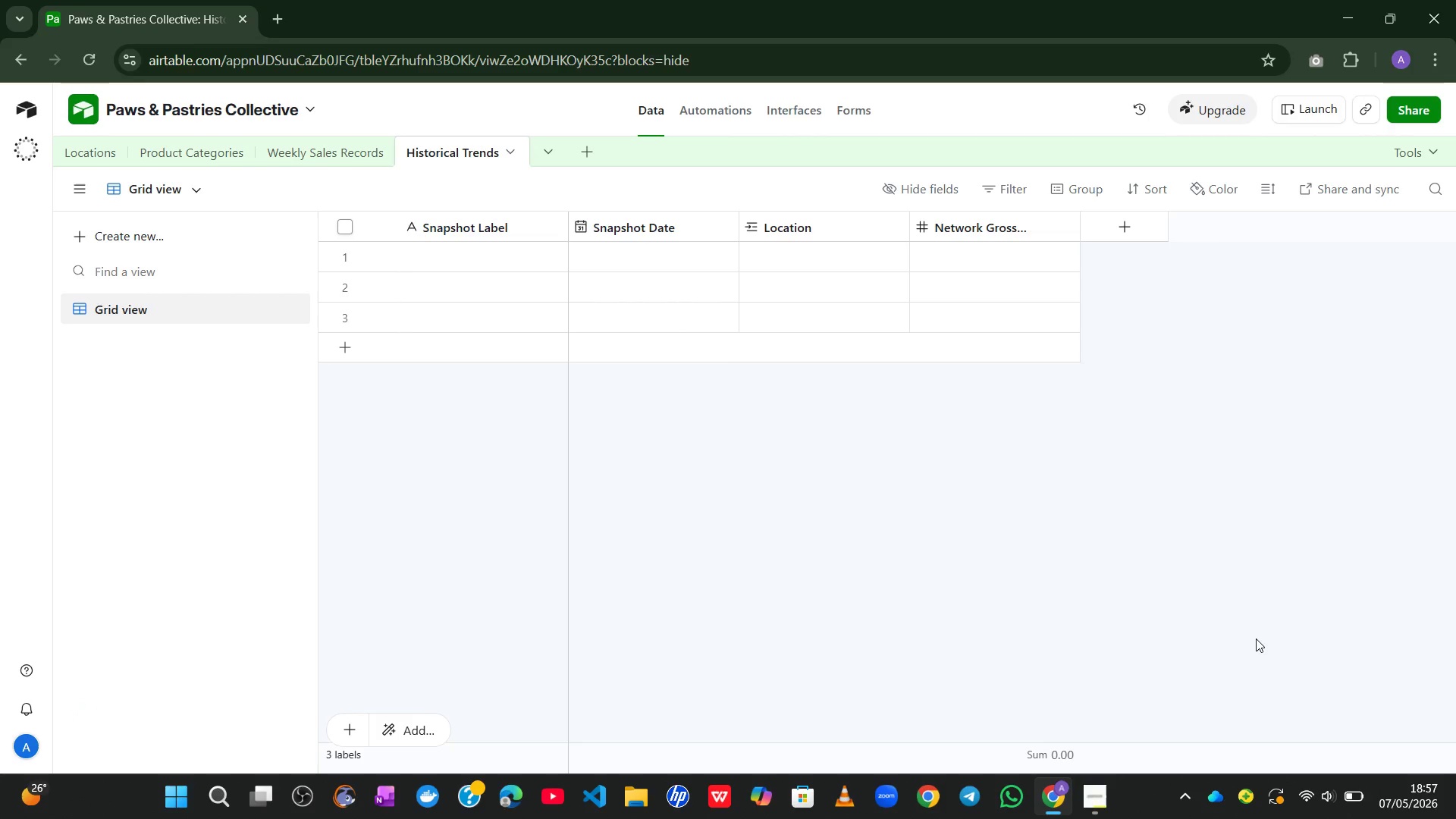 
wait(14.42)
 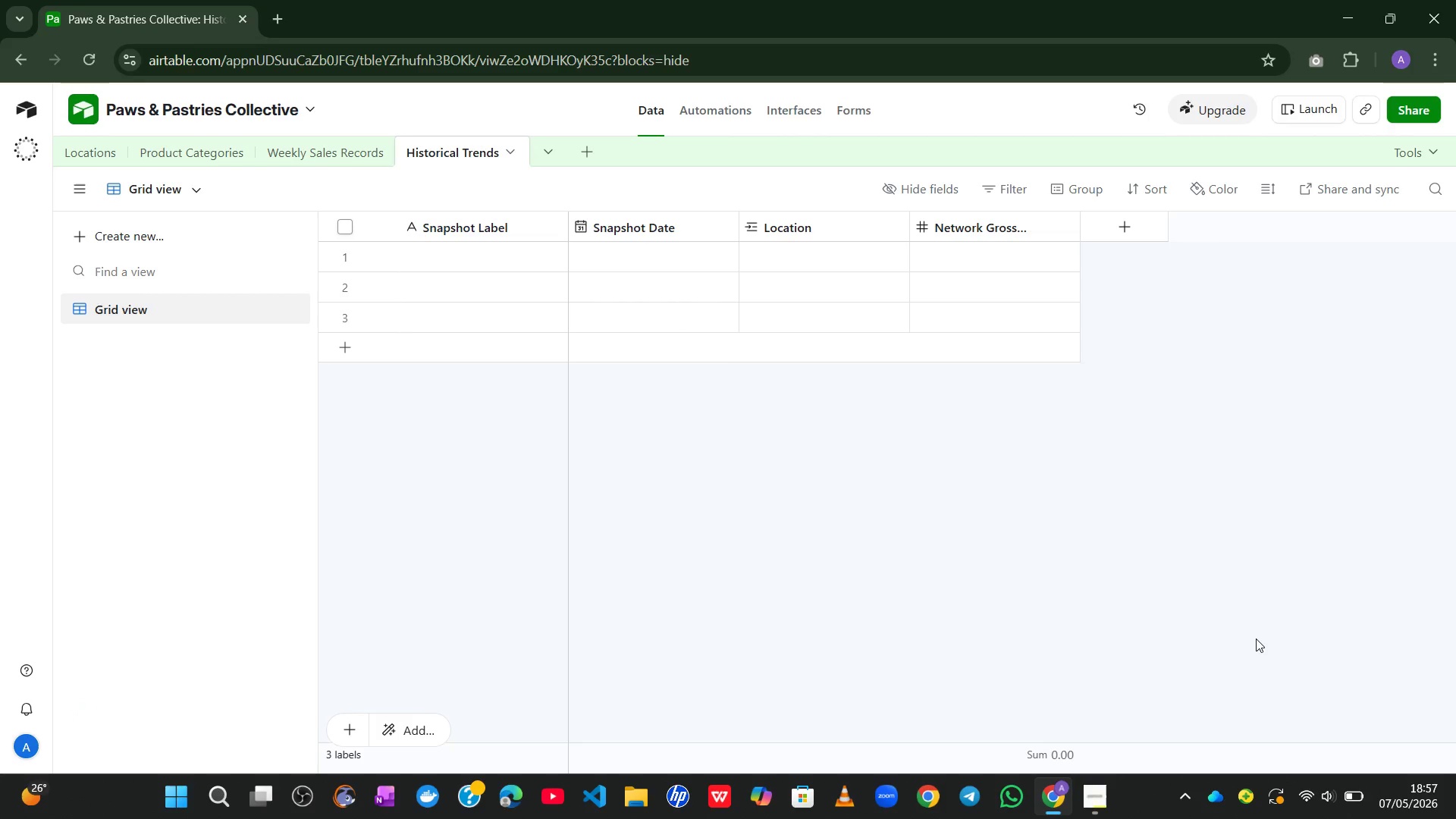 
left_click_drag(start_coordinate=[1125, 245], to_coordinate=[1124, 222])
 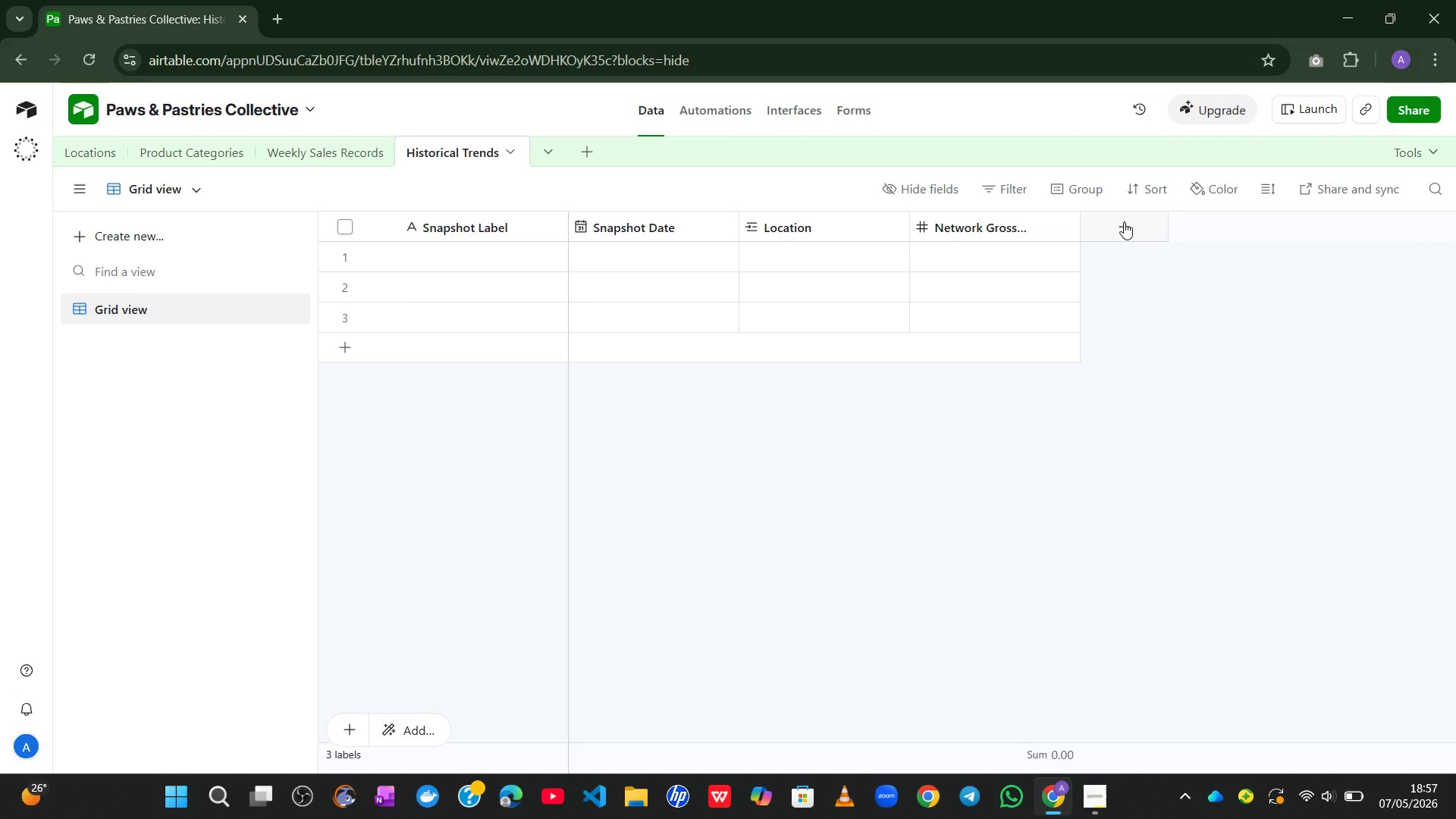 
double_click([1124, 222])
 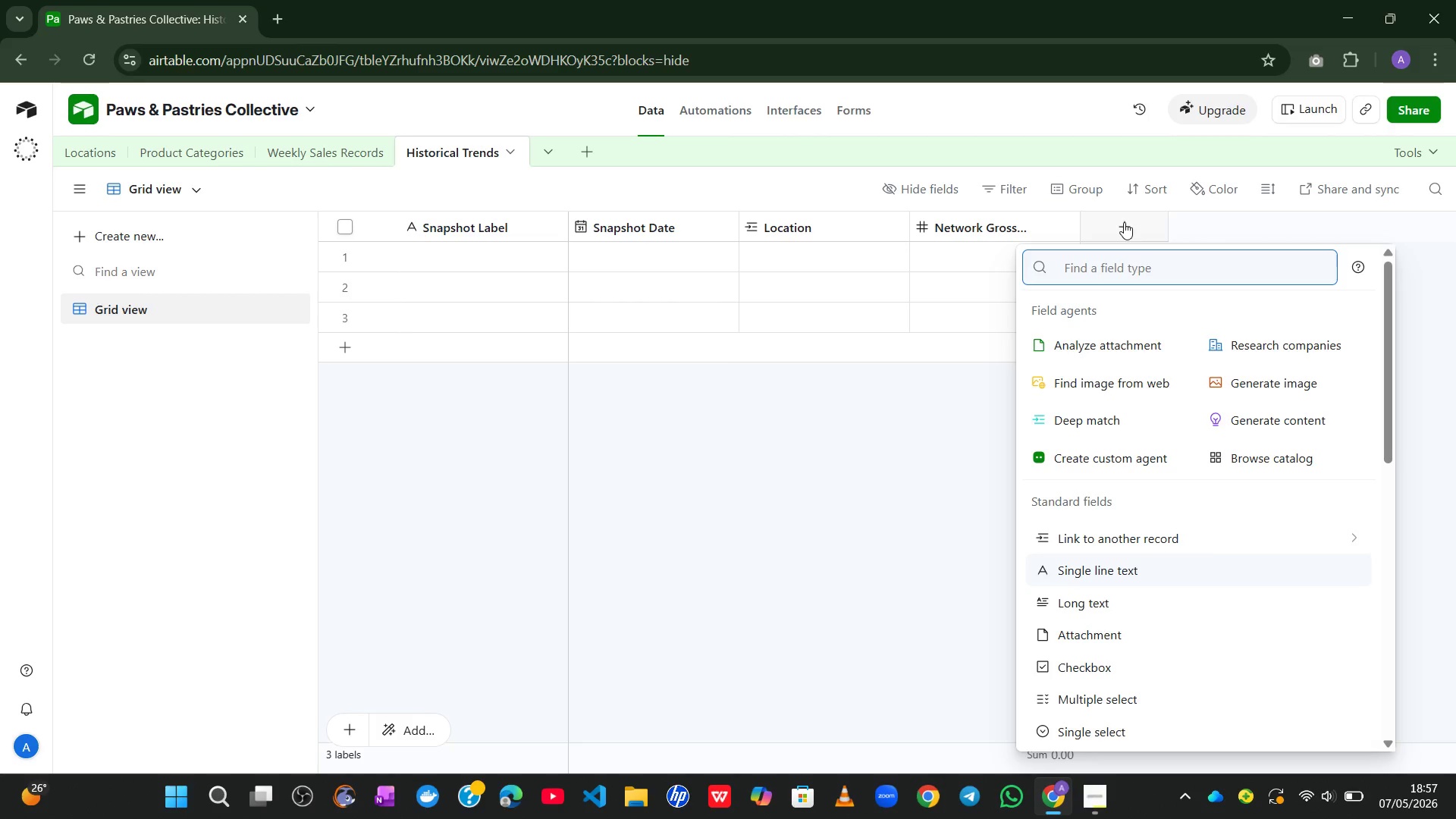 
mouse_move([1115, 598])
 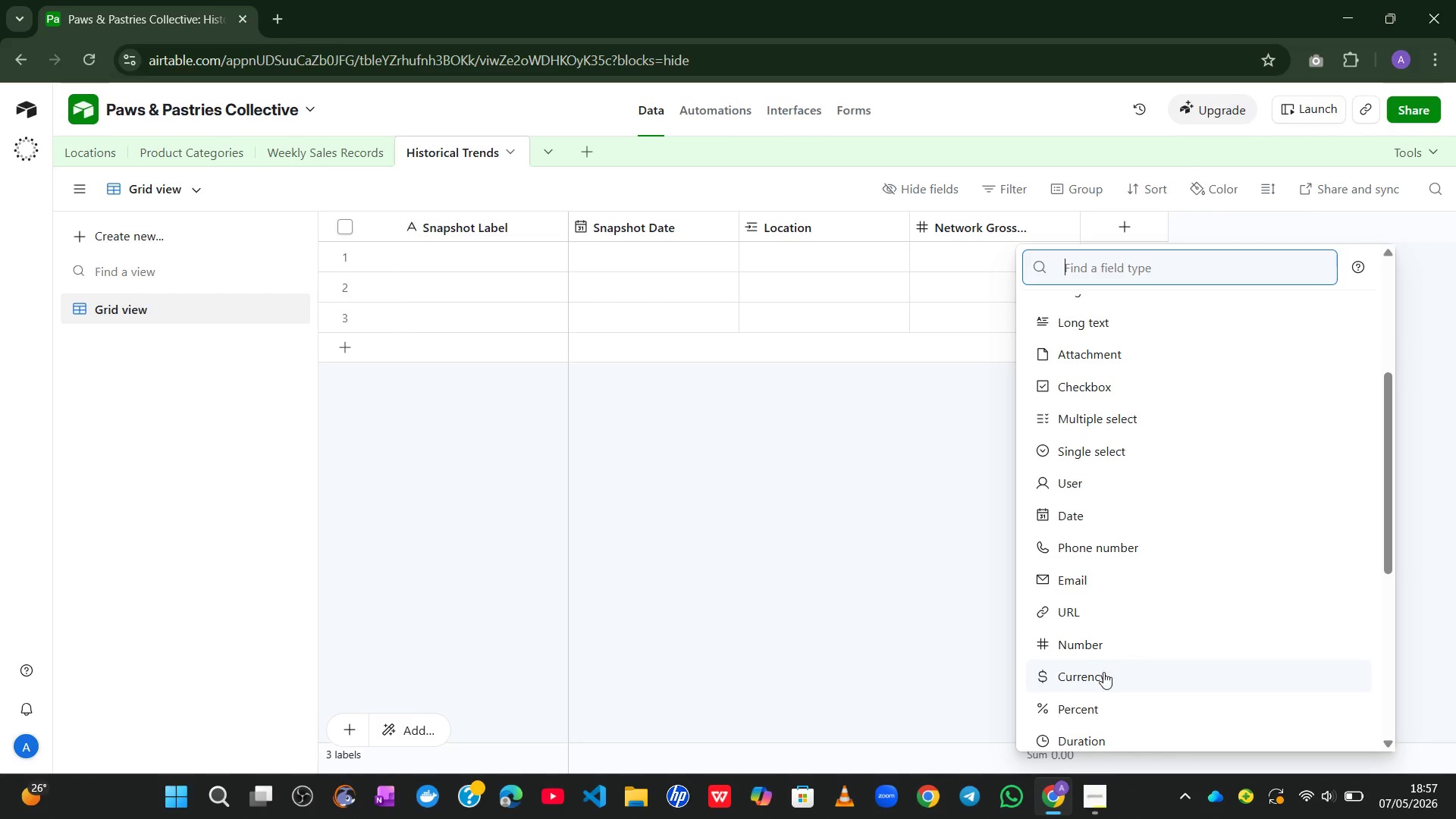 
left_click([1103, 673])
 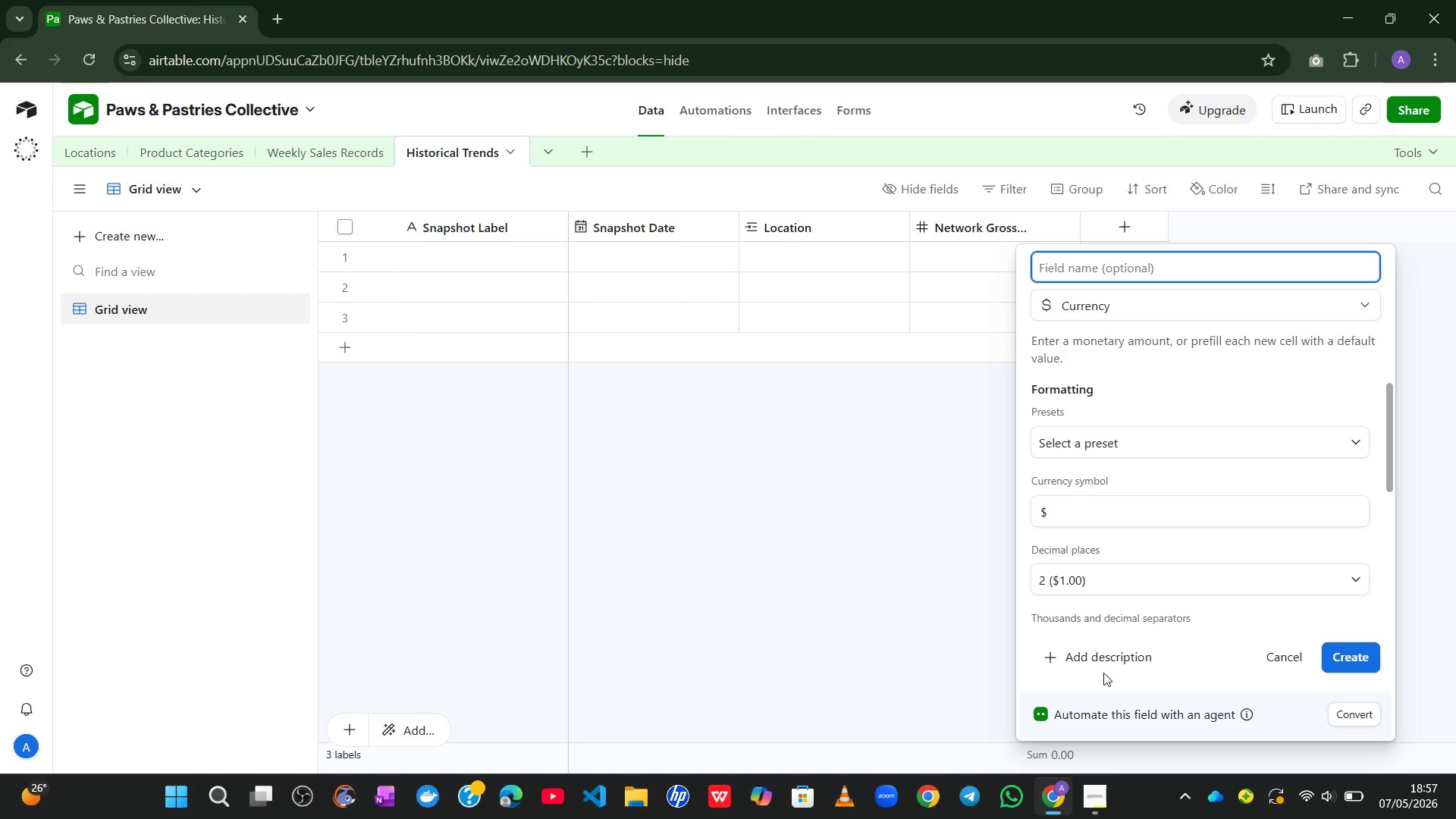 
type(Total Revenue)
 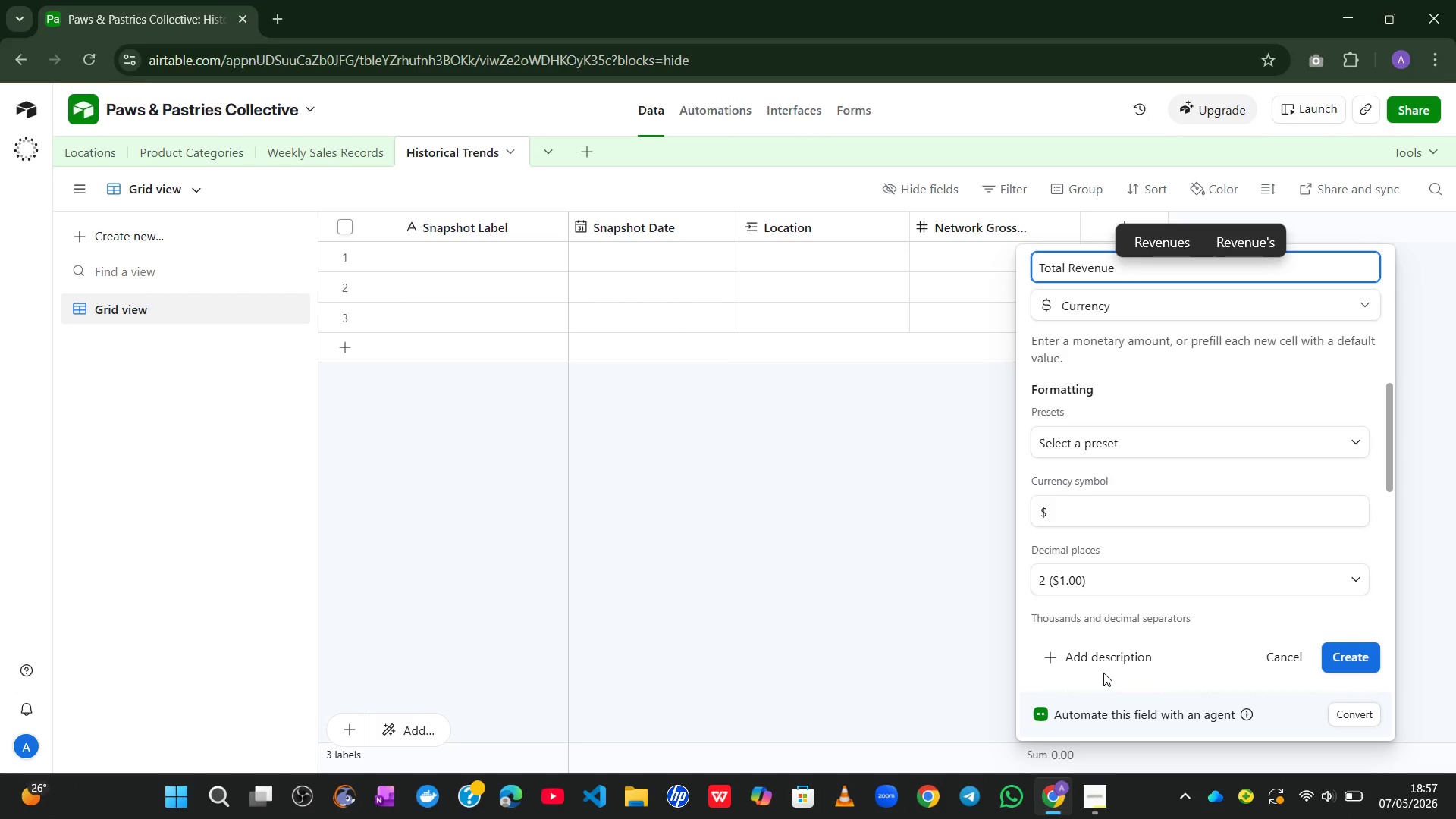 
wait(21.05)
 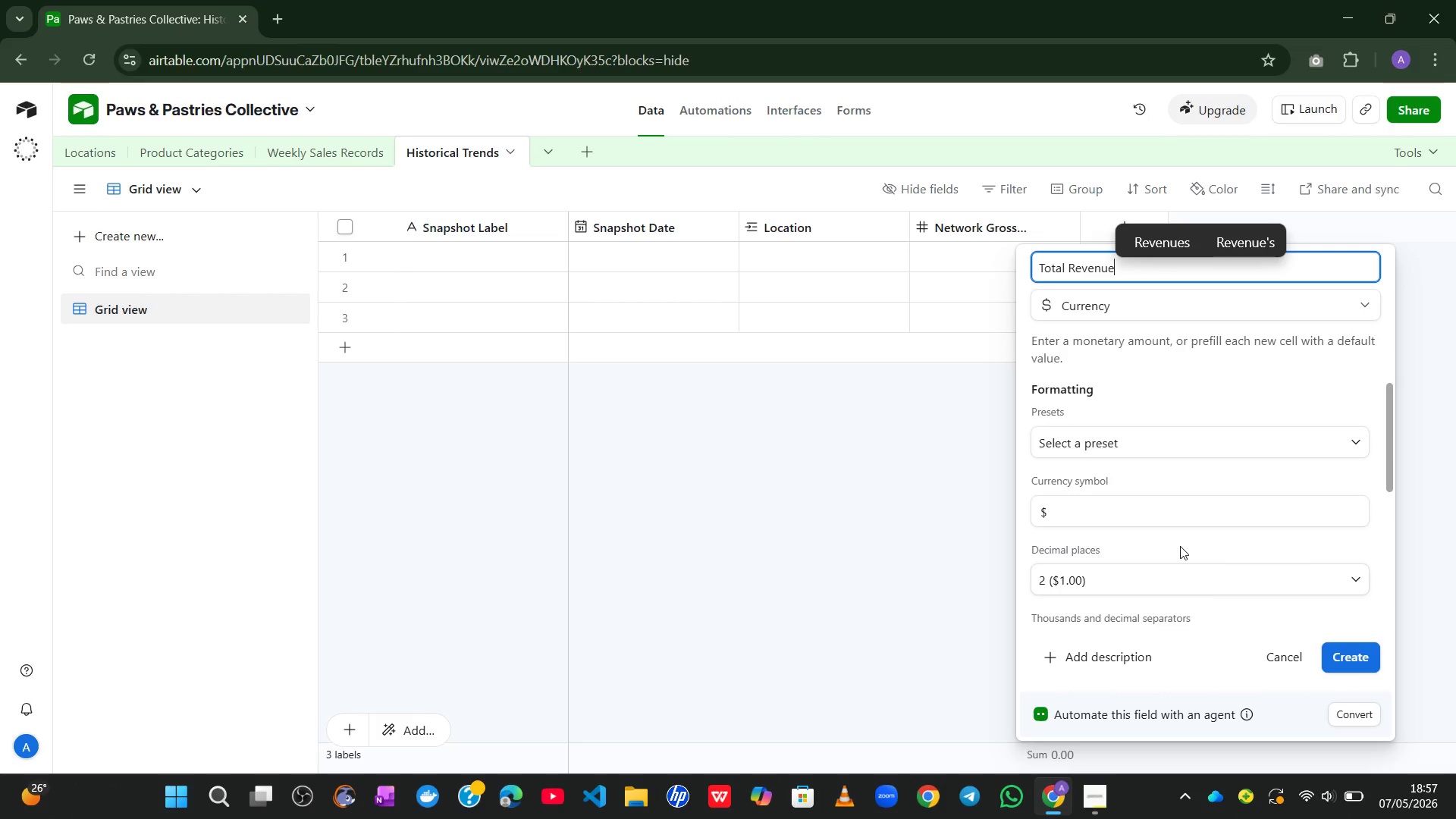 
left_click([1340, 657])
 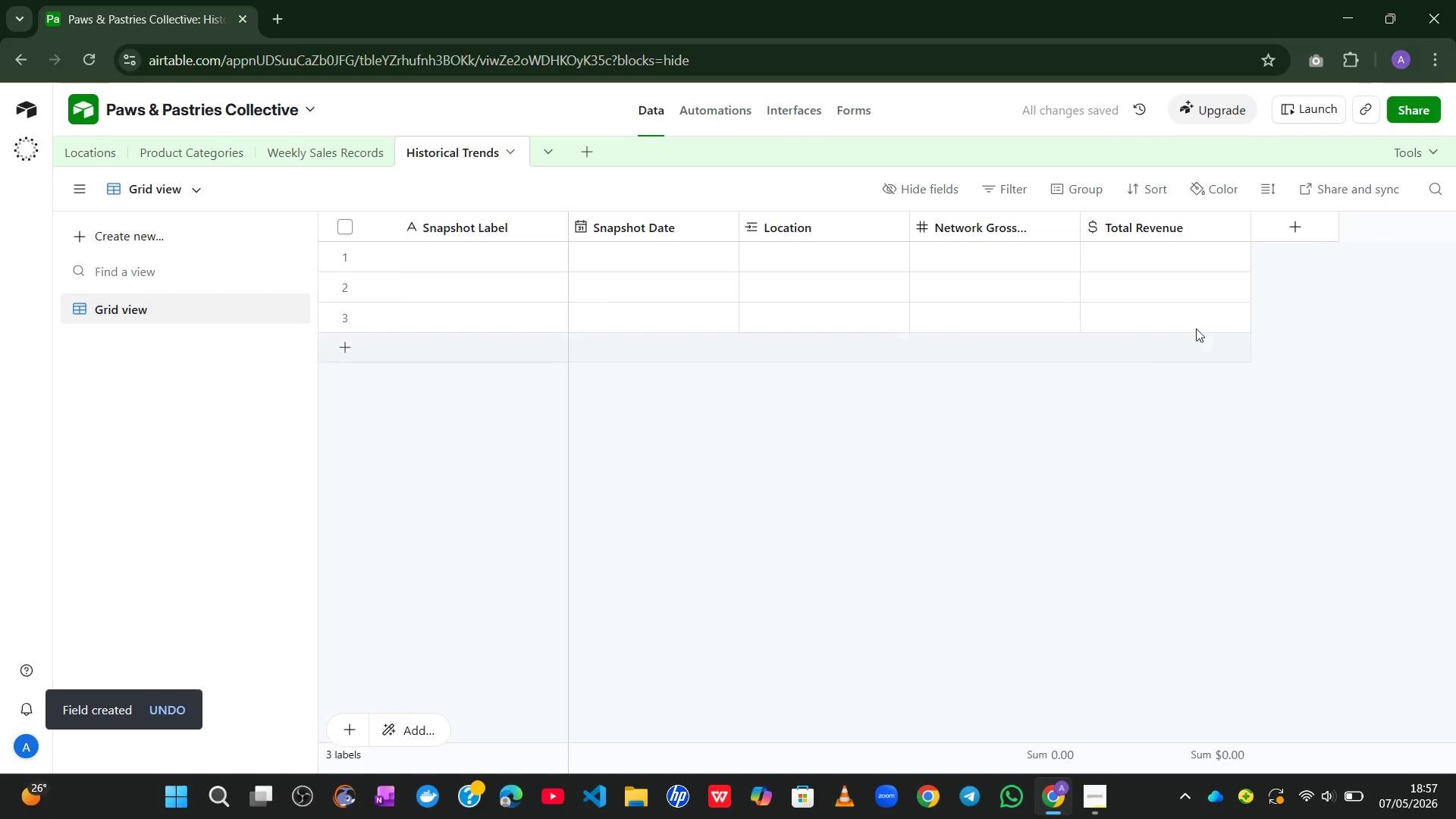 
wait(5.69)
 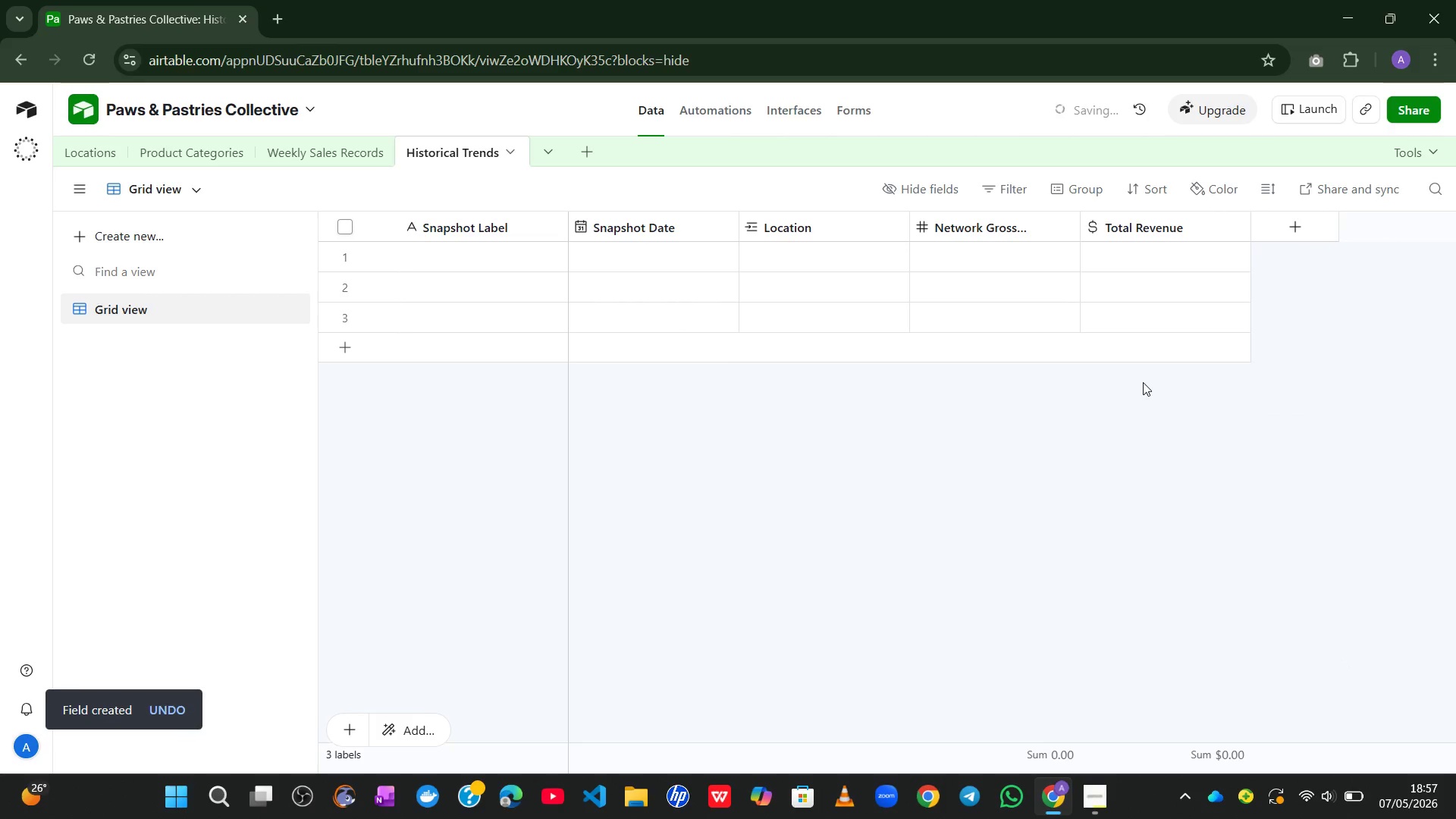 
left_click([1289, 223])
 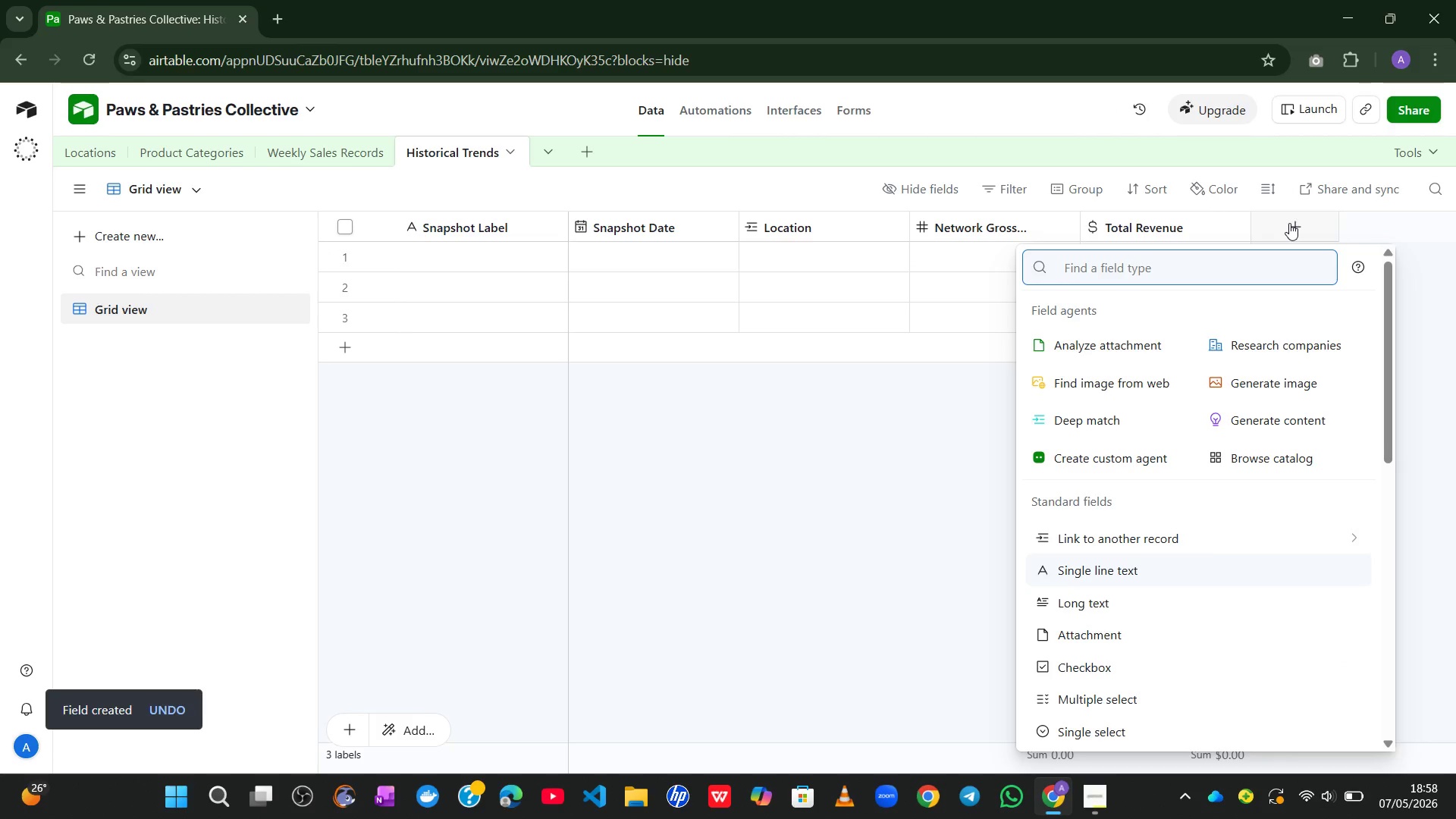 
mouse_move([1173, 562])
 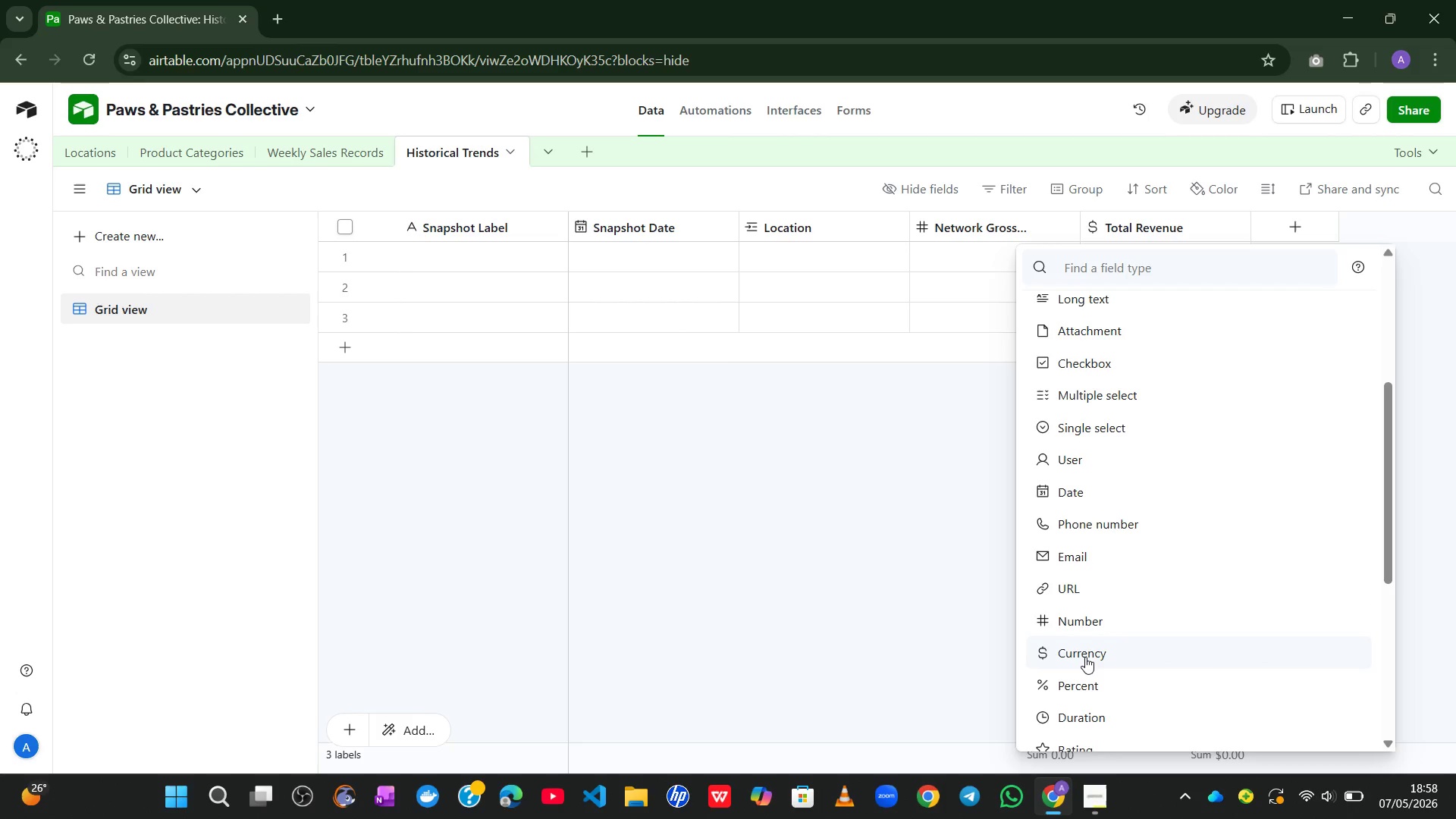 
left_click([1085, 657])
 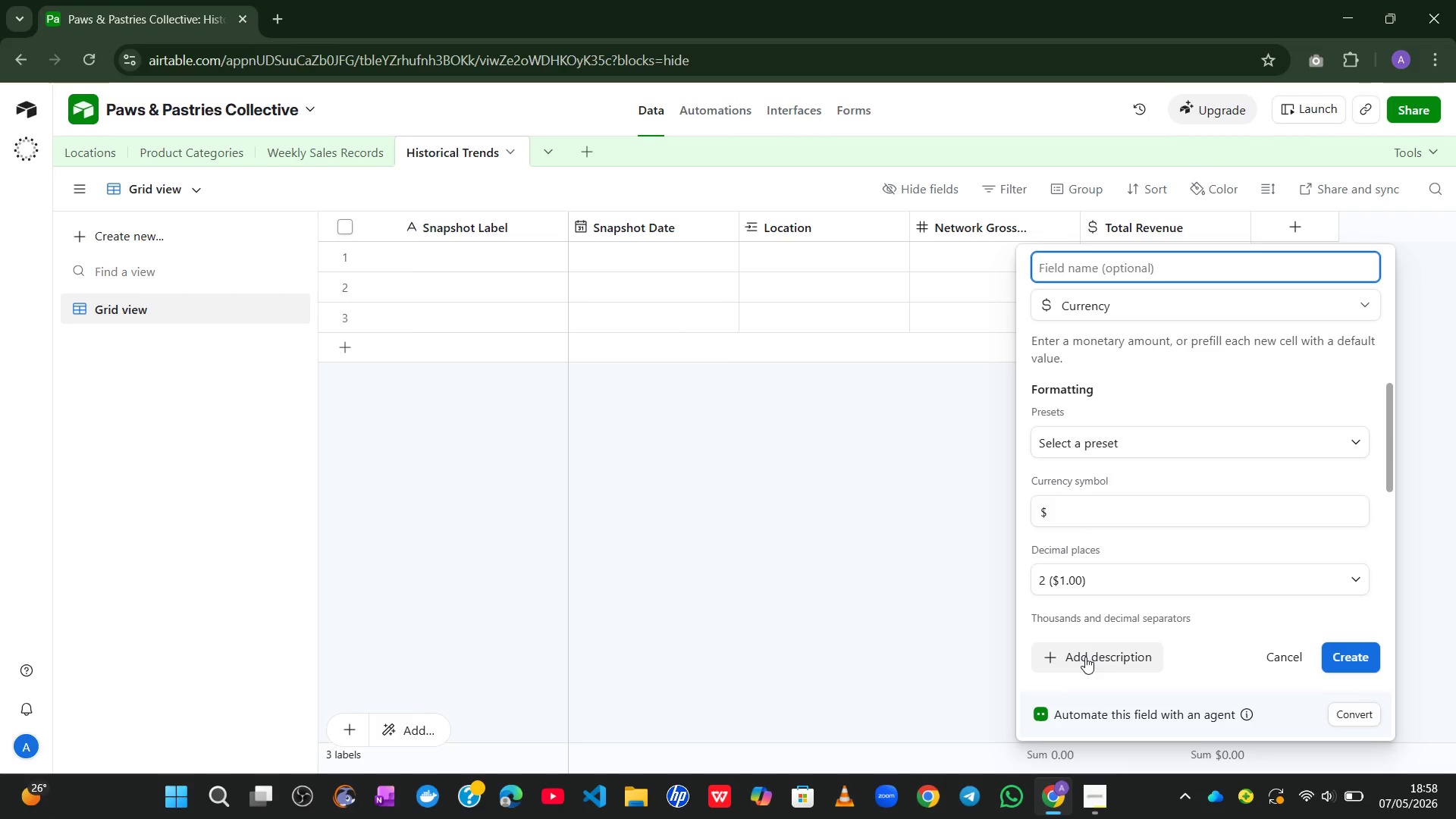 
wait(10.11)
 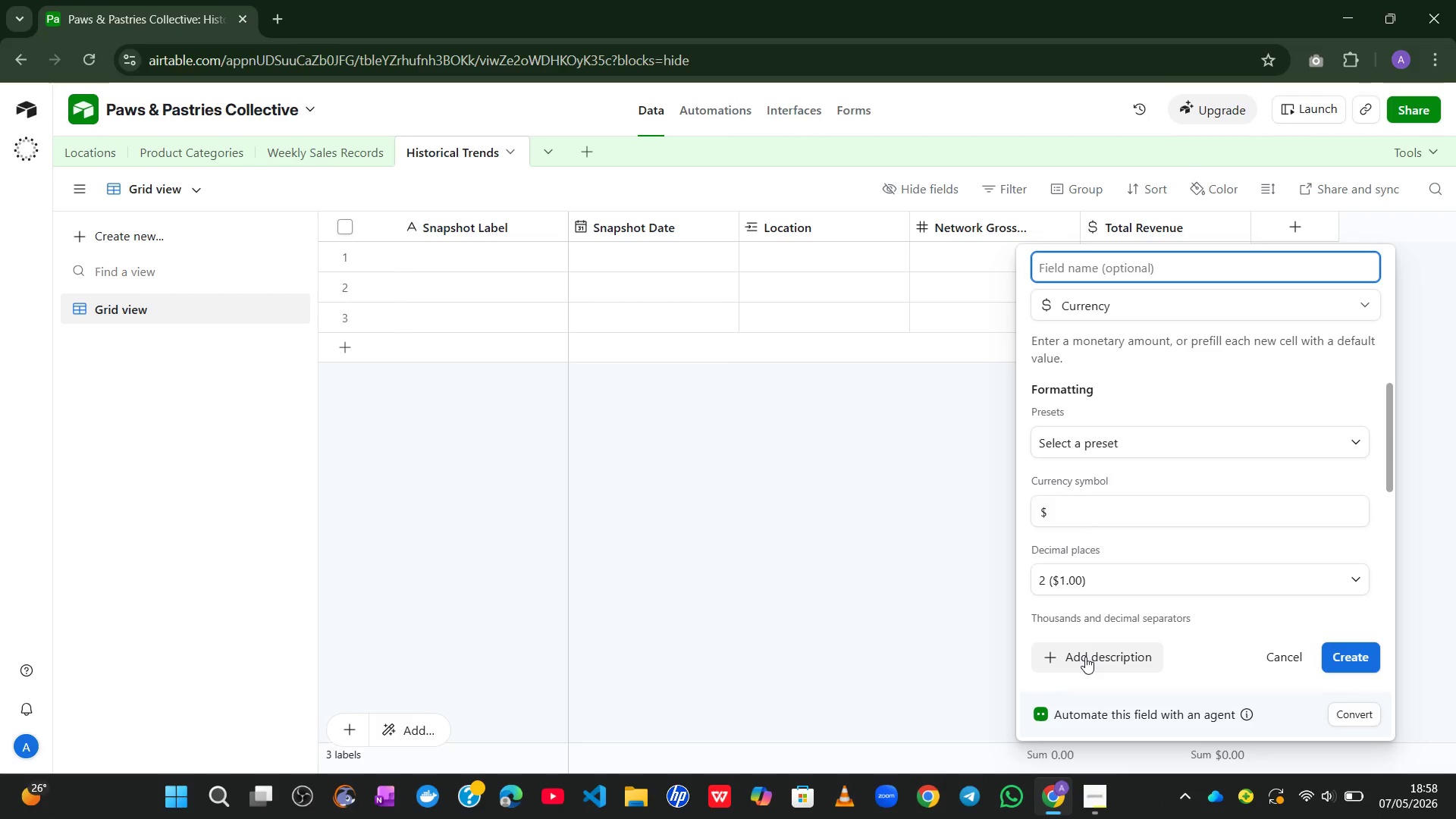 
type(Total Gross pro)
key(Backspace)
key(Backspace)
key(Backspace)
type(O)
key(Backspace)
type(Profit)
 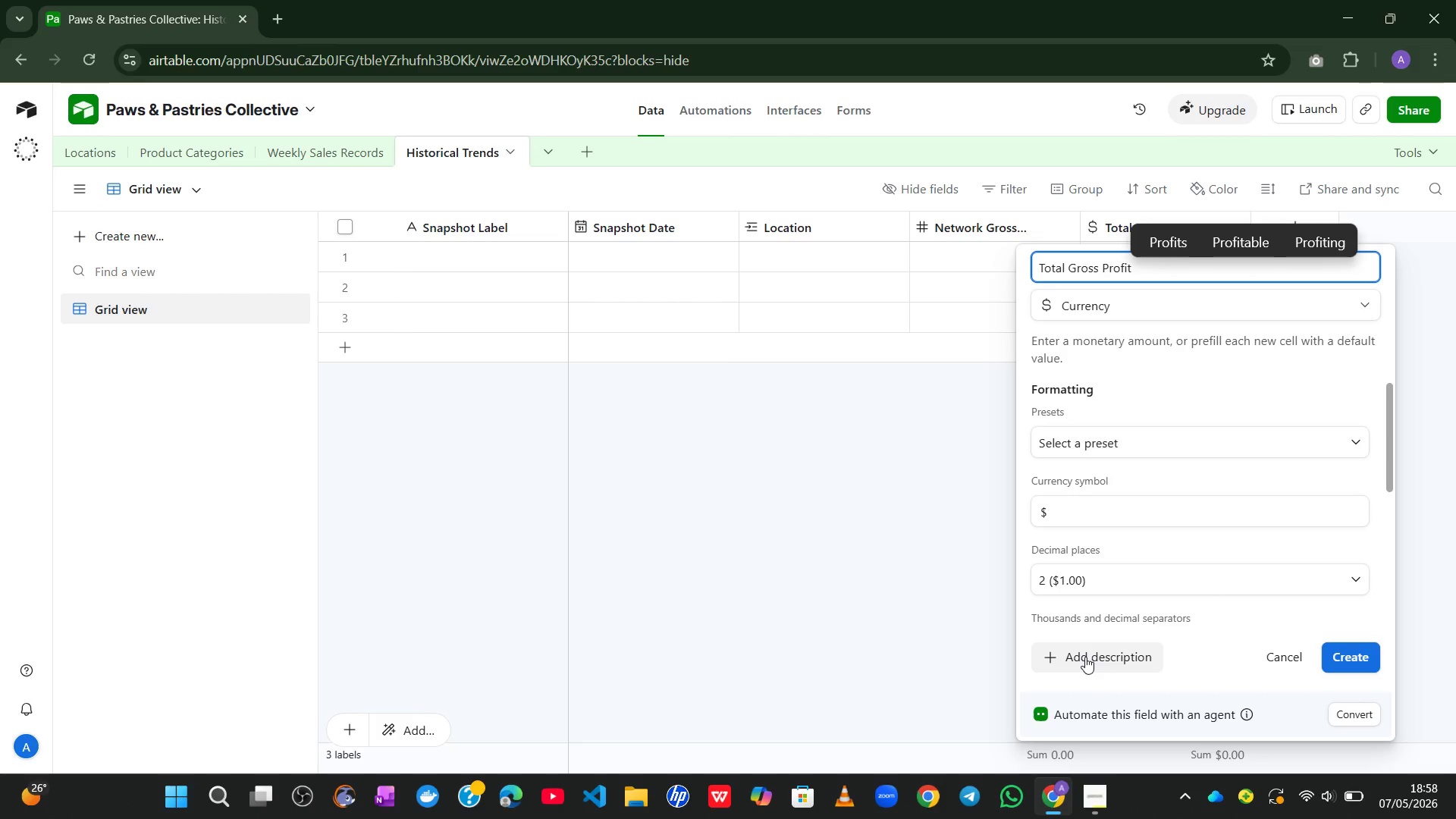 
wait(26.66)
 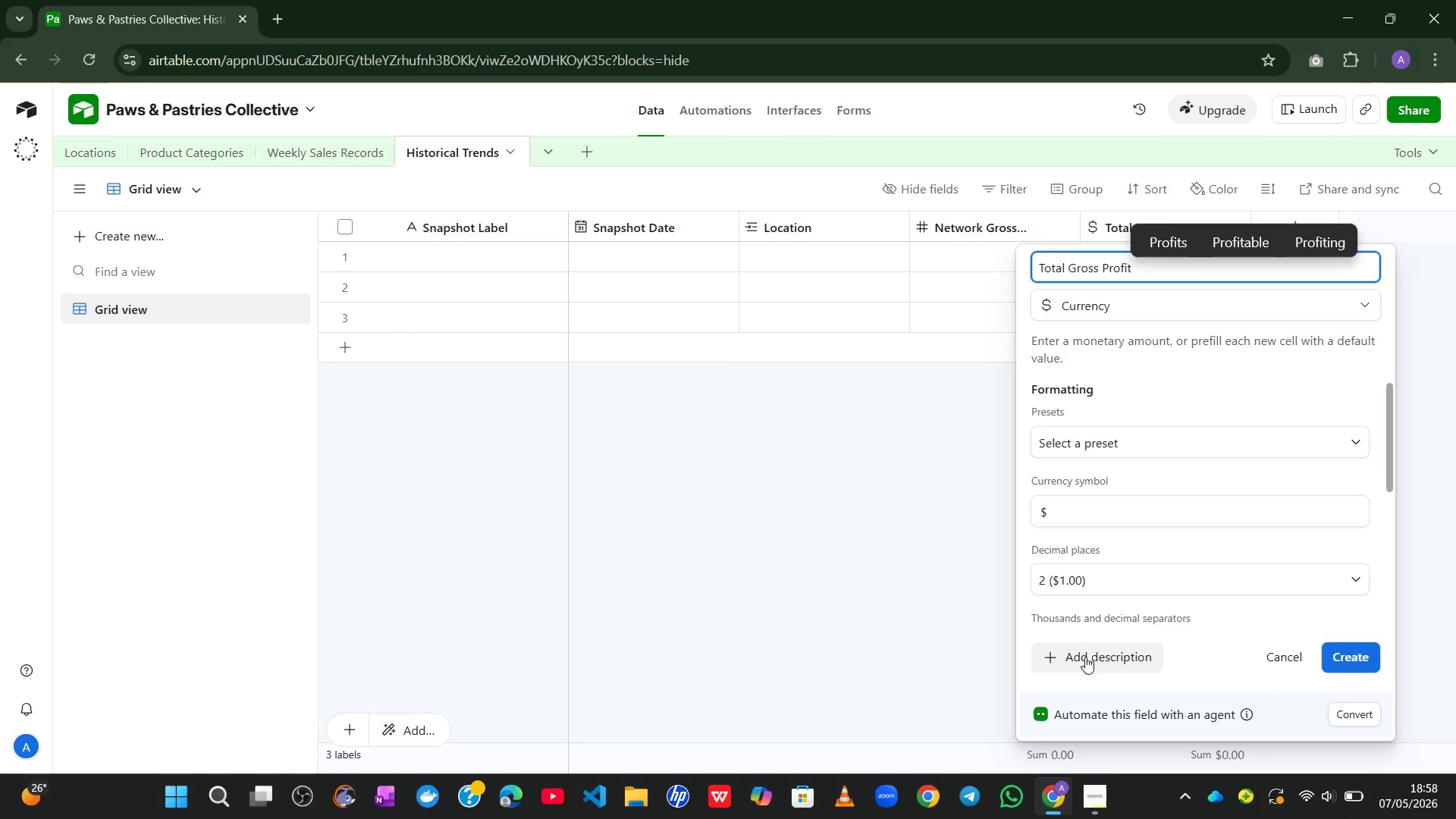 
left_click([1354, 661])
 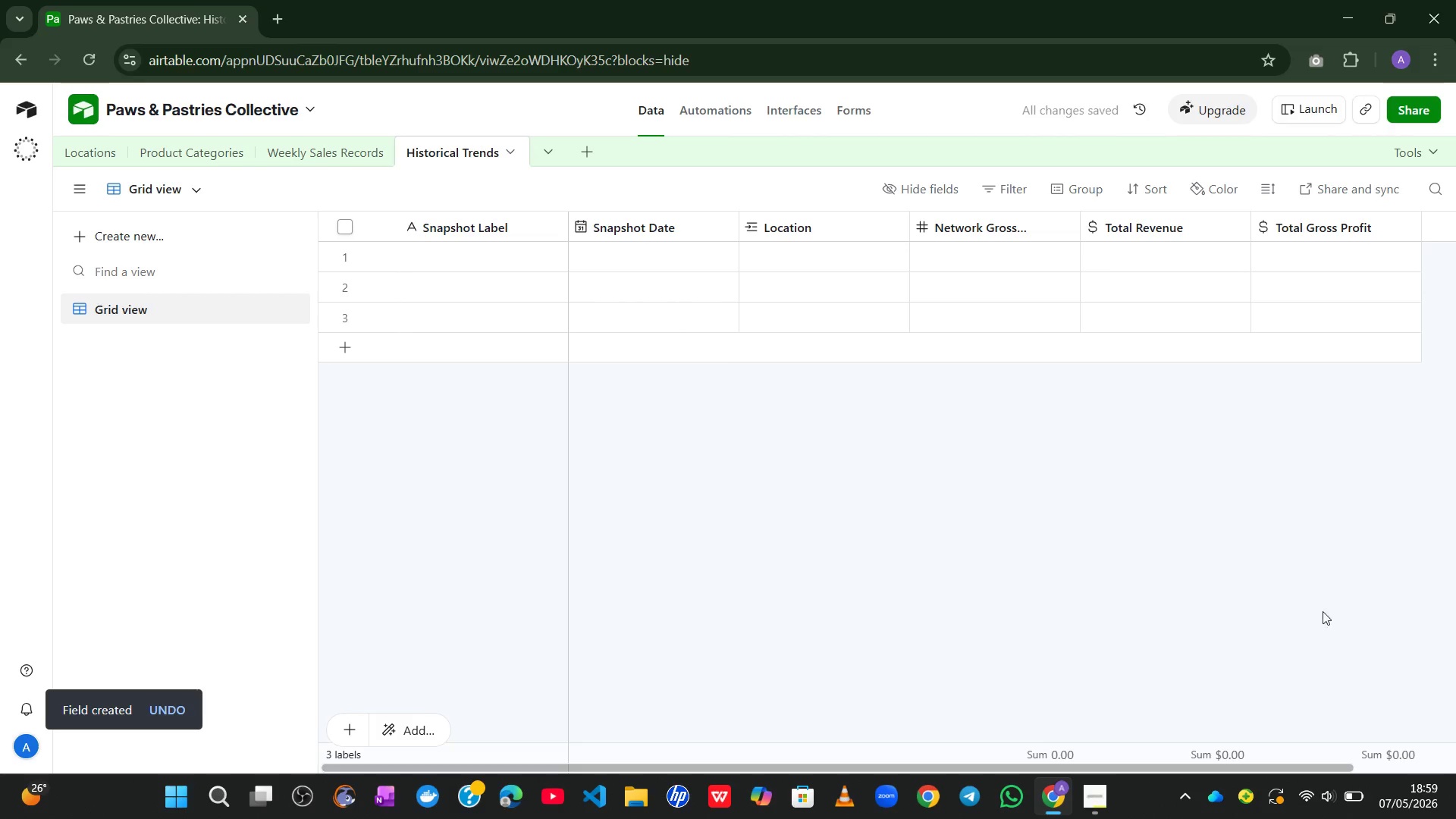 
wait(7.42)
 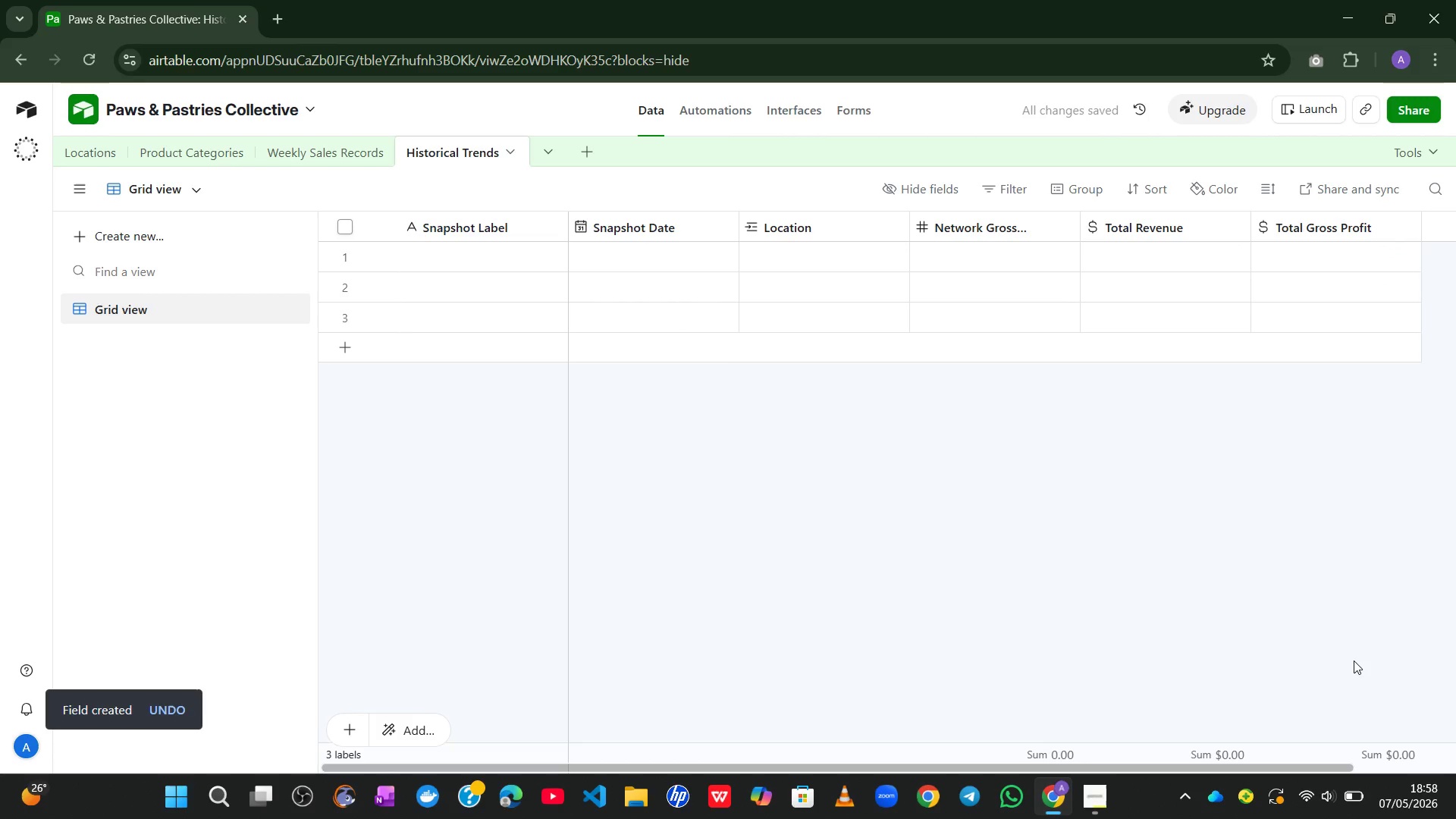 
left_click([1345, 219])
 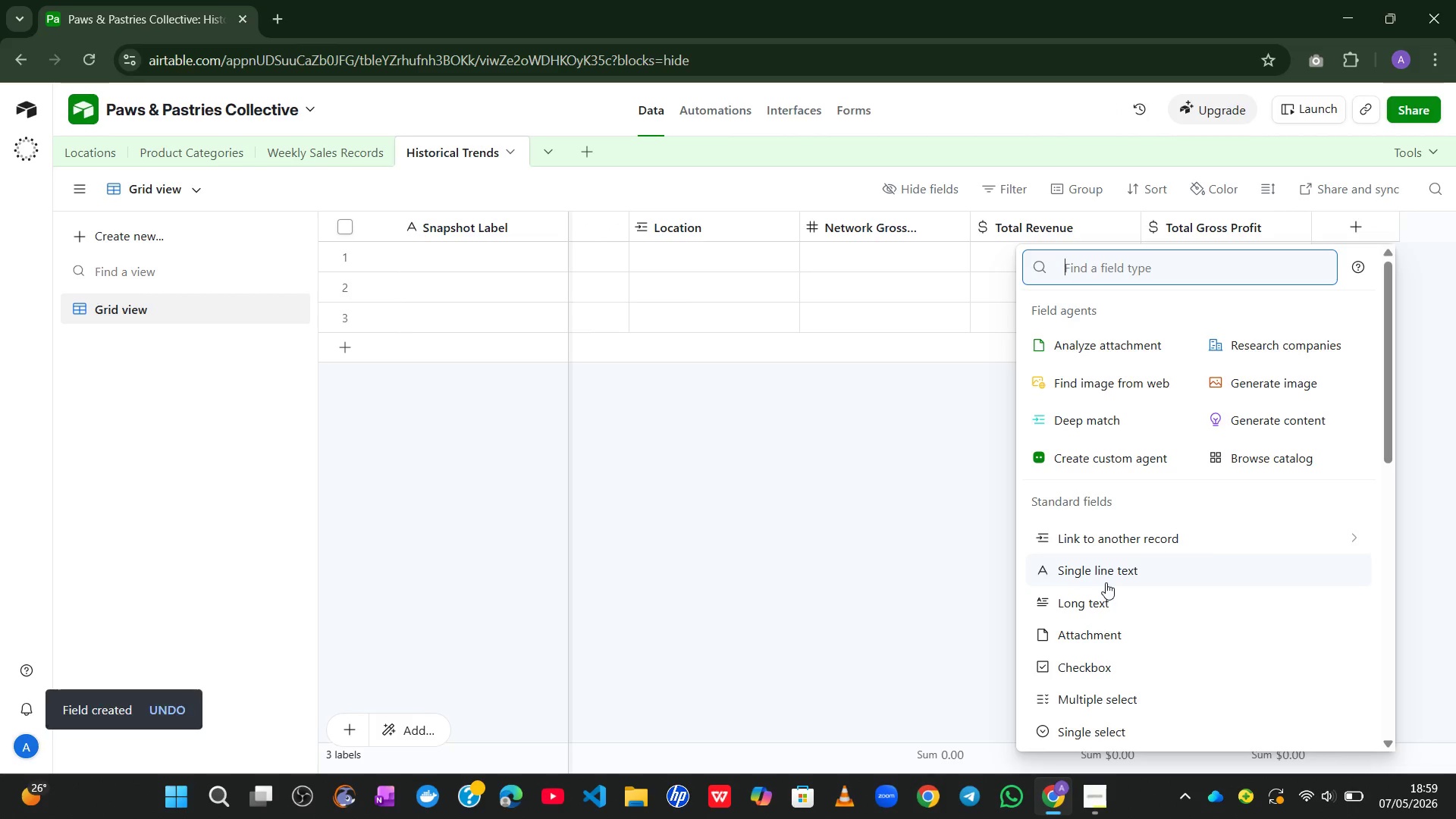 
left_click([1106, 582])
 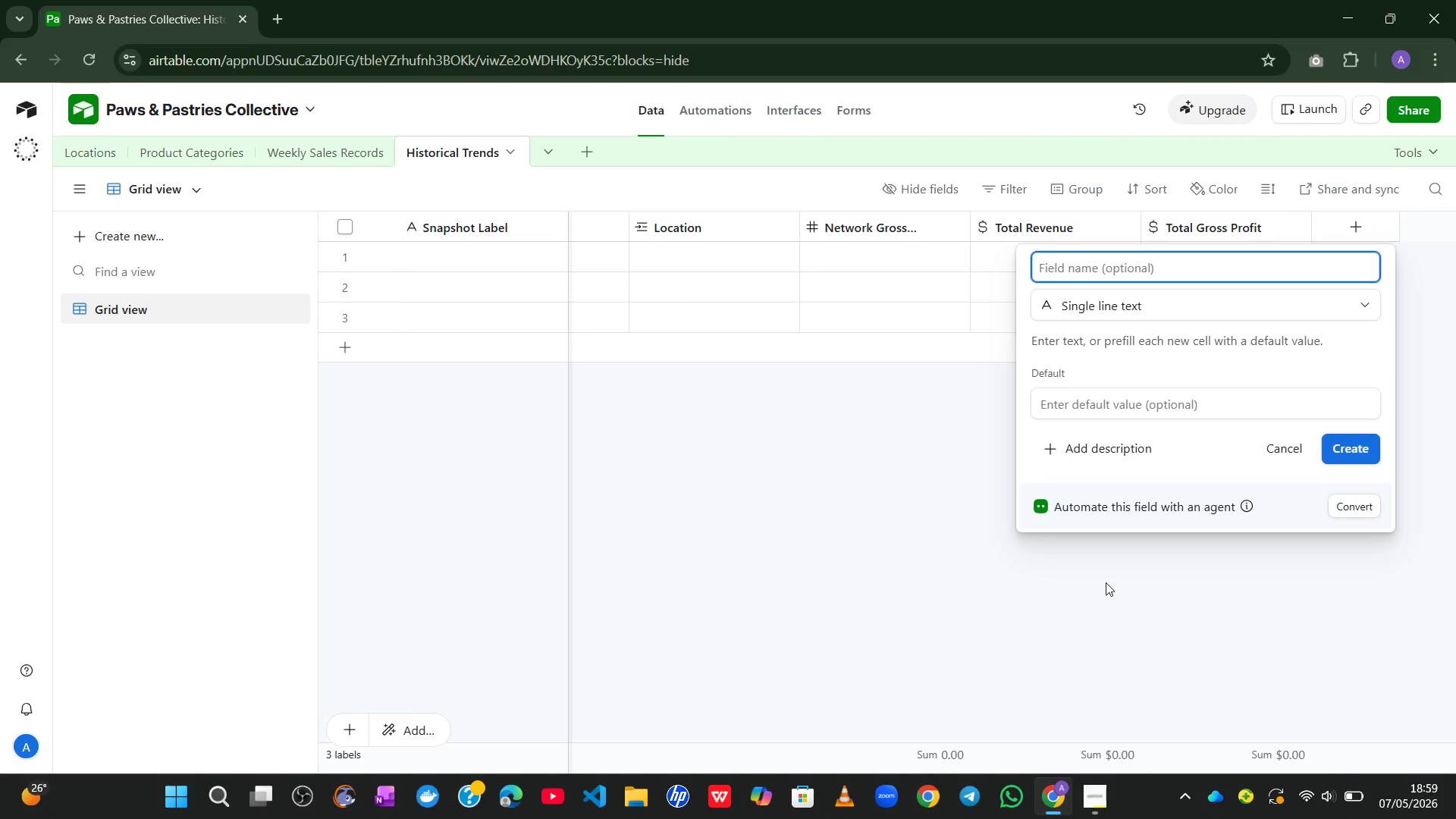 
type(Top Perorming Location)
 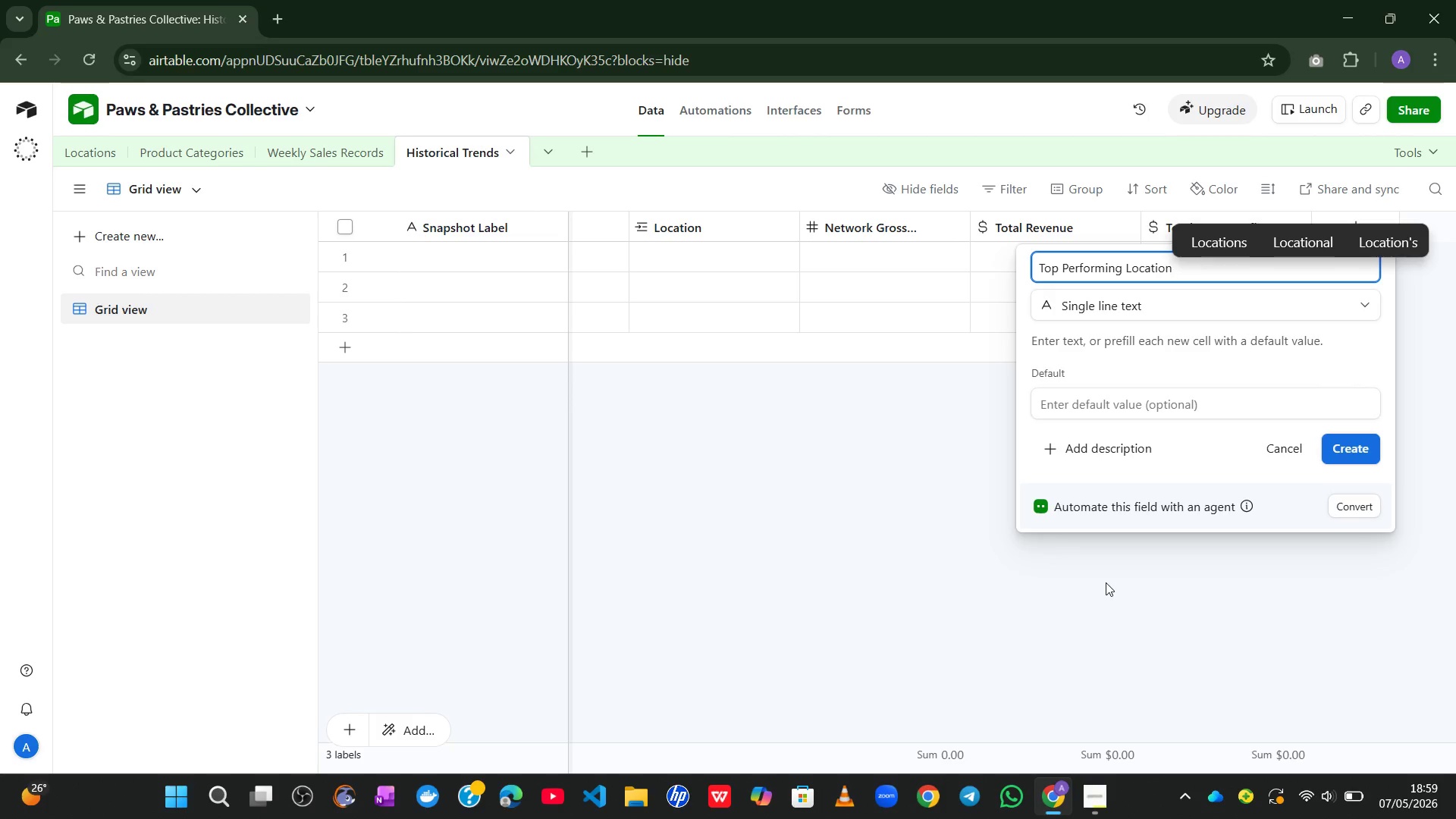 
 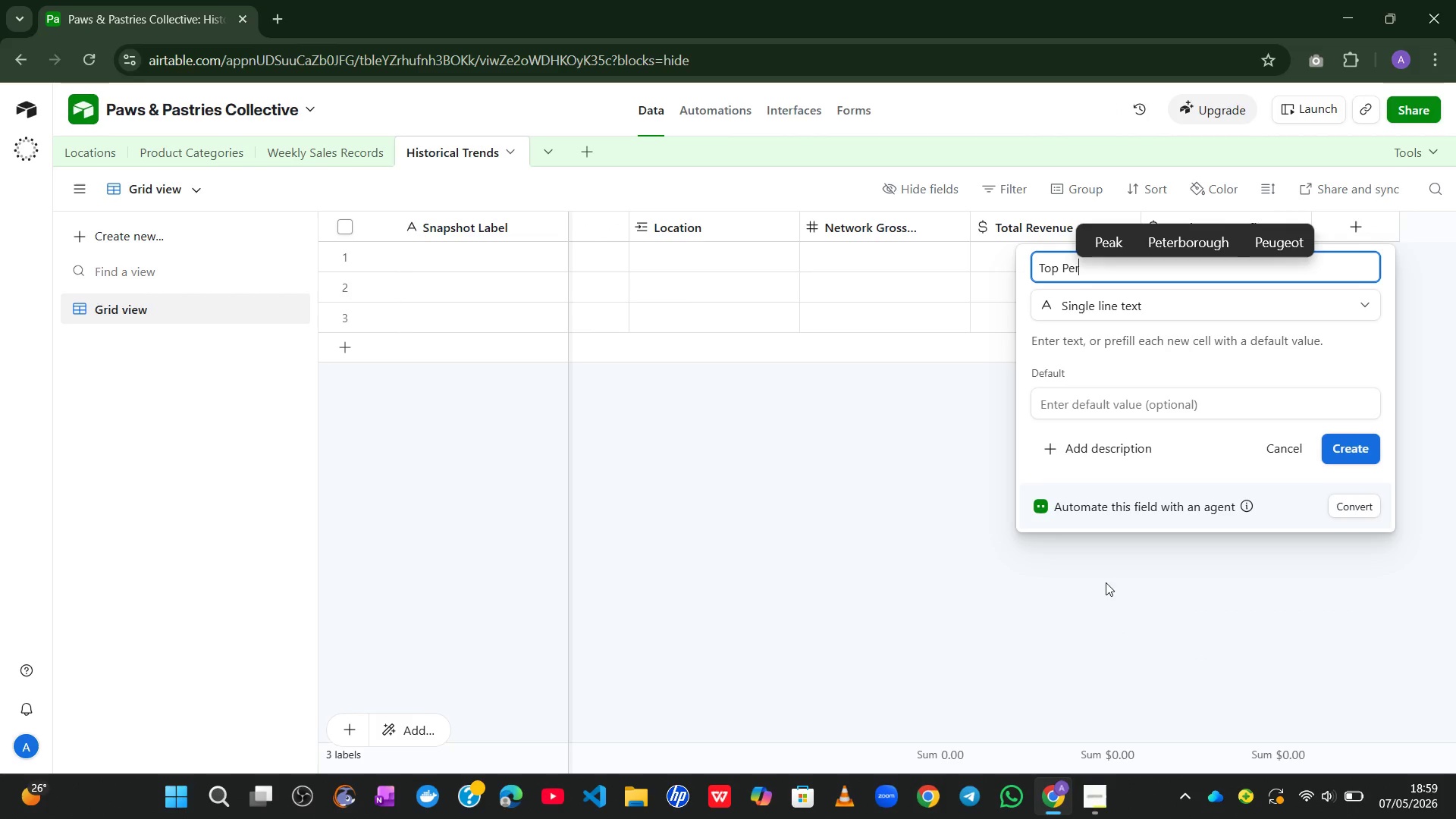 
hold_key(key=F, duration=0.31)
 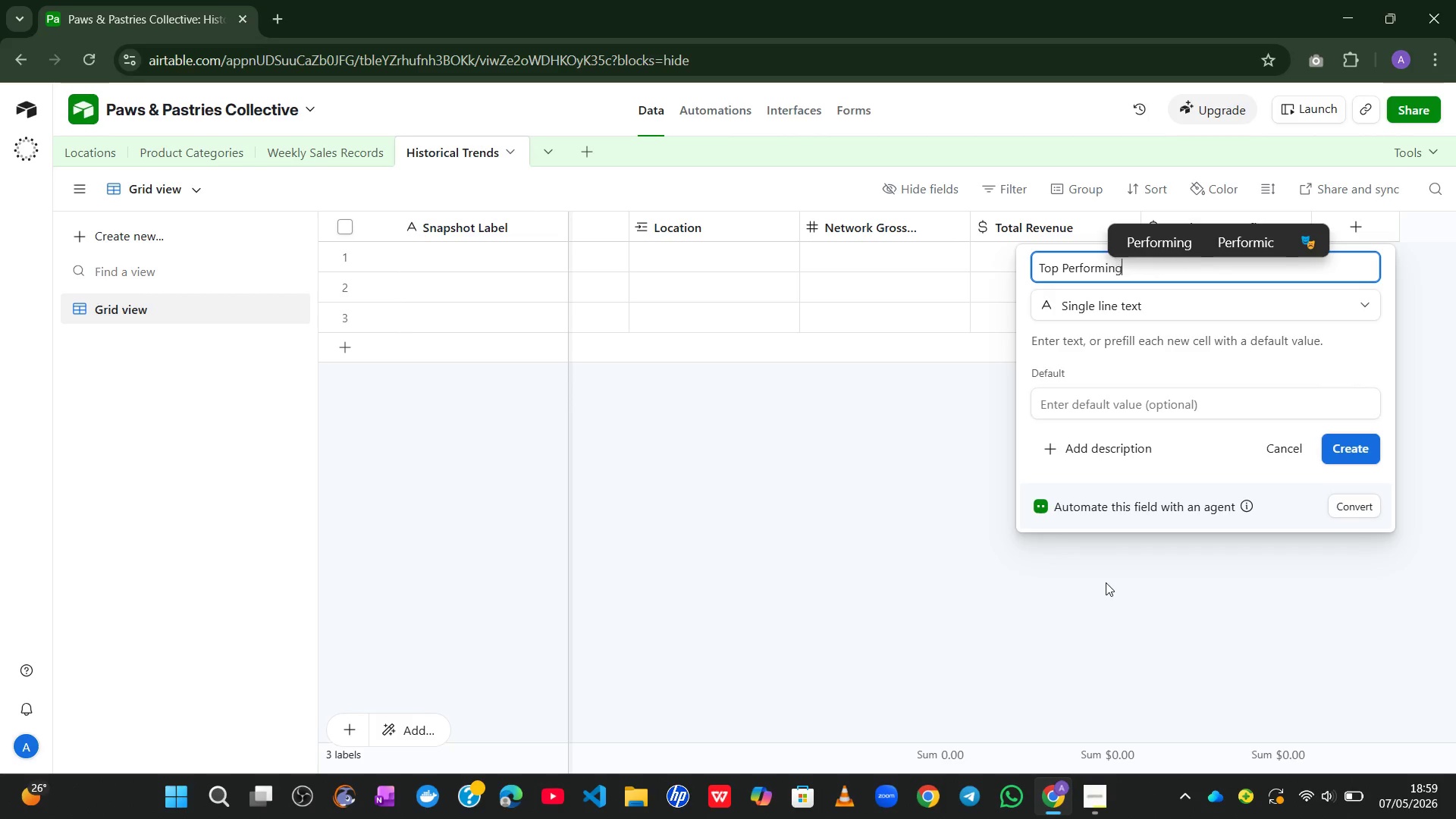 
wait(7.47)
 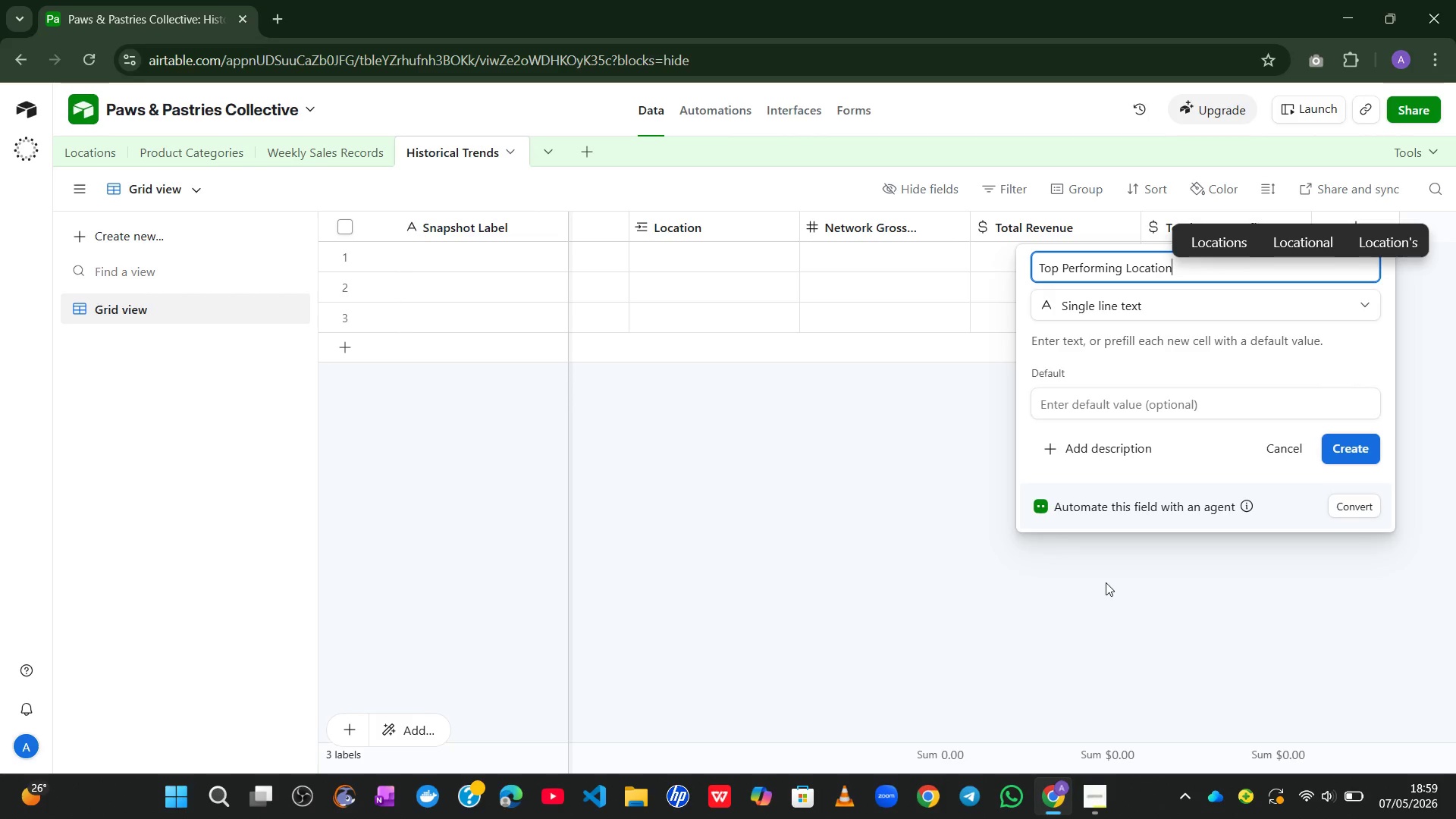 
left_click([1351, 441])
 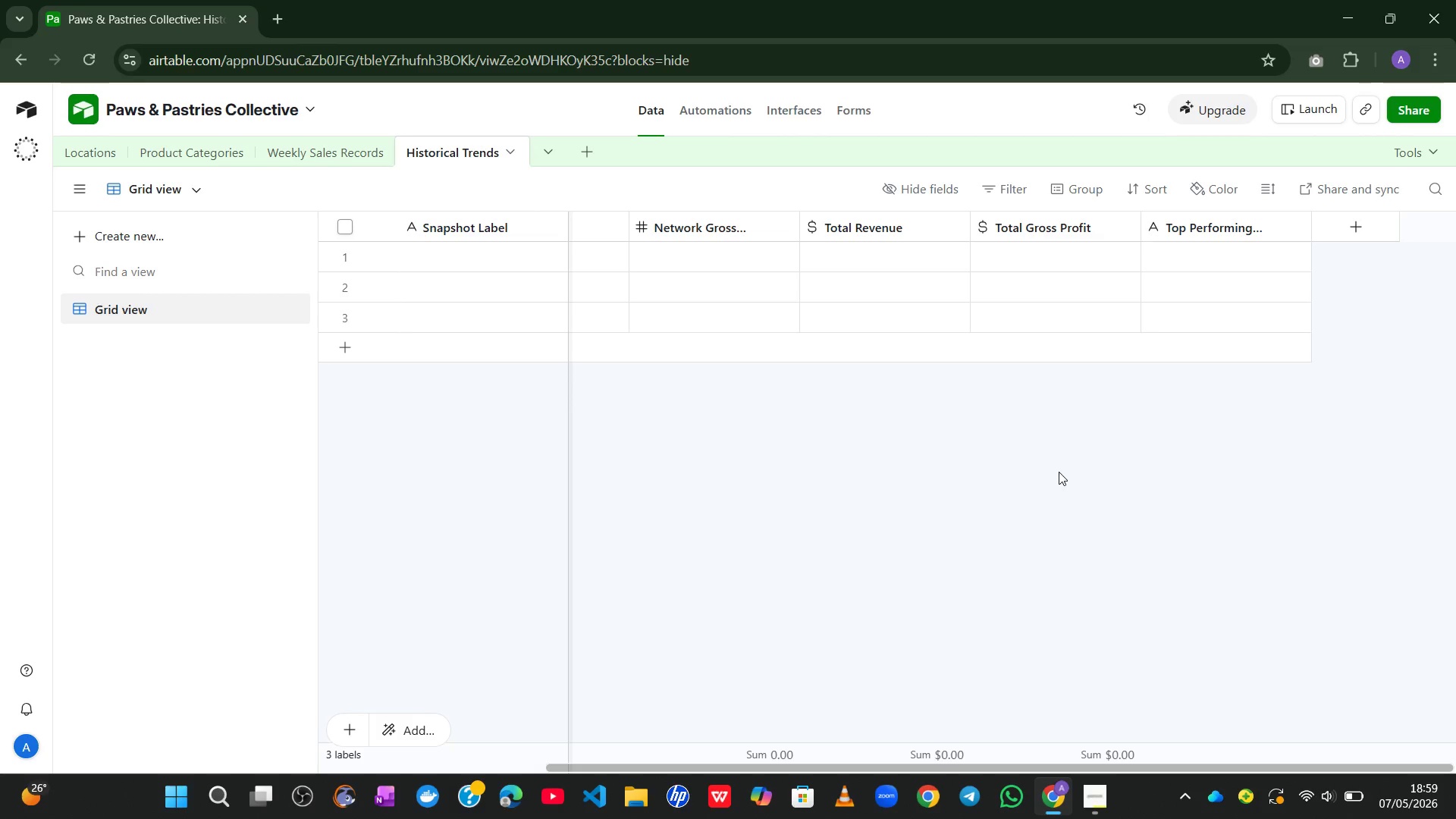 
wait(18.58)
 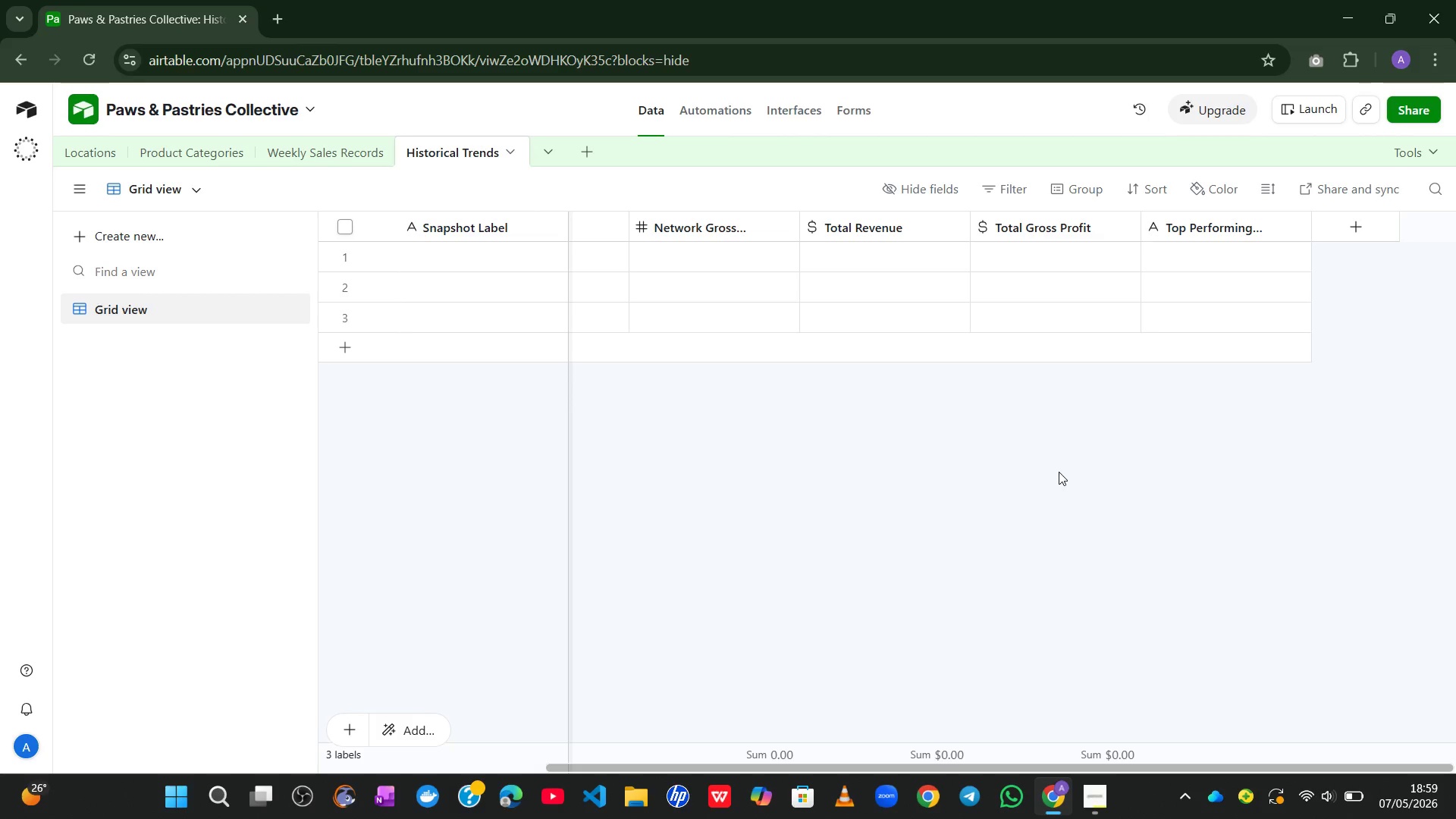 
left_click([309, 155])
 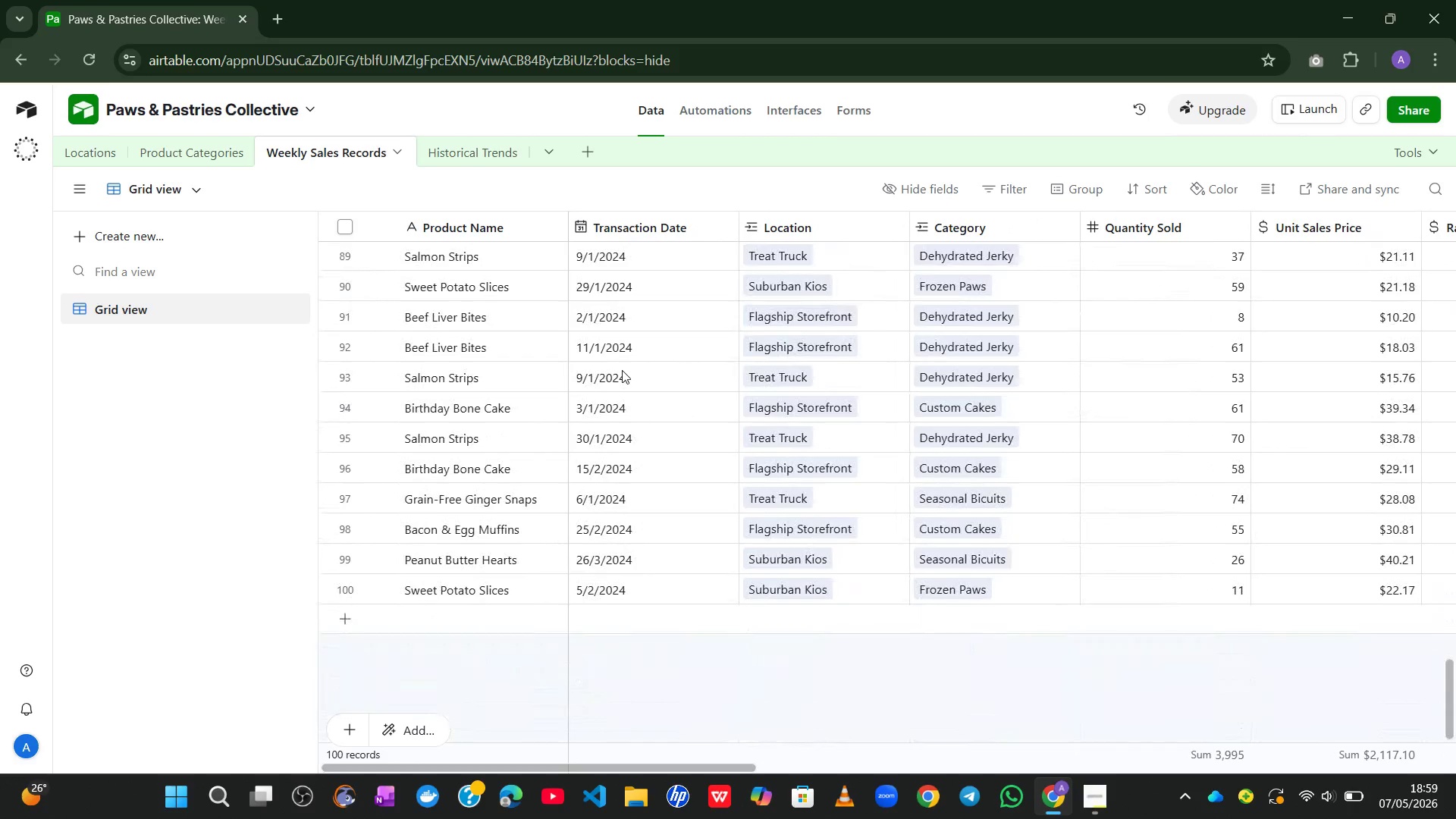 
wait(6.8)
 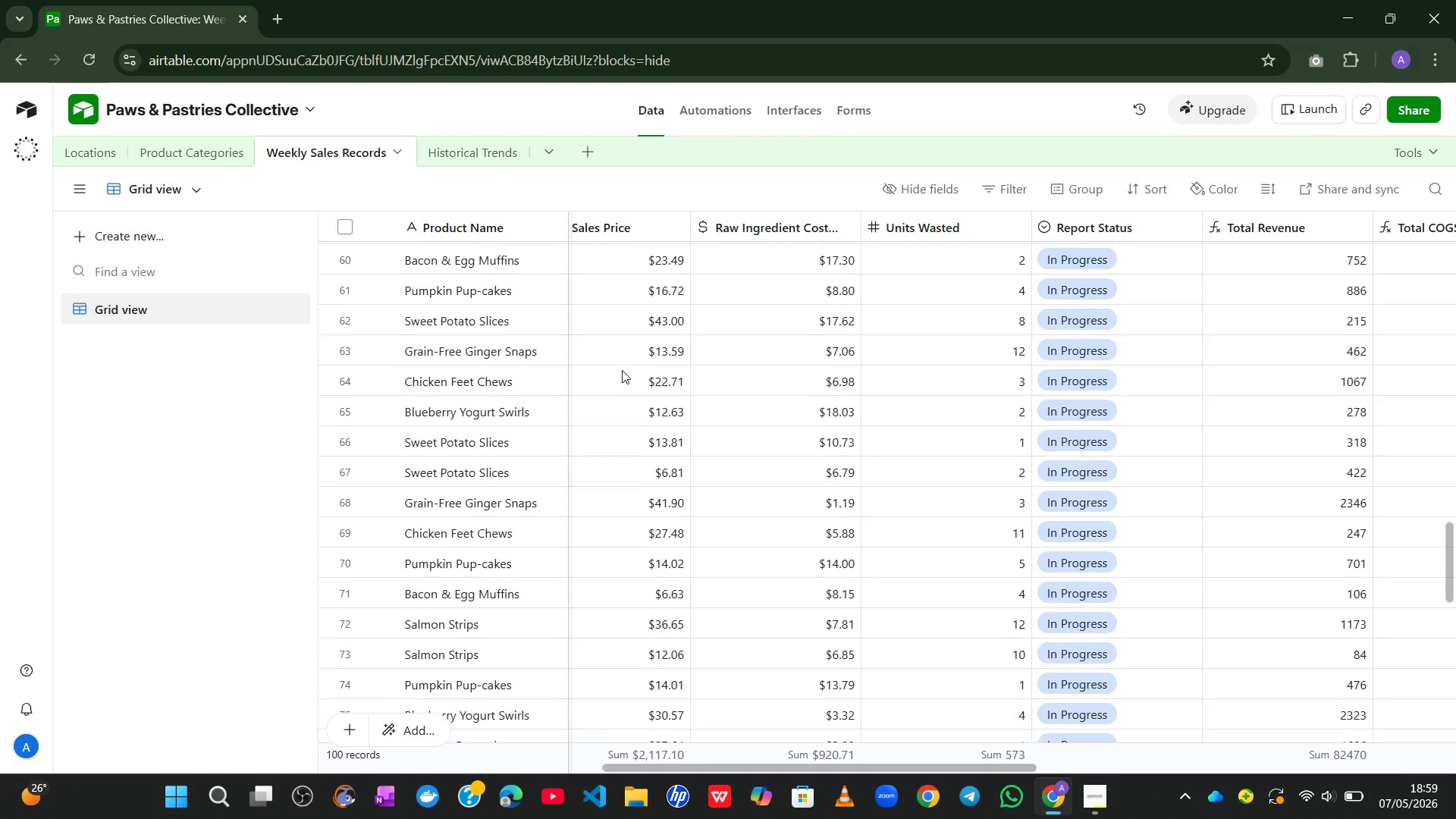 
left_click([209, 153])
 